 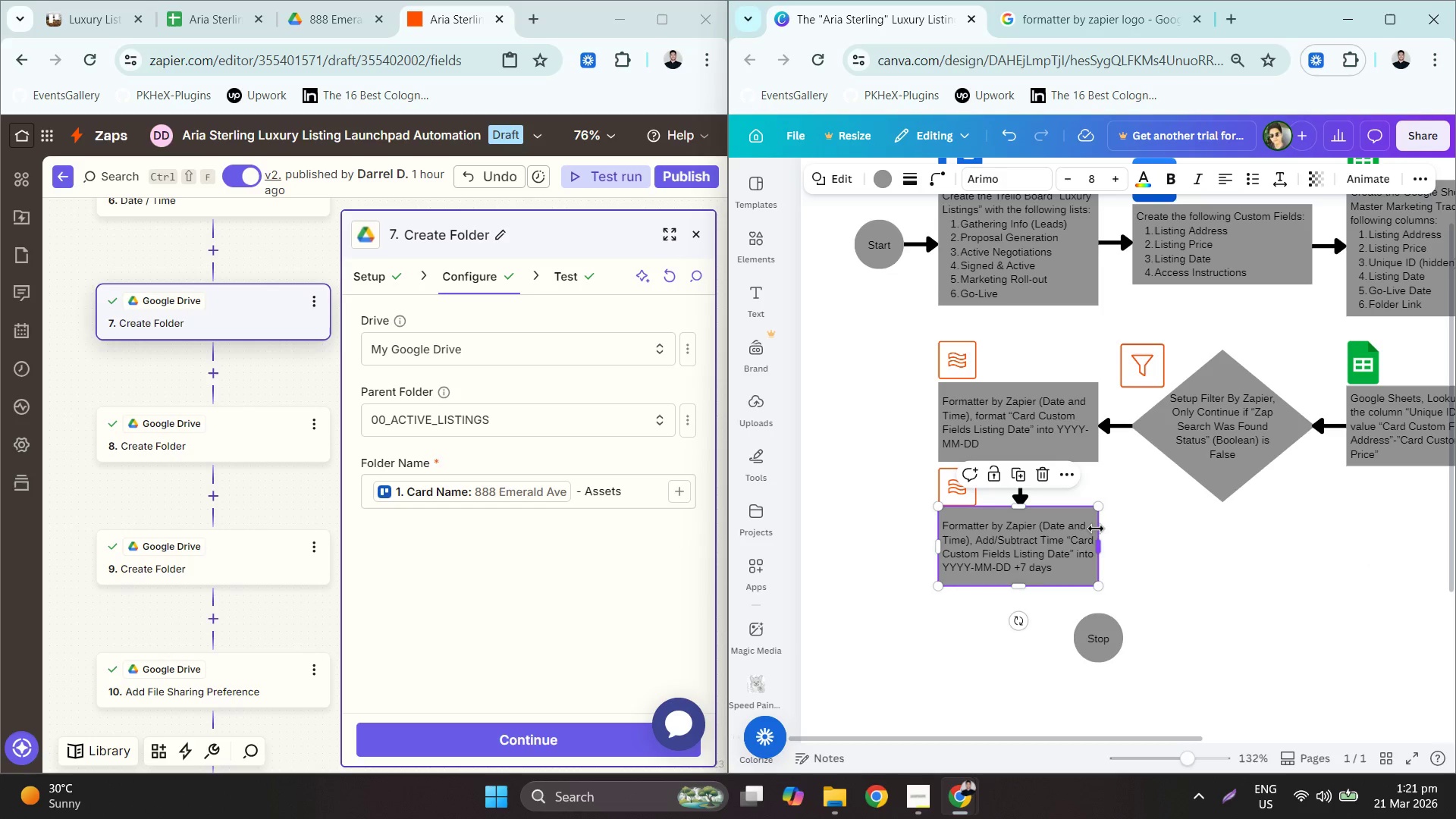 
key(C)
 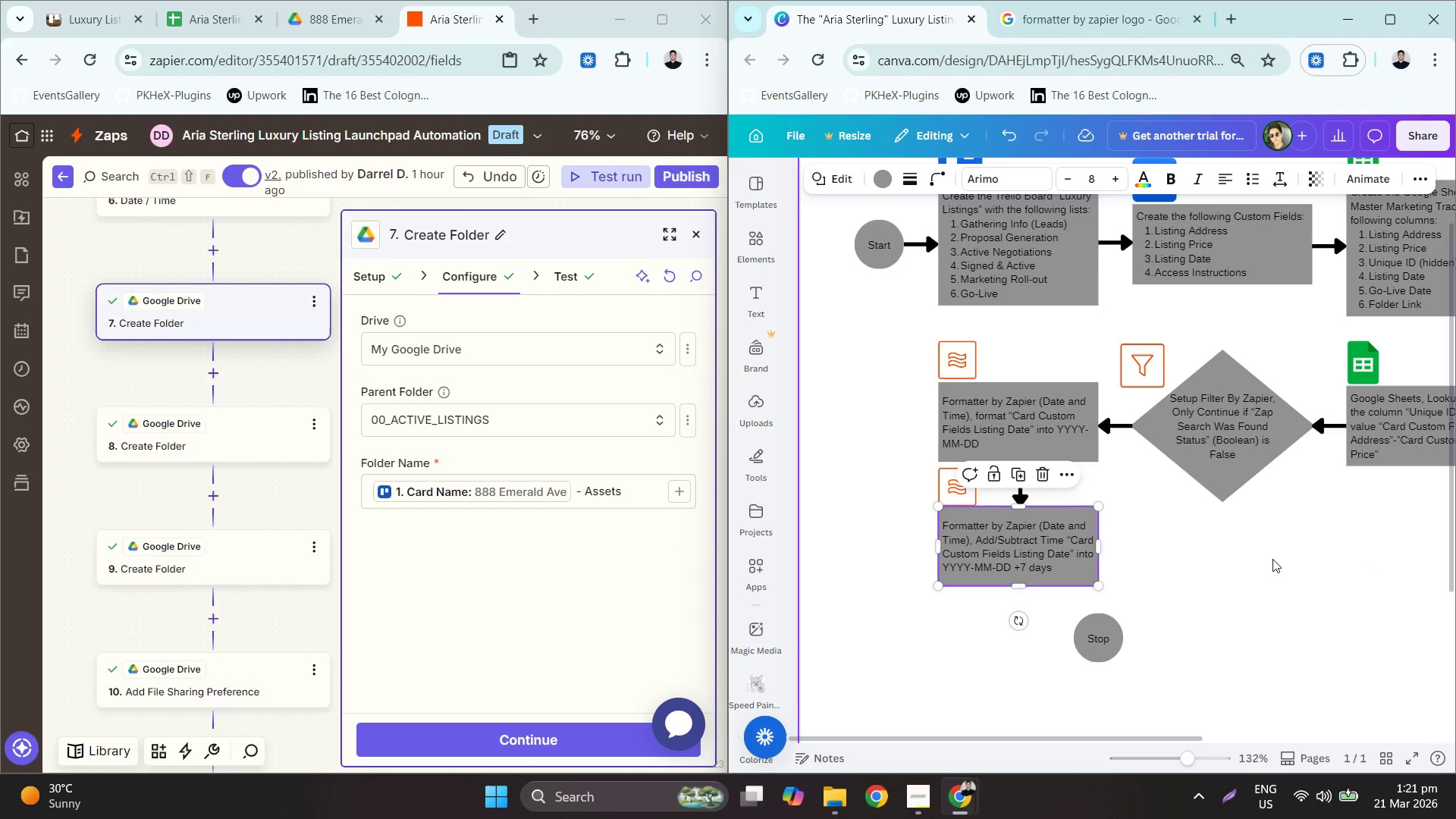 
key(Control+V)
 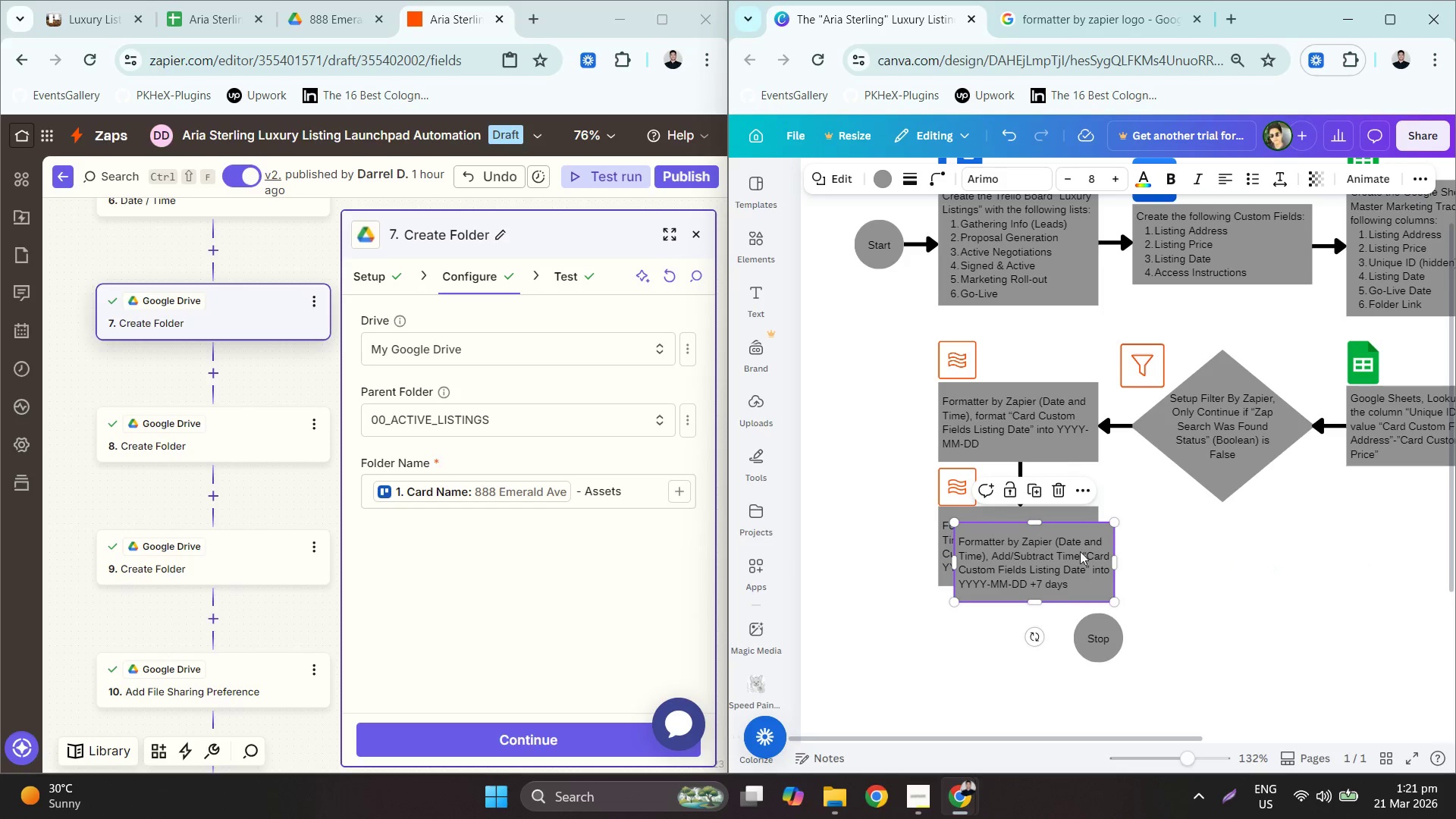 
left_click_drag(start_coordinate=[1037, 553], to_coordinate=[1222, 541])
 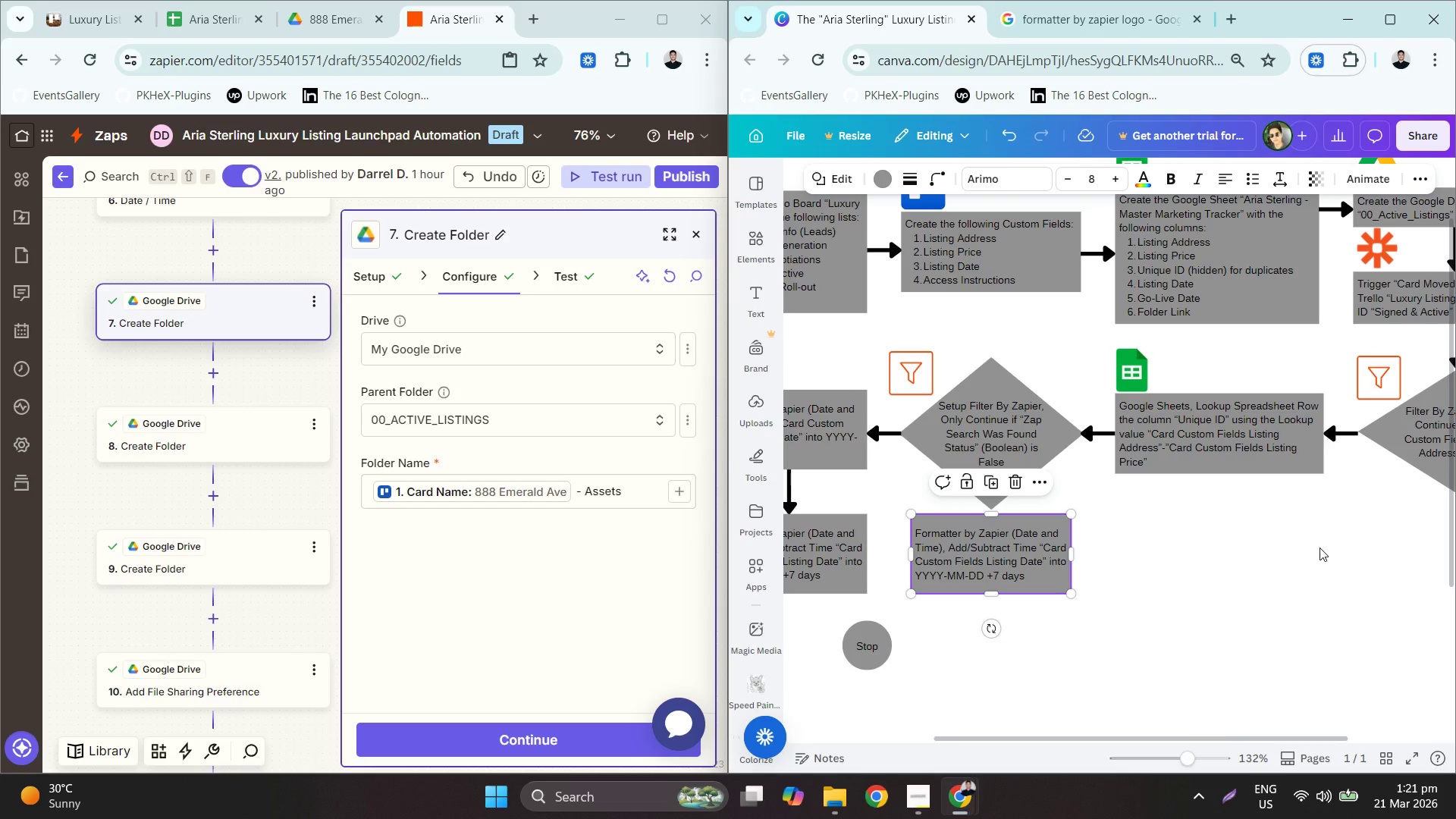 
wait(12.58)
 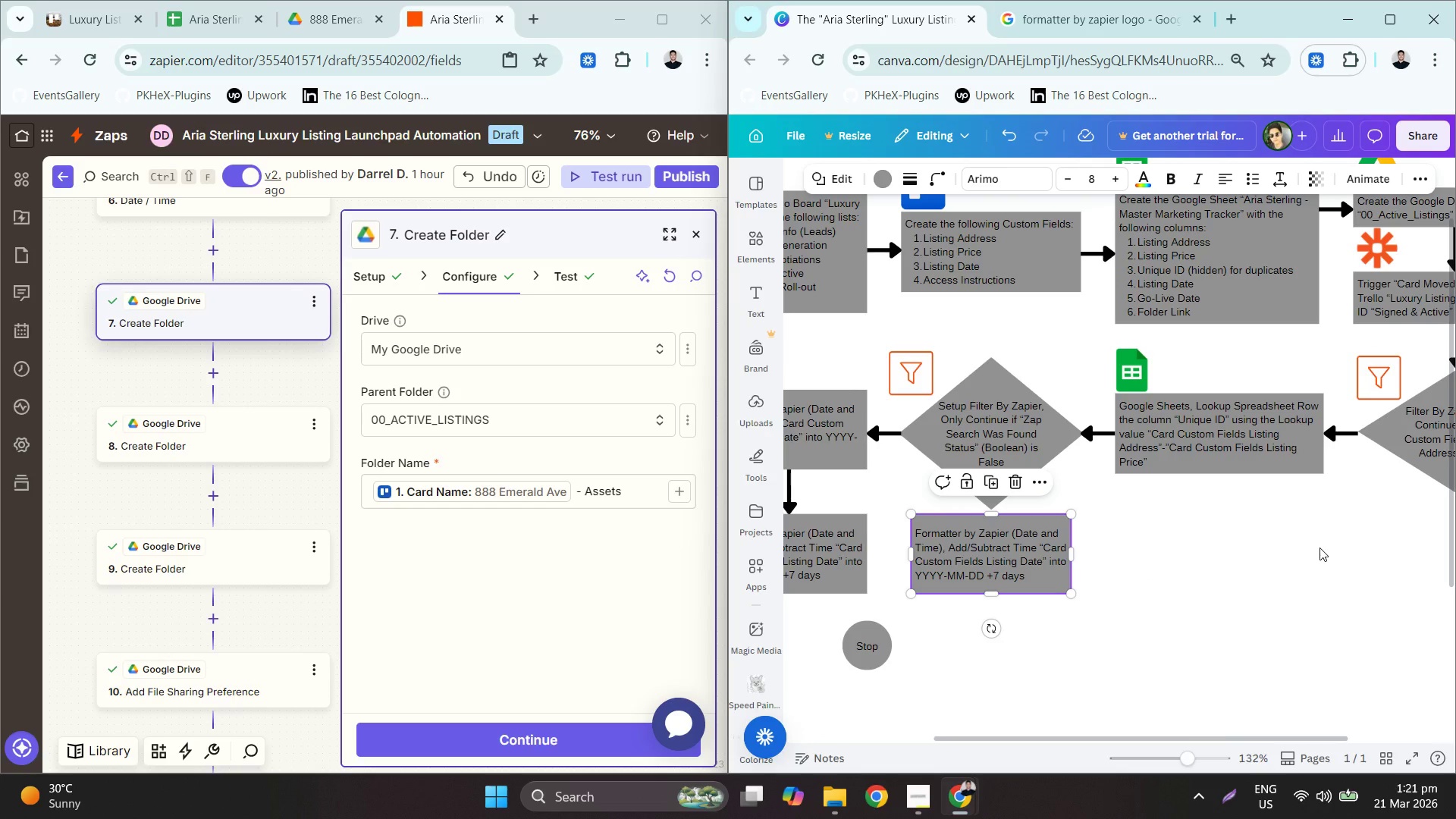 
scroll: coordinate [1031, 550], scroll_direction: down, amount: 2.0
 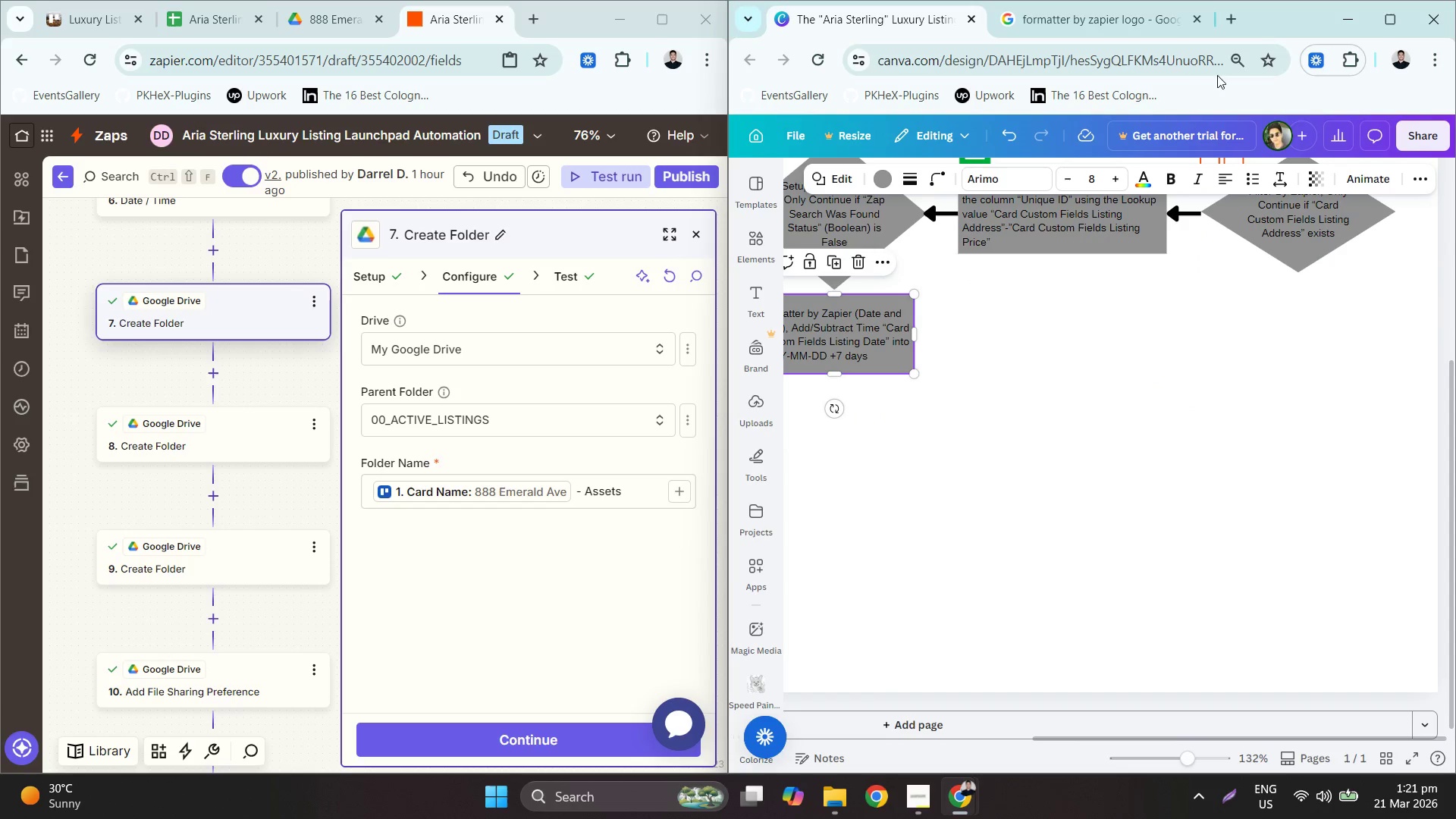 
left_click([1084, 334])
 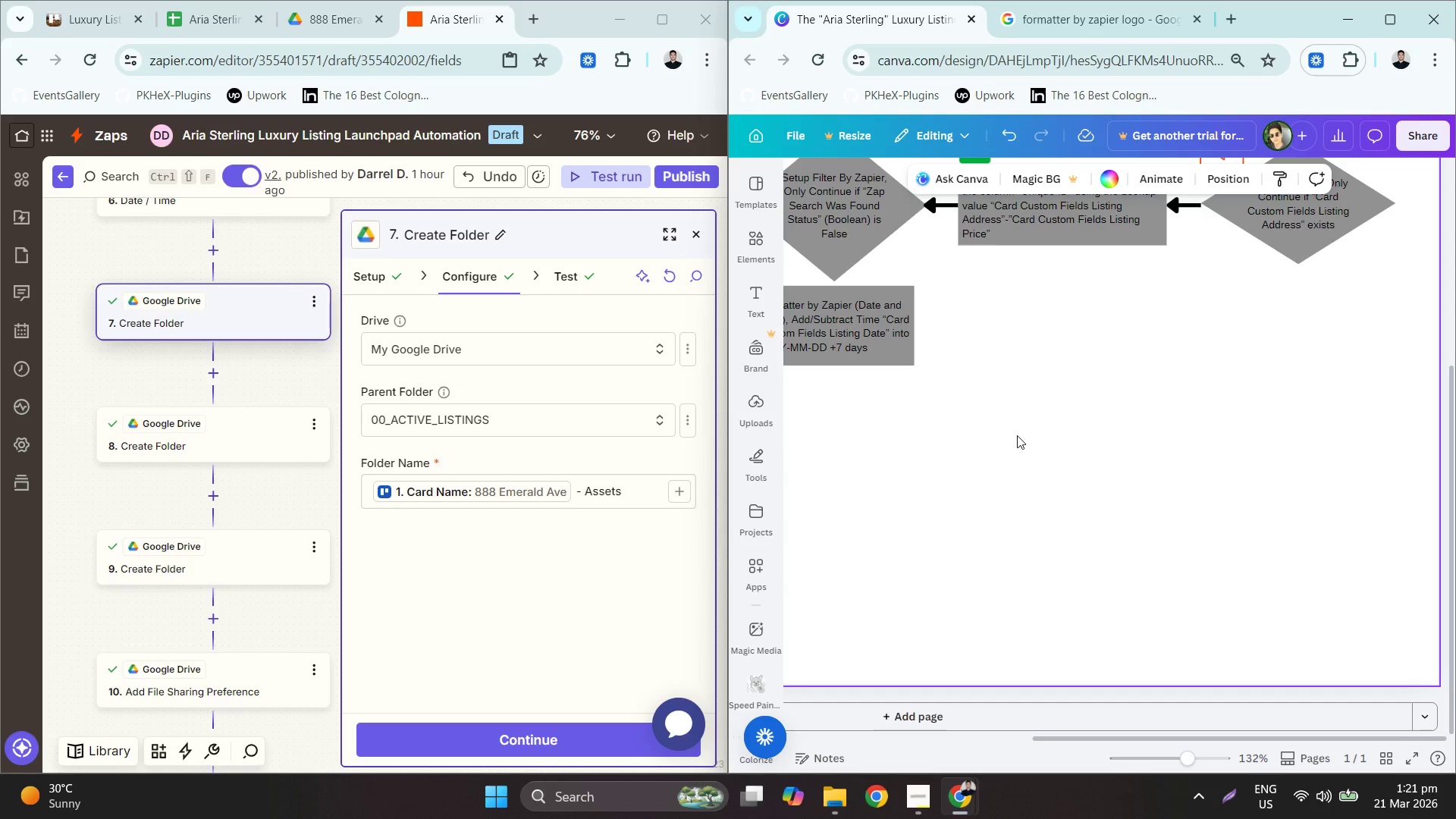 
key(Escape)
 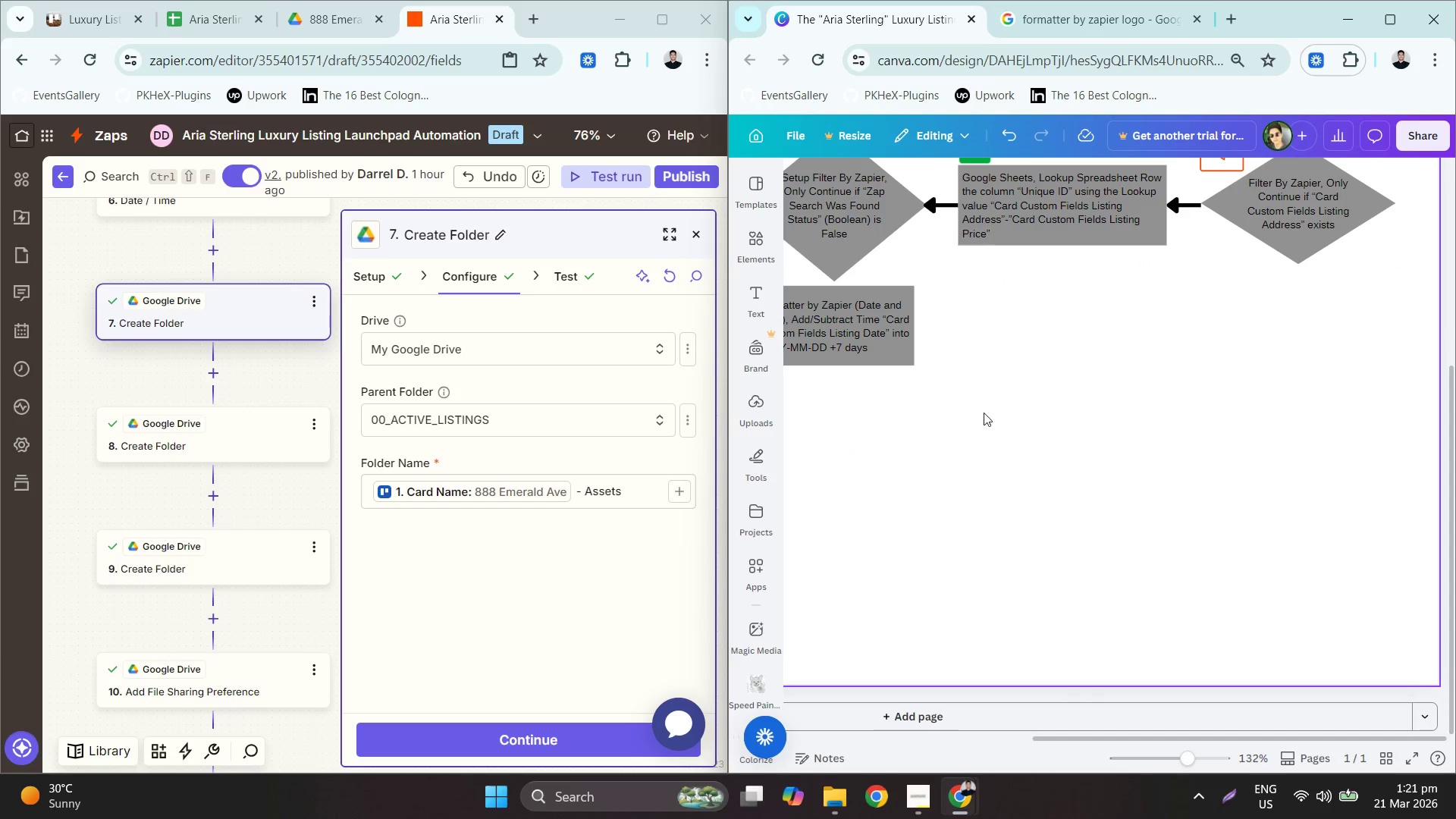 
double_click([1130, 458])
 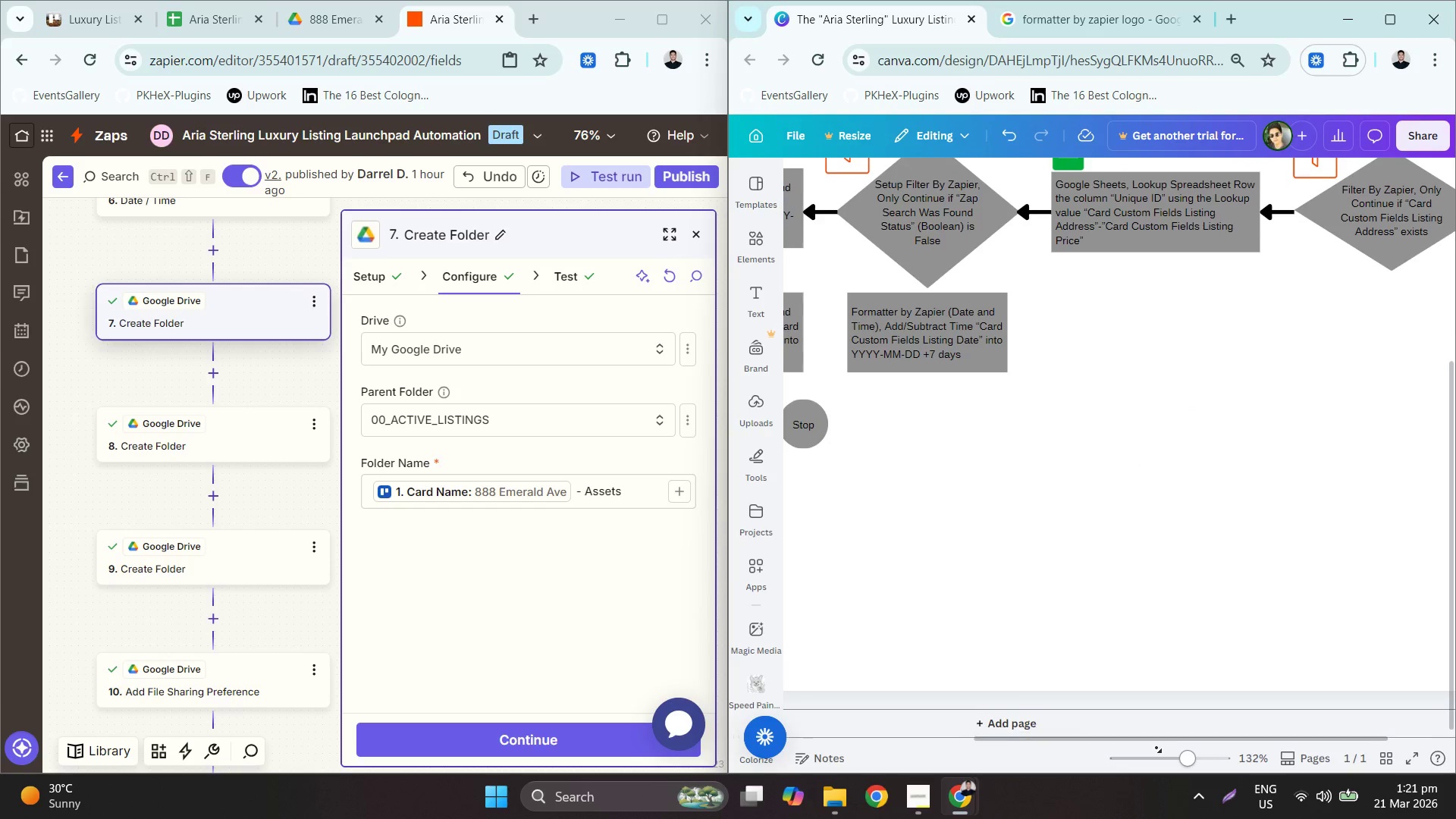 
left_click_drag(start_coordinate=[1141, 742], to_coordinate=[1091, 740])
 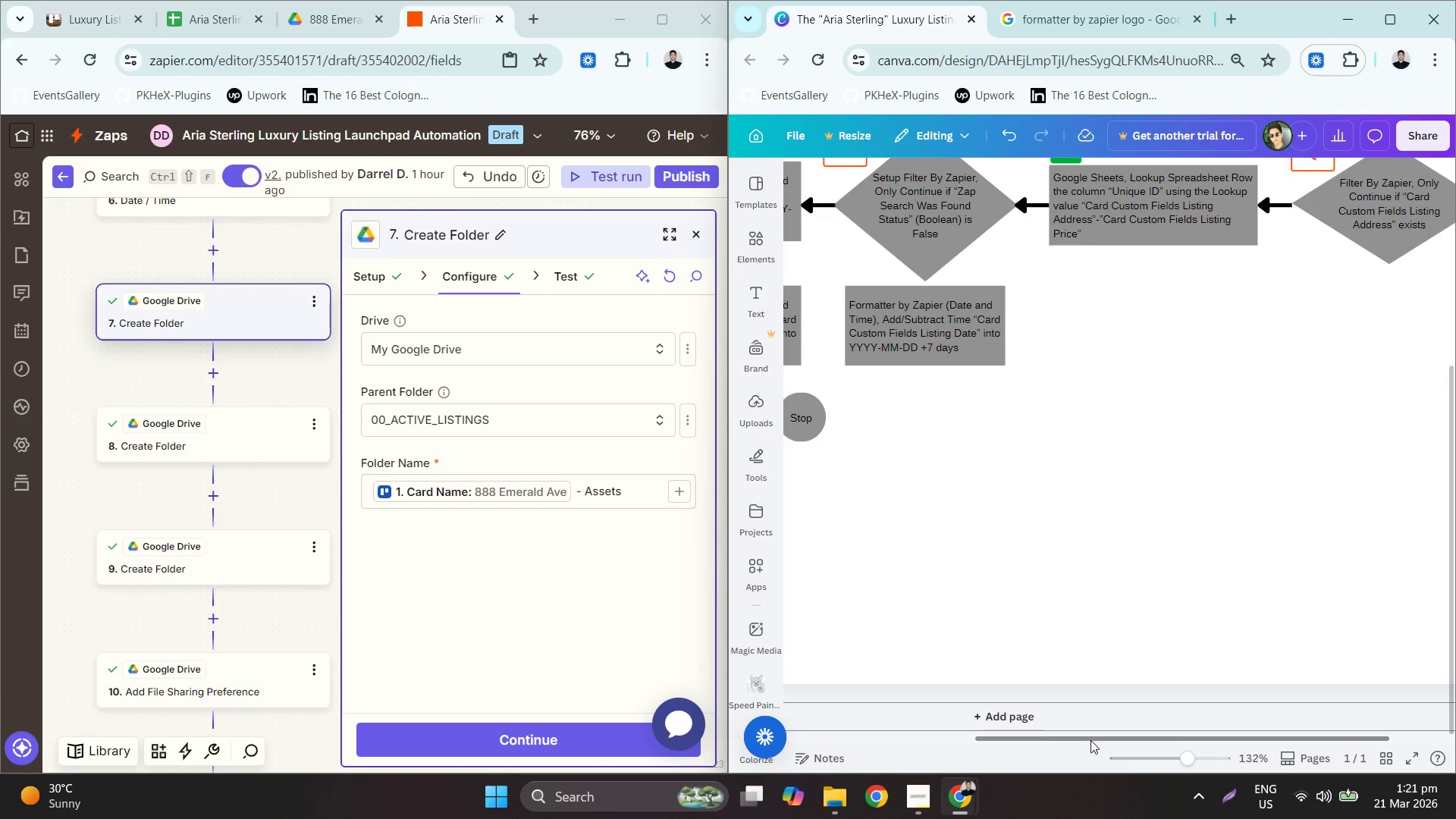 
left_click_drag(start_coordinate=[1090, 740], to_coordinate=[1008, 736])
 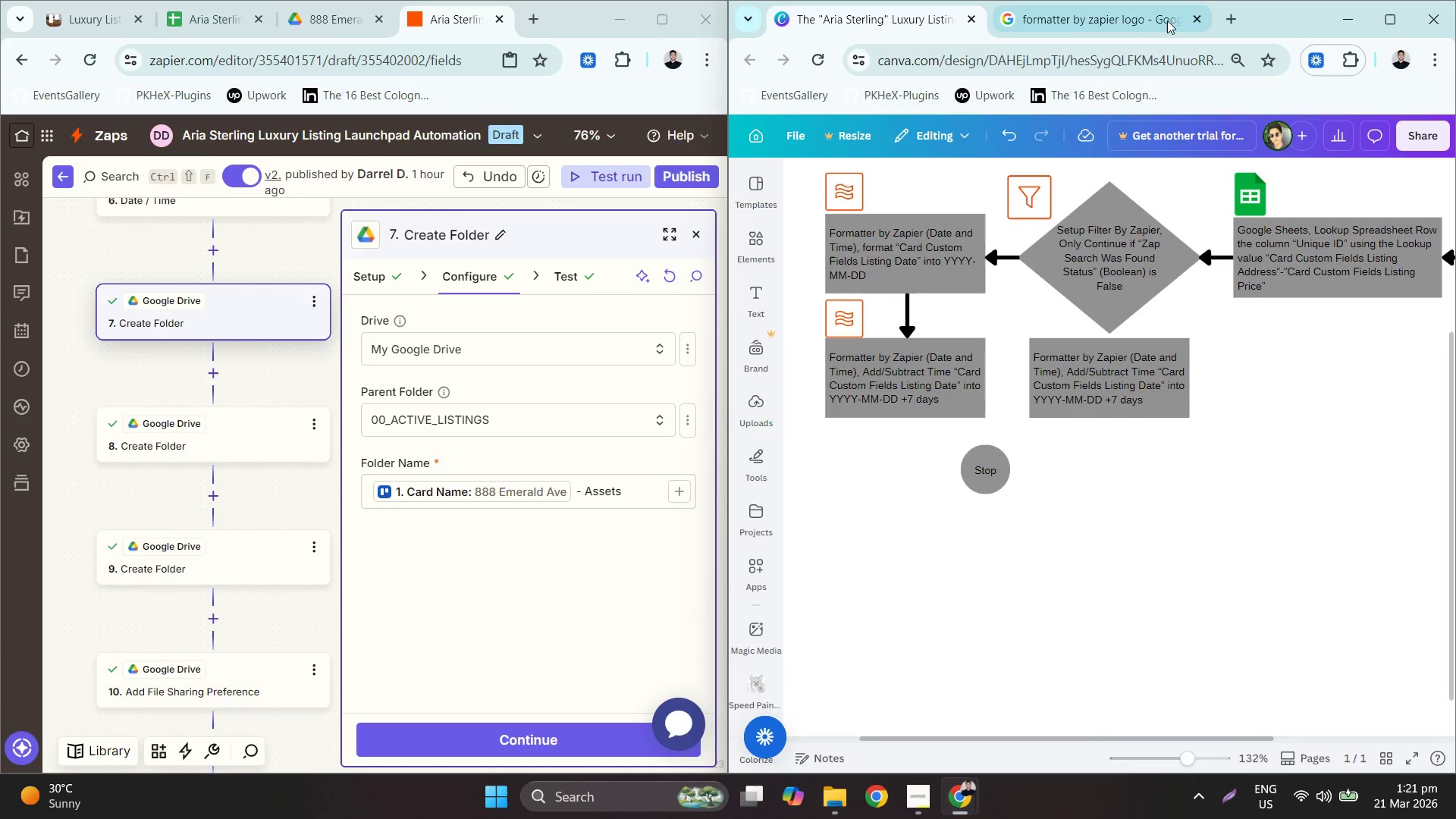 
double_click([1116, 68])
 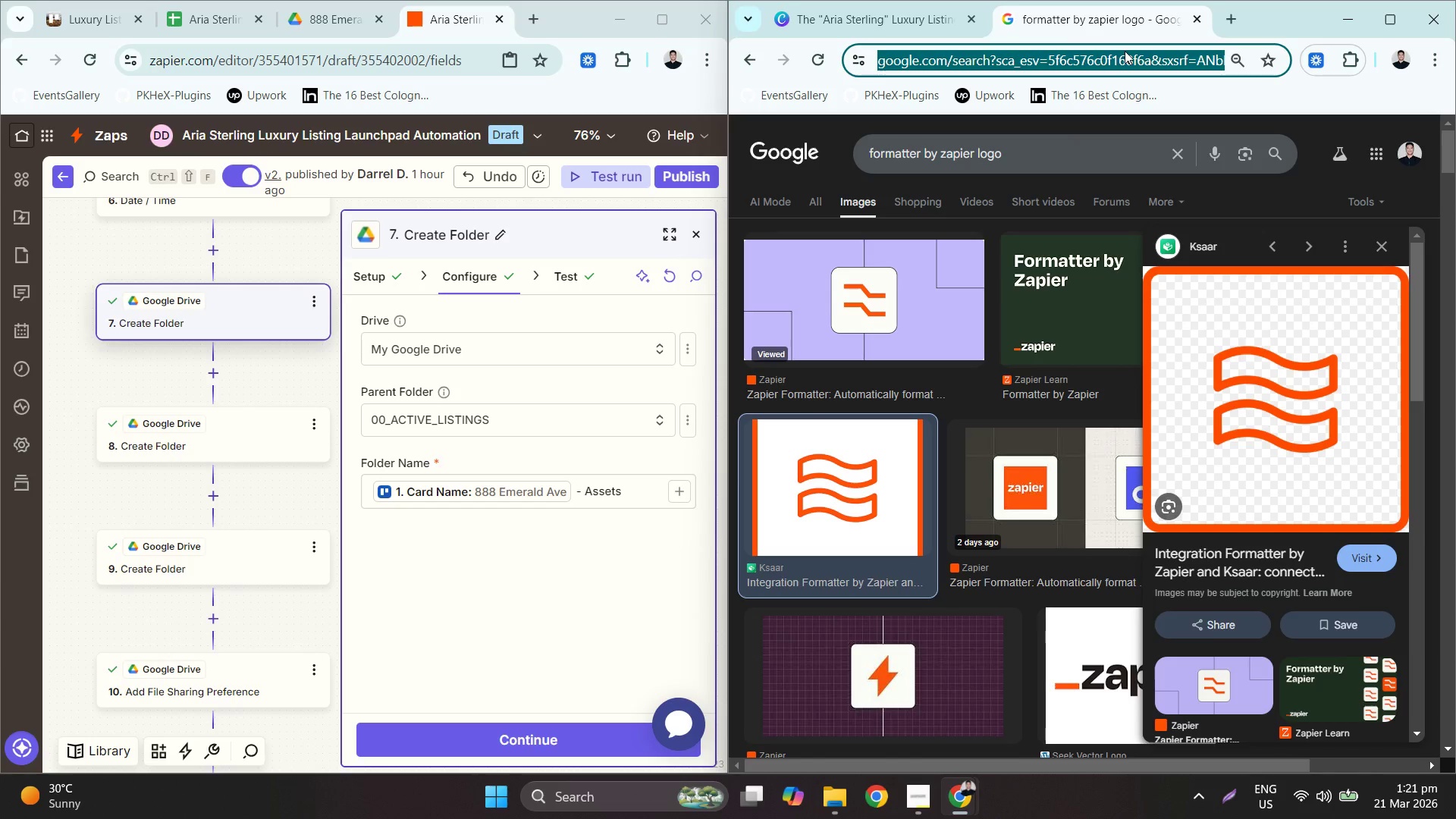 
type(google dti)
key(Backspace)
key(Backspace)
type(rive logo)
 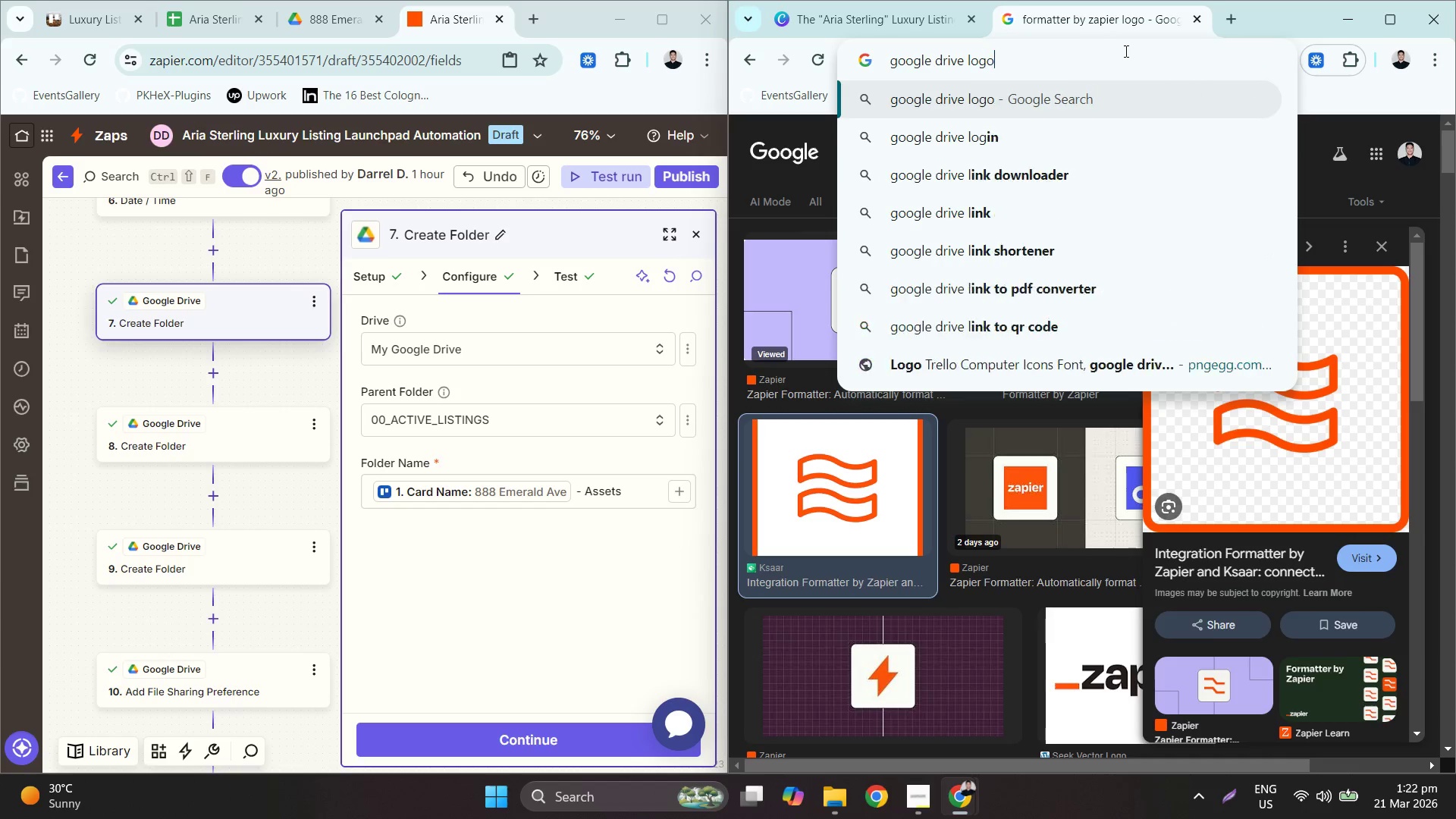 
key(Enter)
 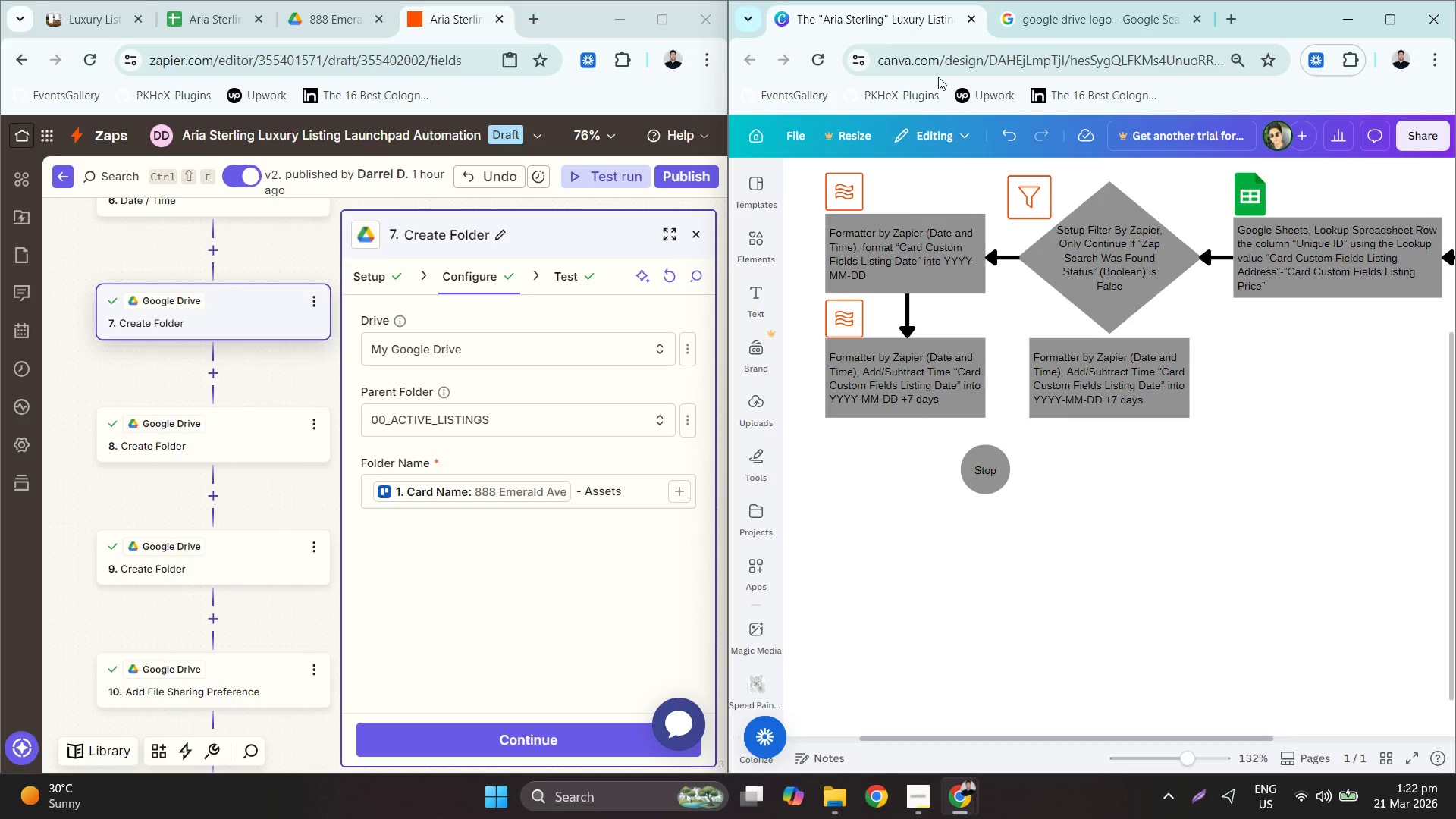 
left_click([1068, 24])
 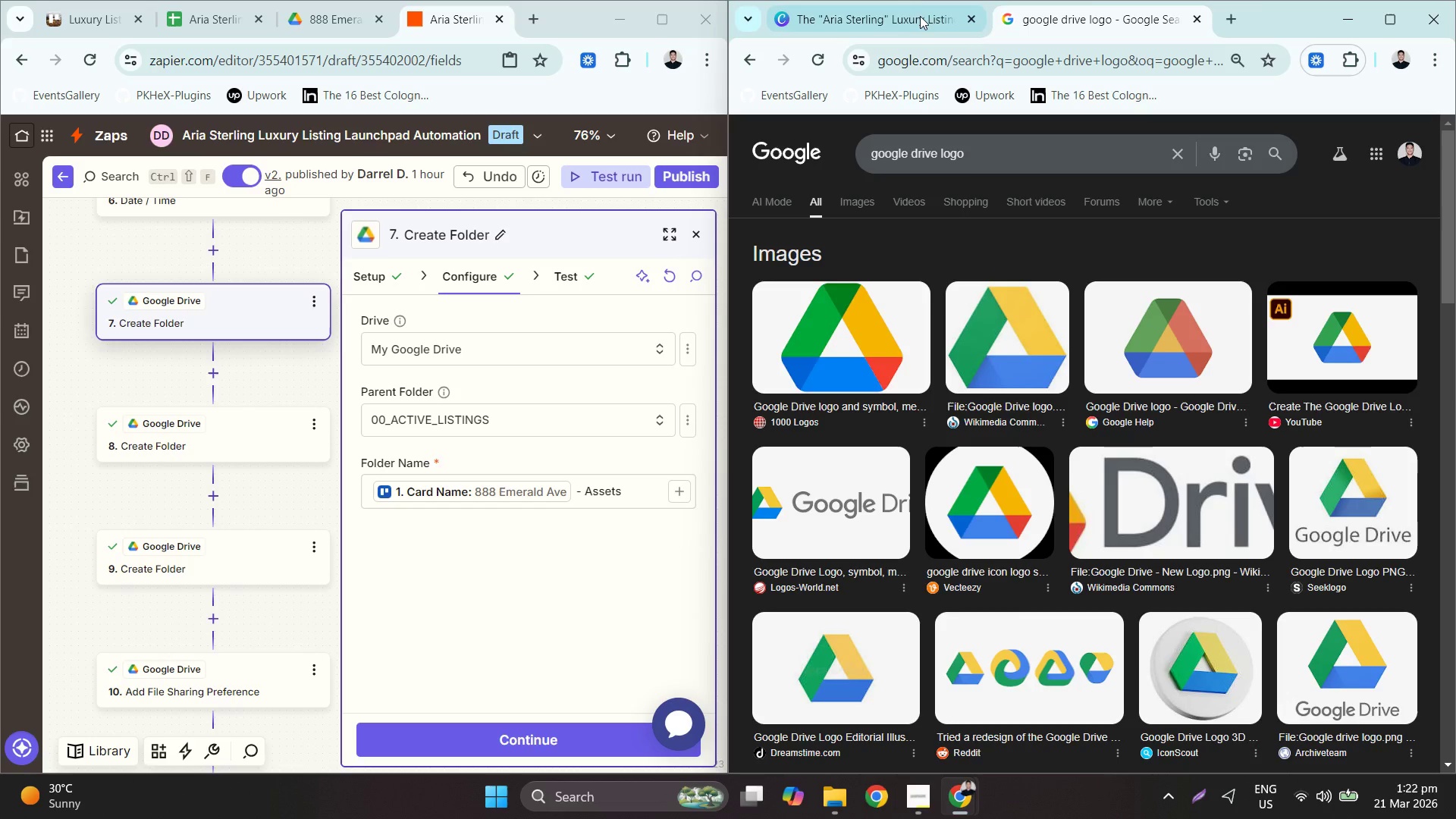 
left_click([895, 16])
 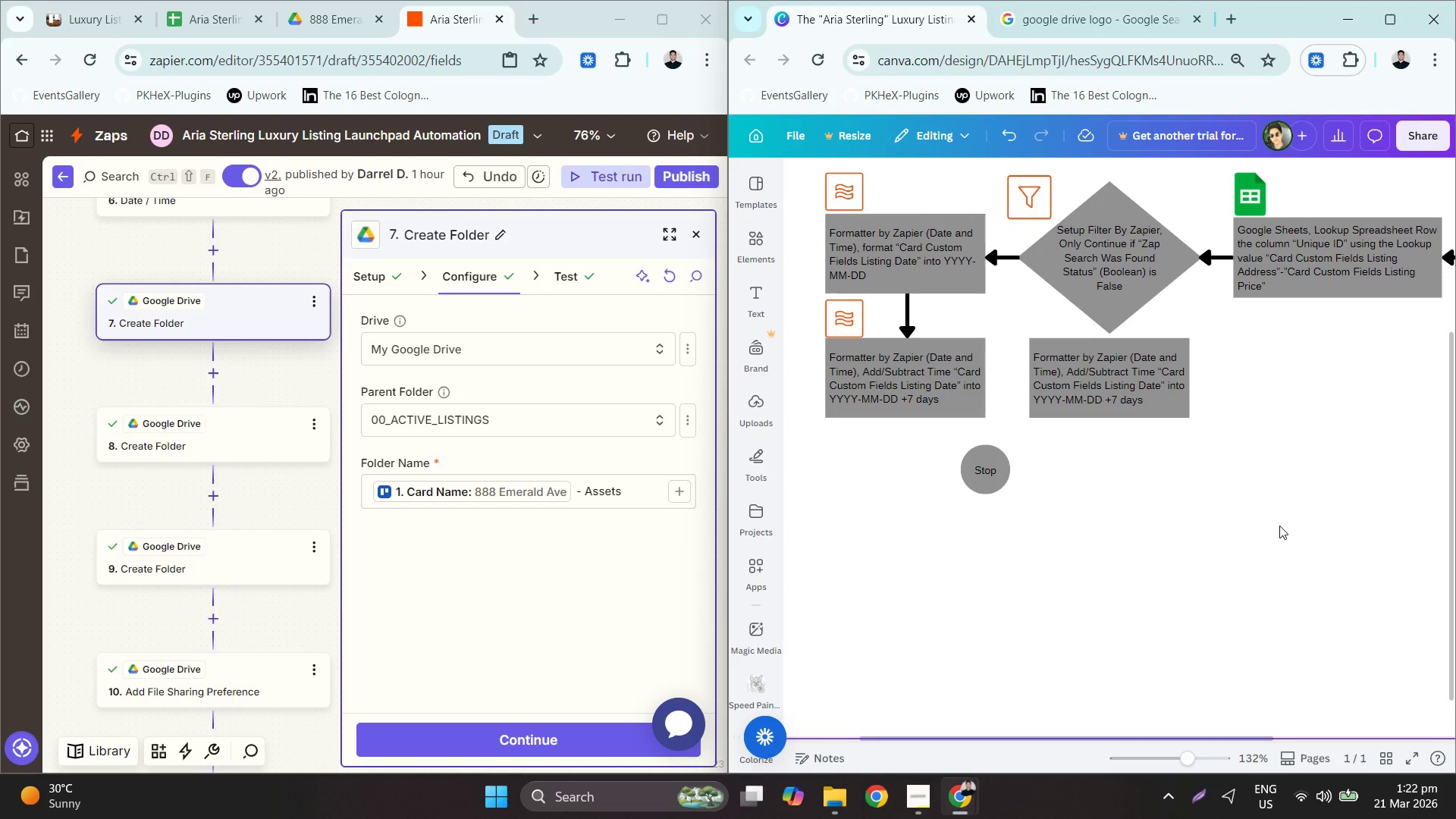 
left_click_drag(start_coordinate=[1311, 403], to_coordinate=[1364, 609])
 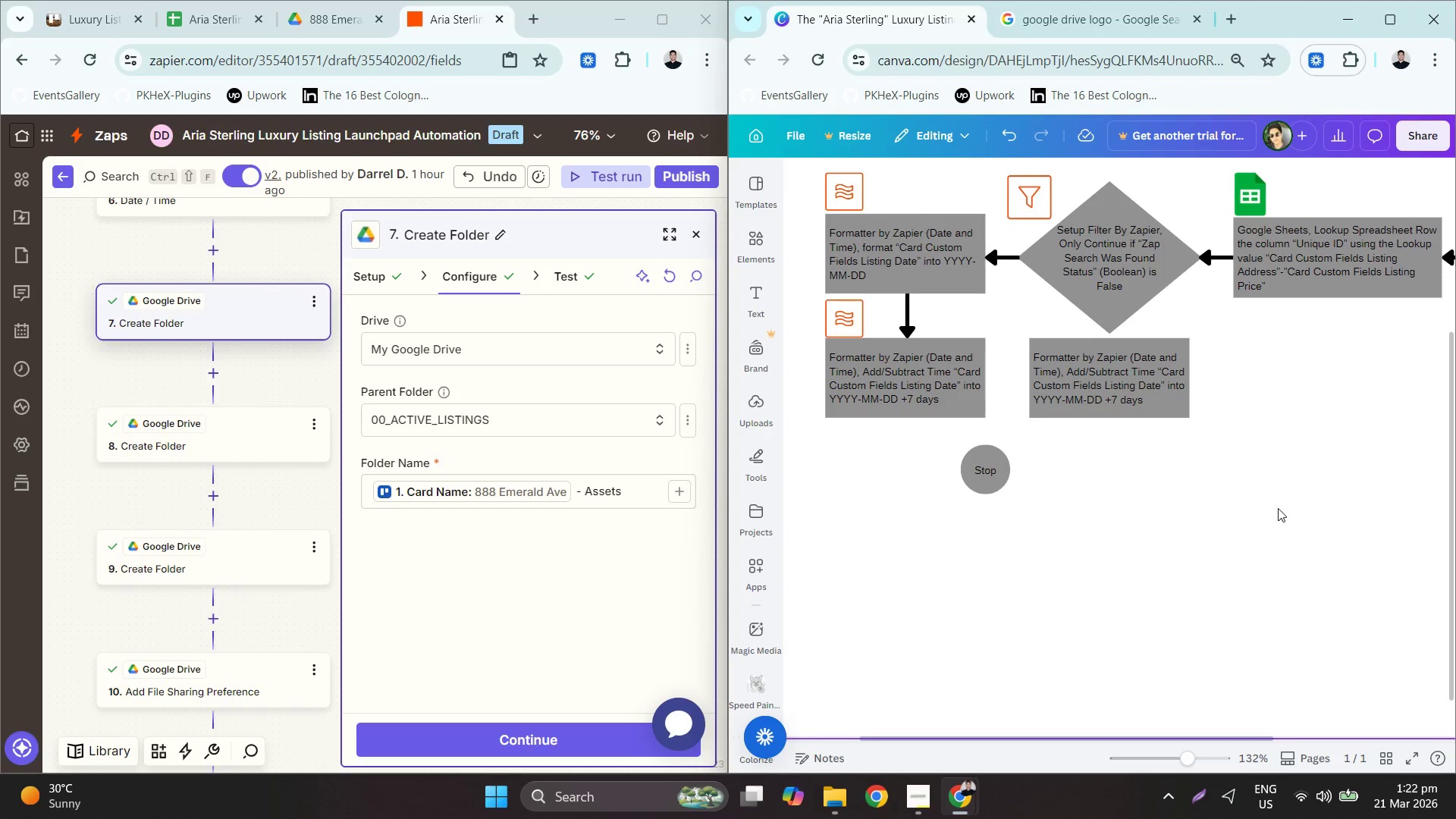 
hold_key(key=ControlLeft, duration=0.58)
scroll: coordinate [1272, 507], scroll_direction: down, amount: 3.0
 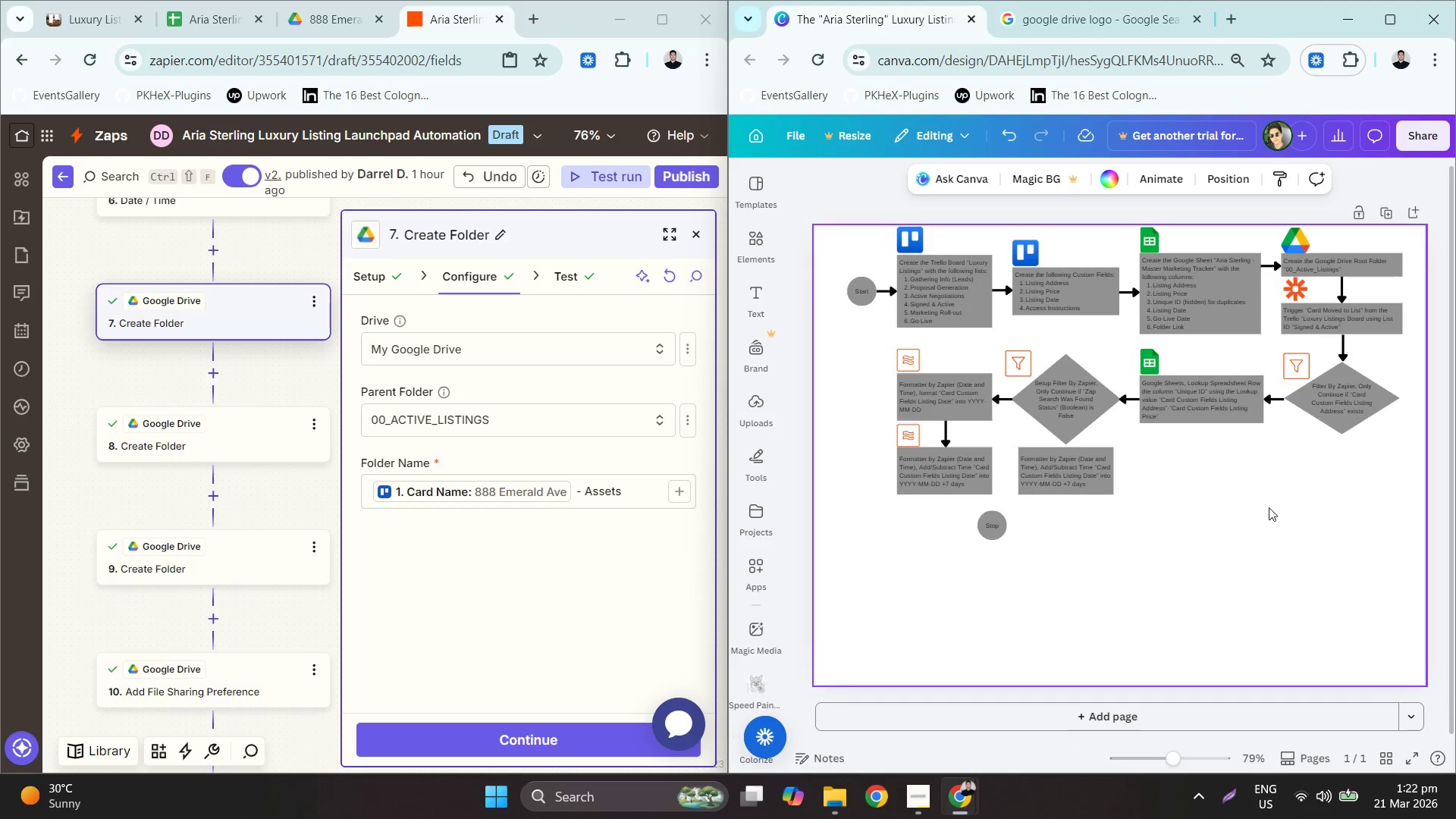 
key(Control+C)
 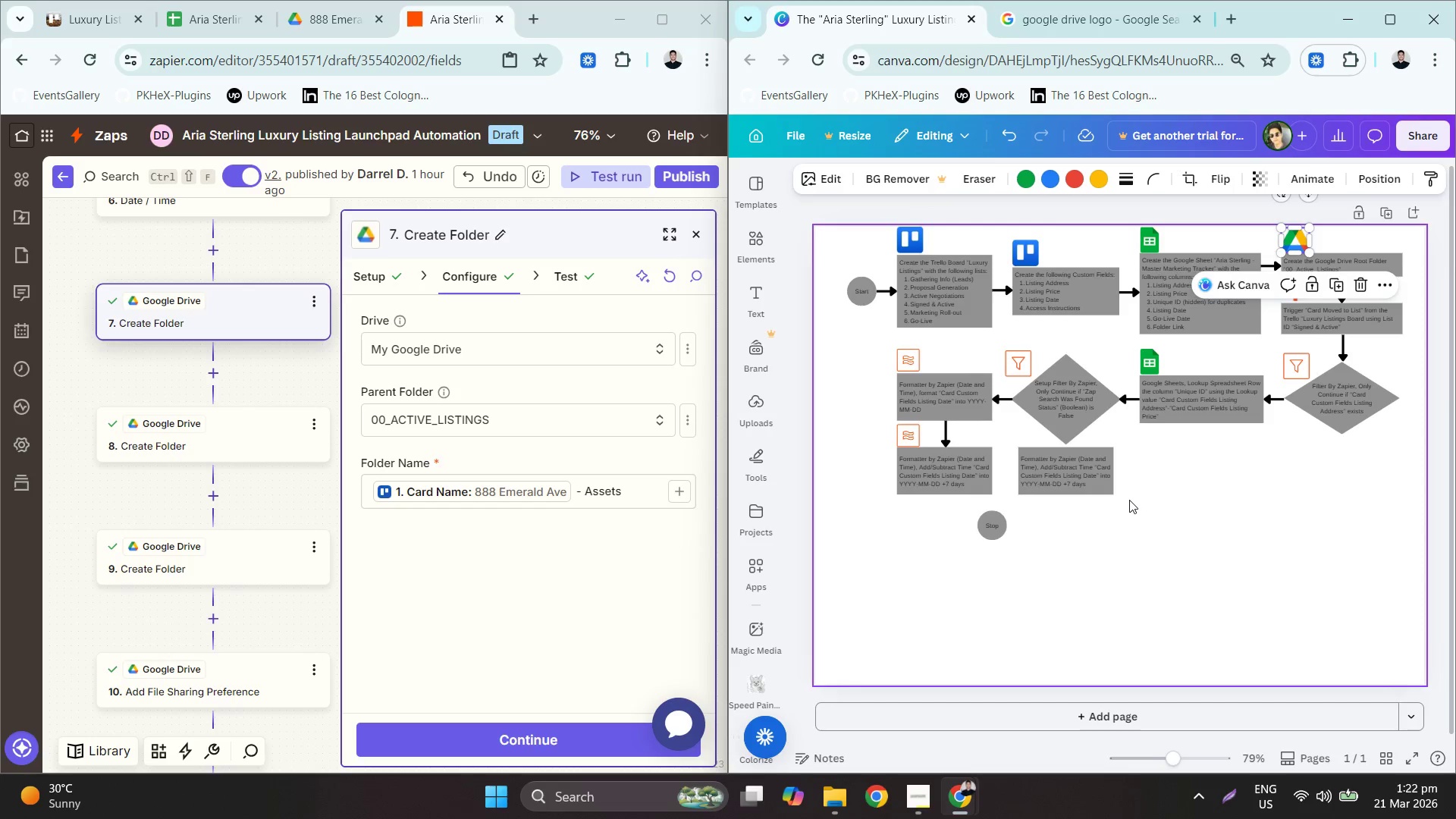 
scroll: coordinate [961, 399], scroll_direction: up, amount: 6.0
 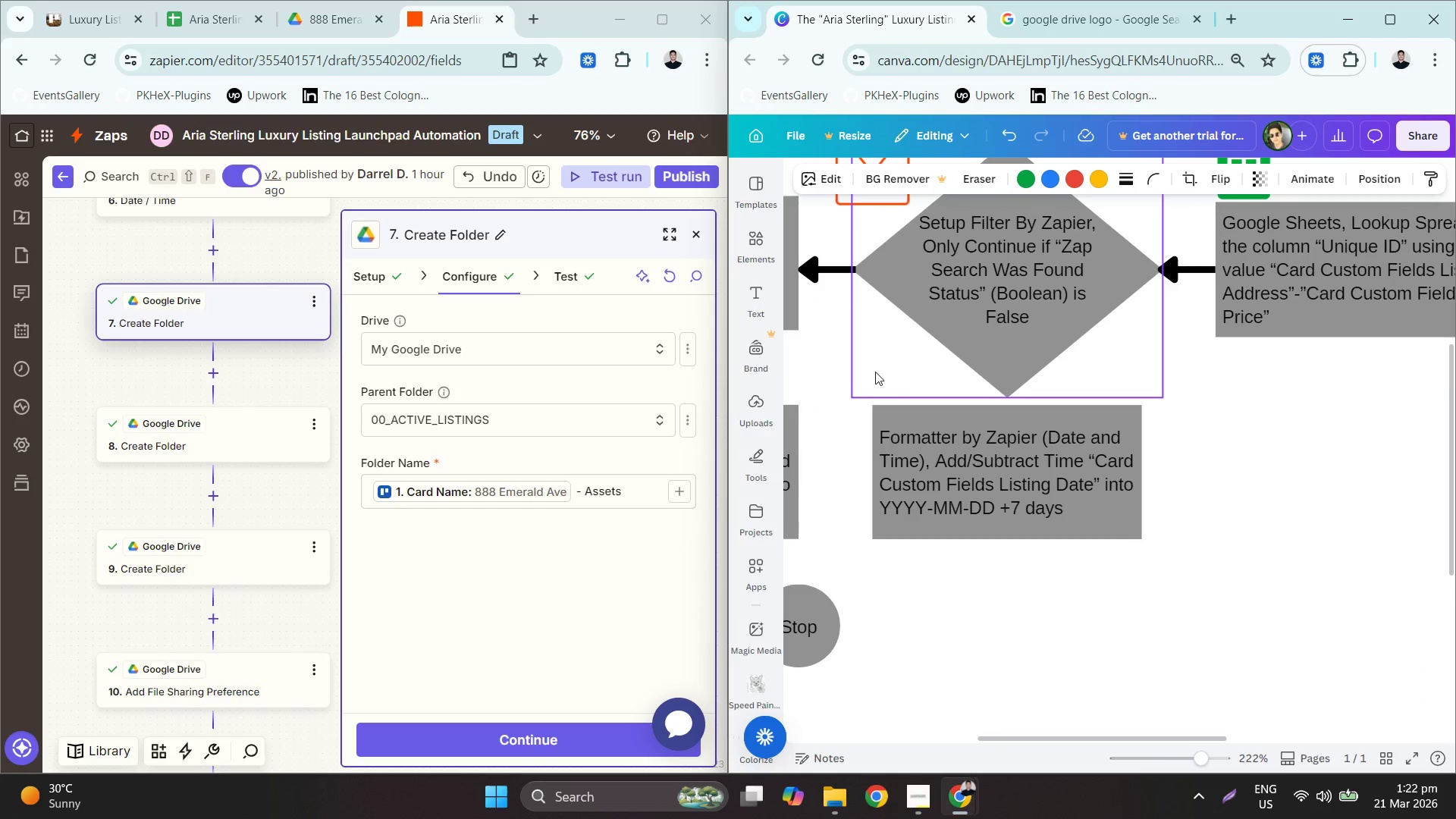 
key(Control+ControlLeft)
 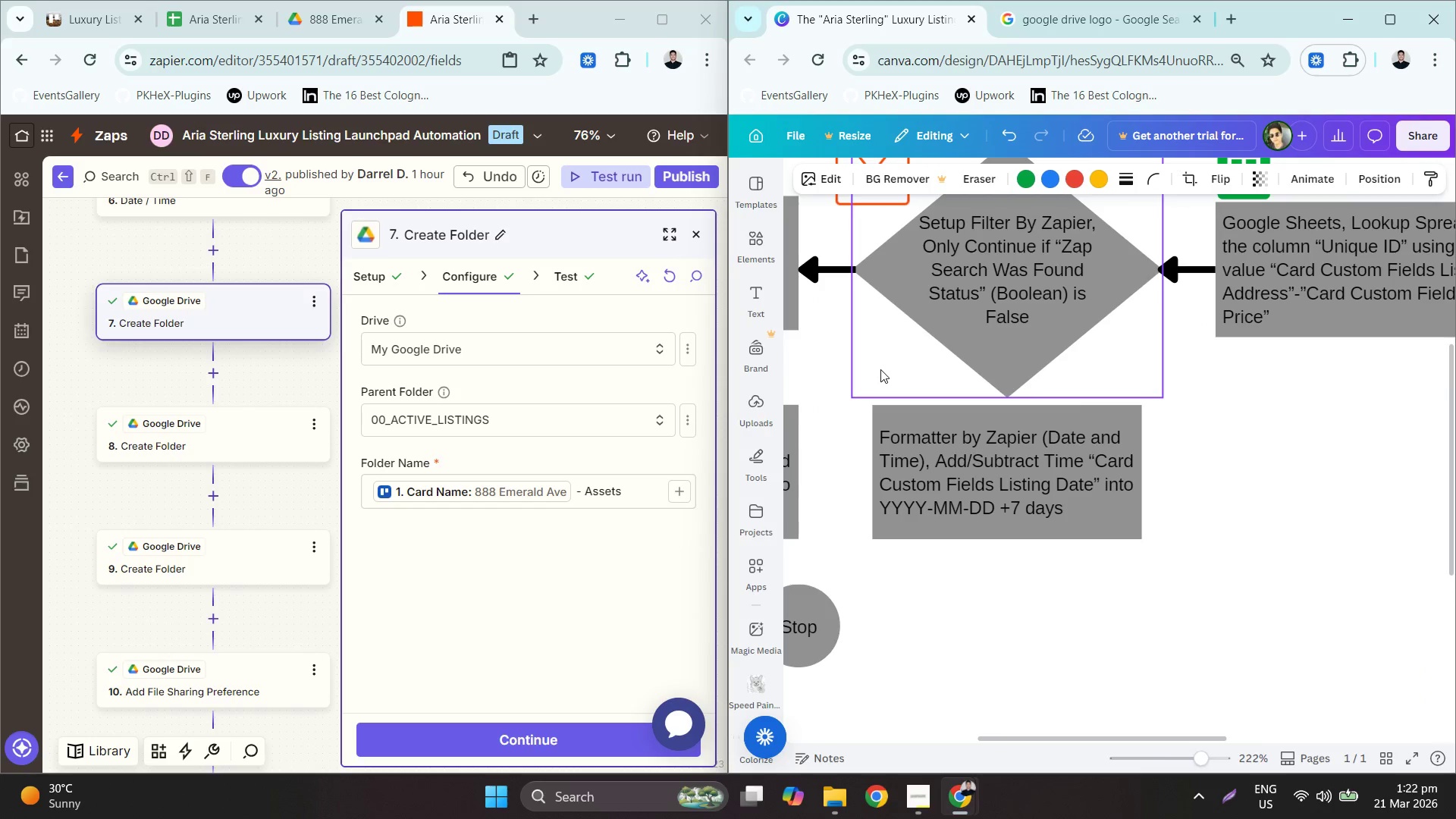 
key(Control+V)
 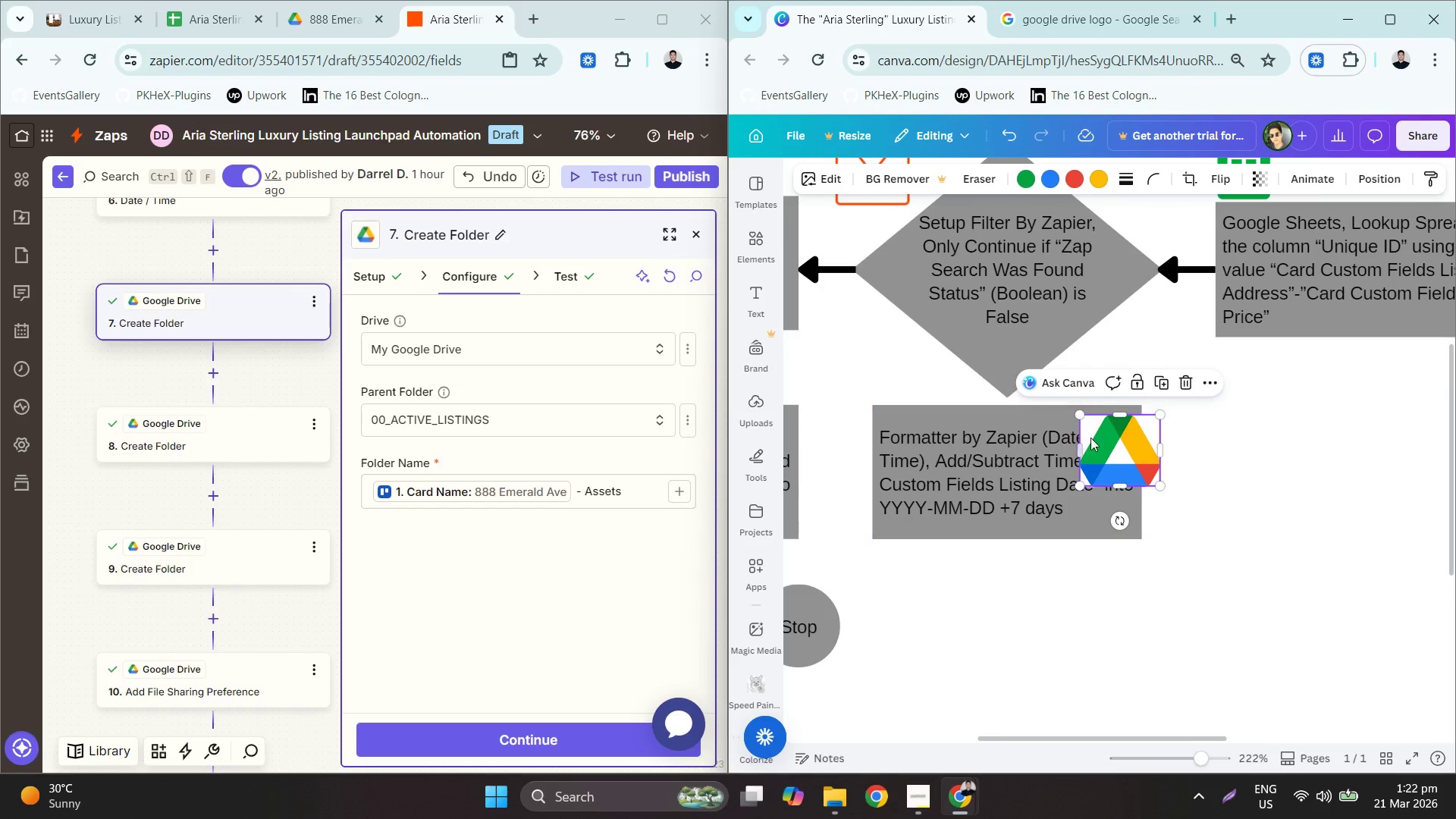 
left_click_drag(start_coordinate=[1105, 441], to_coordinate=[898, 356])
 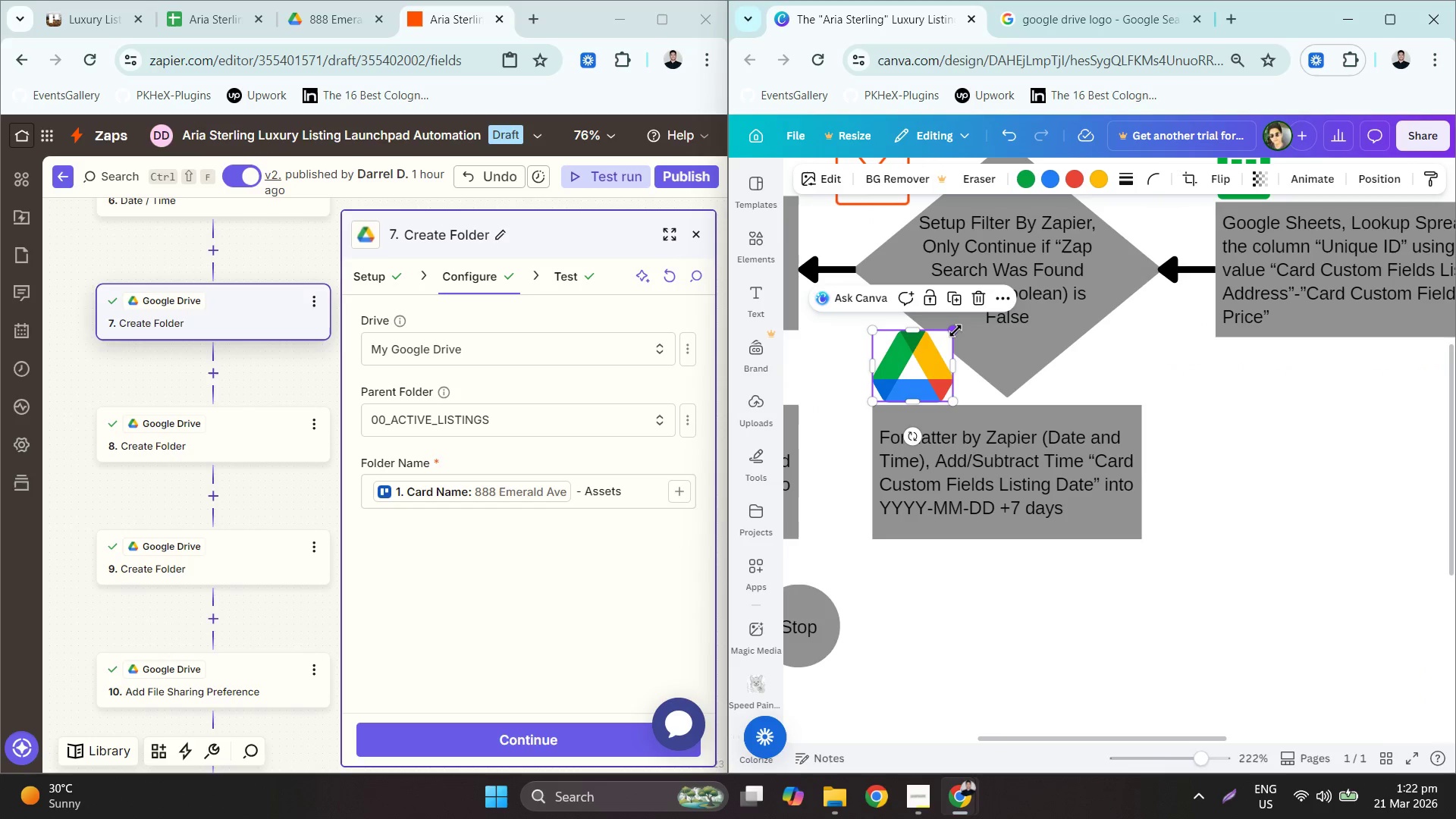 
left_click_drag(start_coordinate=[956, 331], to_coordinate=[940, 343])
 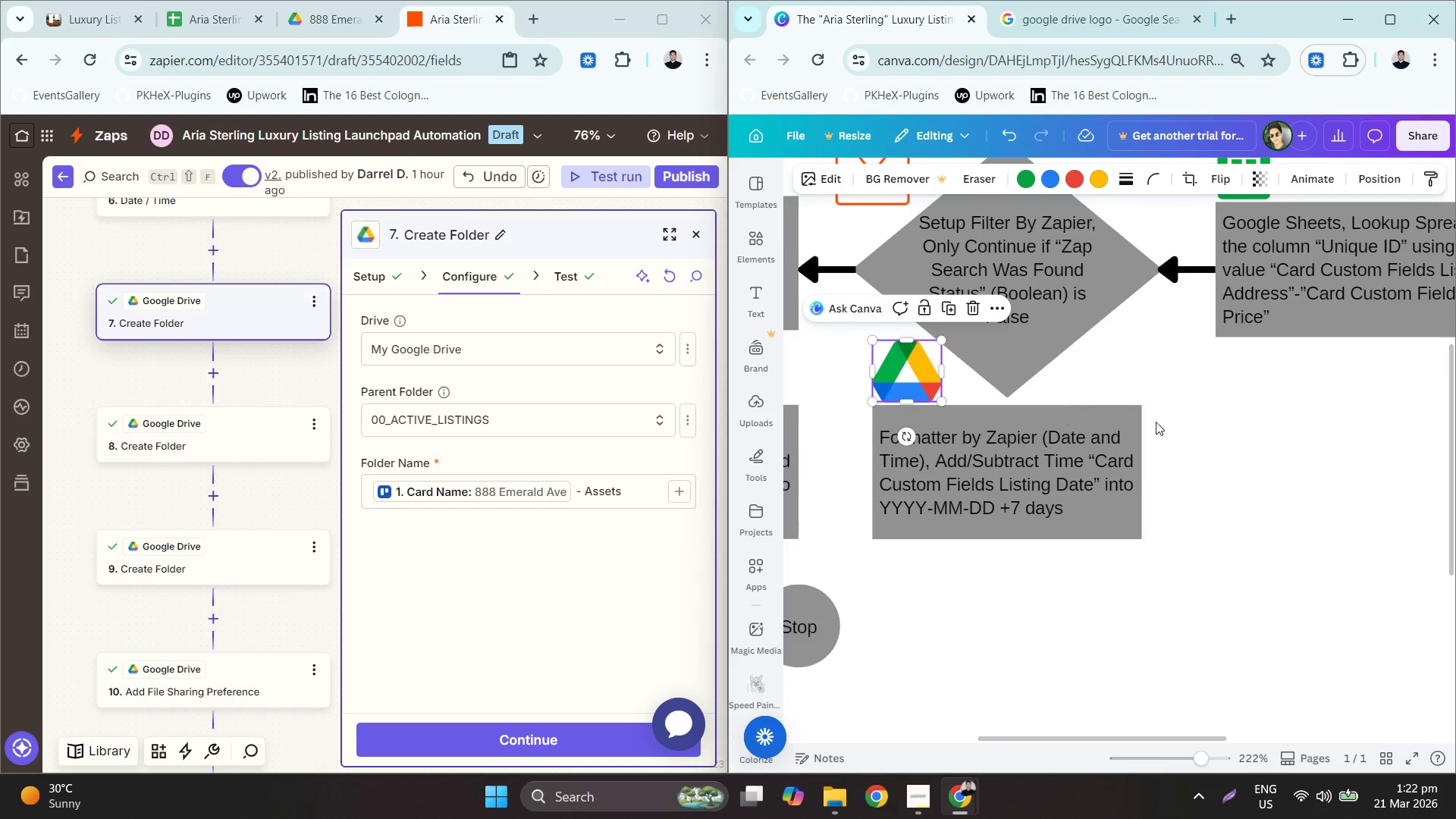 
left_click([1182, 419])
 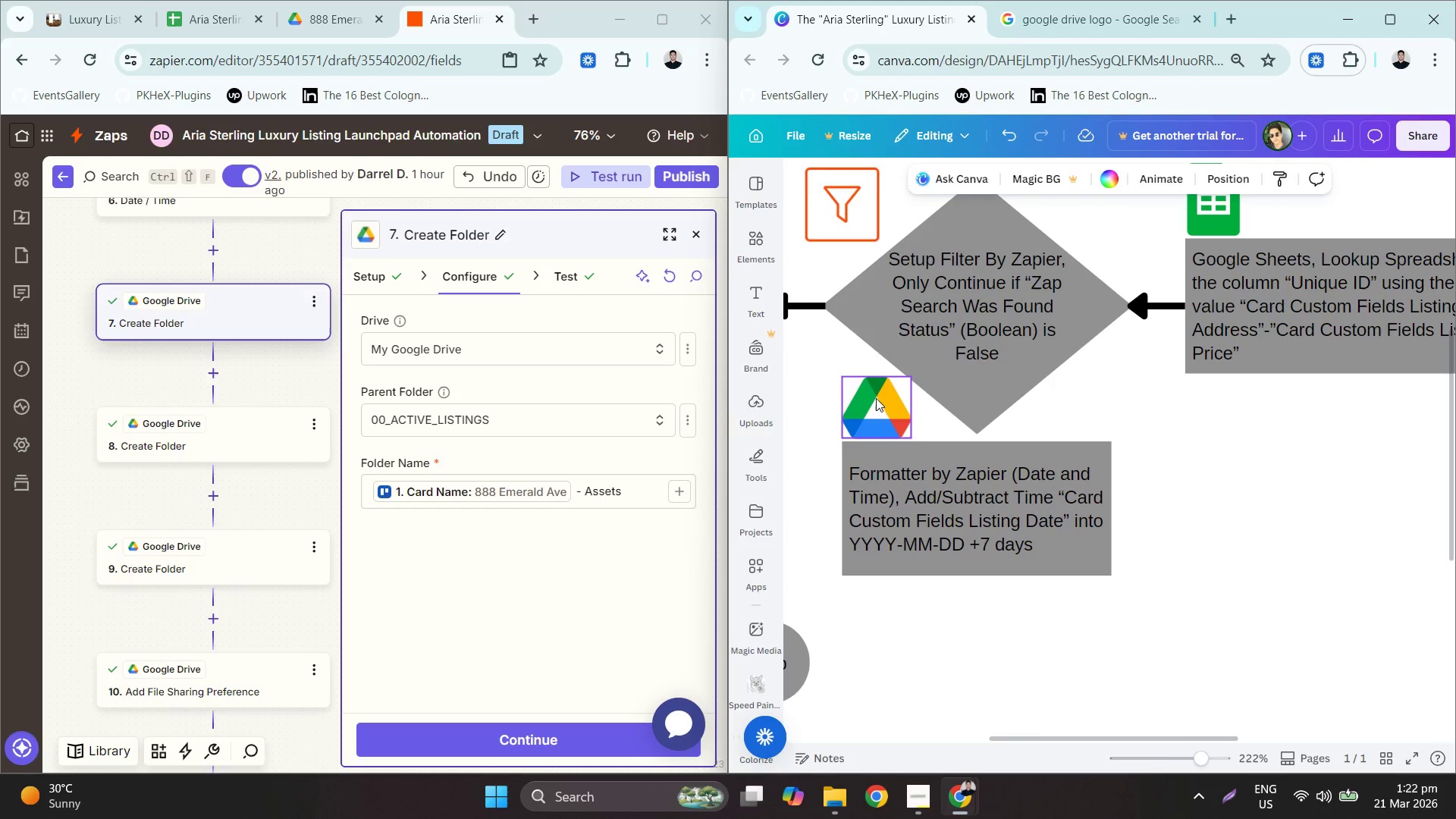 
left_click_drag(start_coordinate=[911, 371], to_coordinate=[905, 380])
 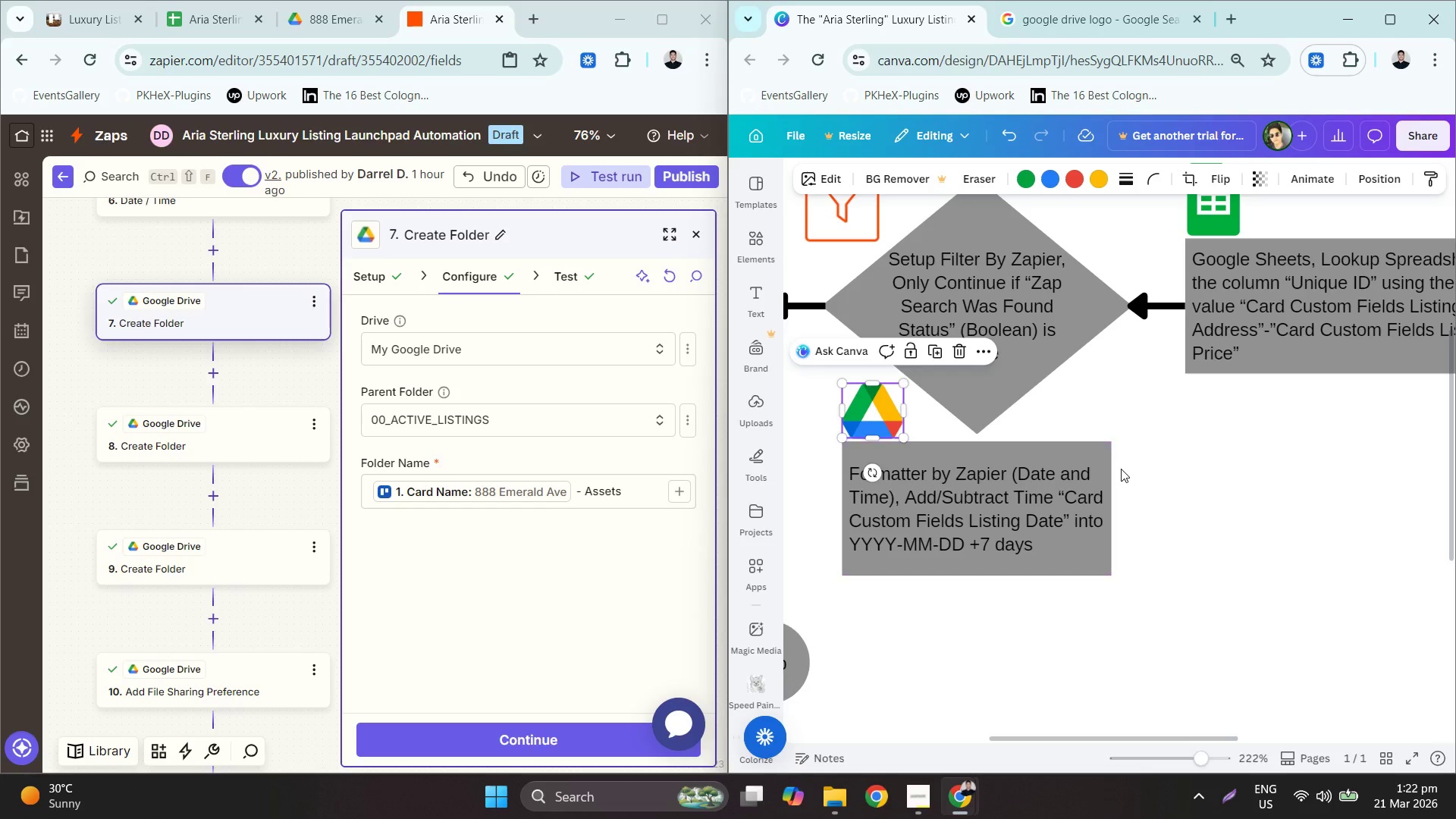 
left_click([1121, 469])
 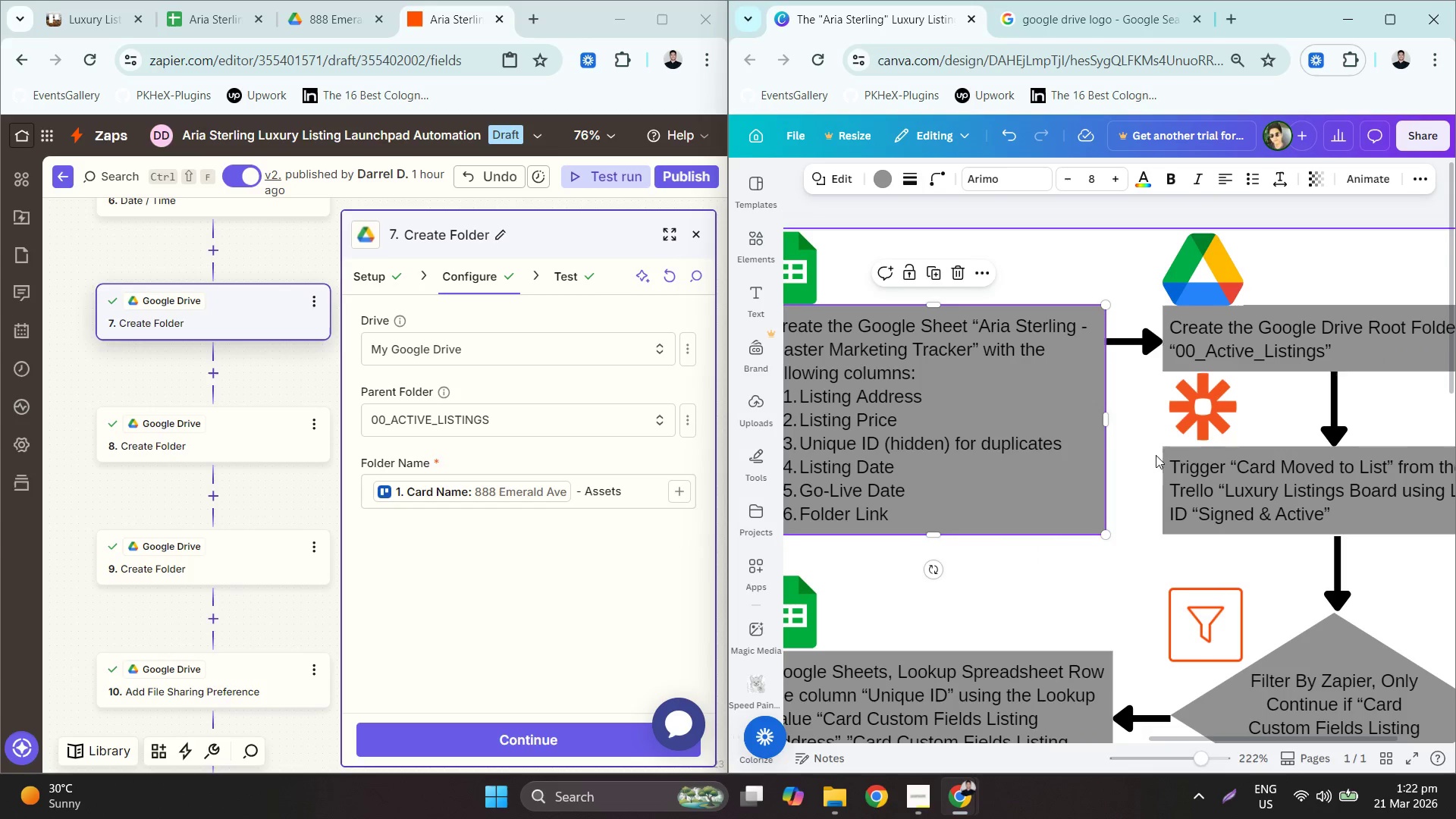 
left_click([1194, 275])
 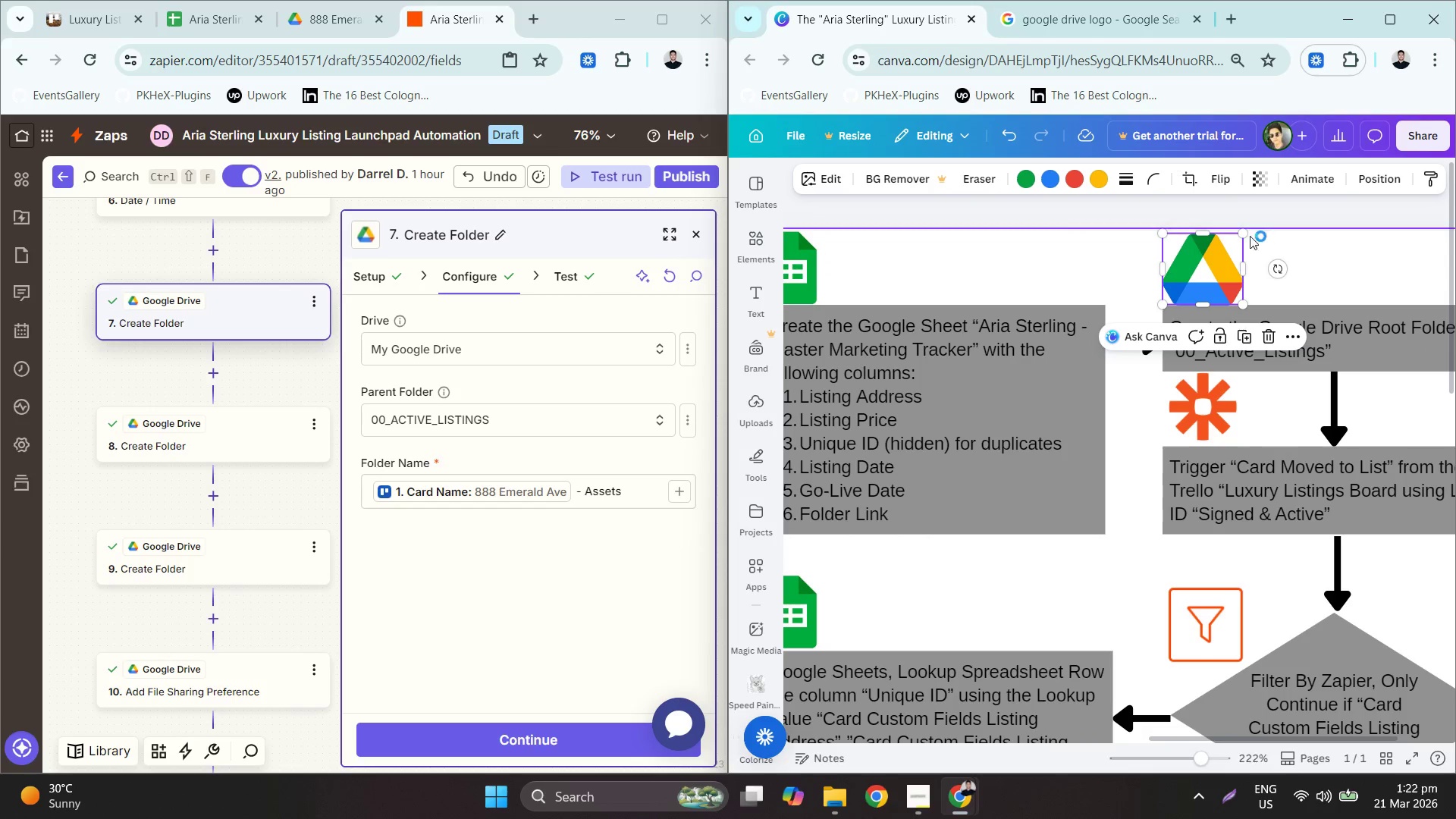 
left_click_drag(start_coordinate=[1242, 234], to_coordinate=[1228, 250])
 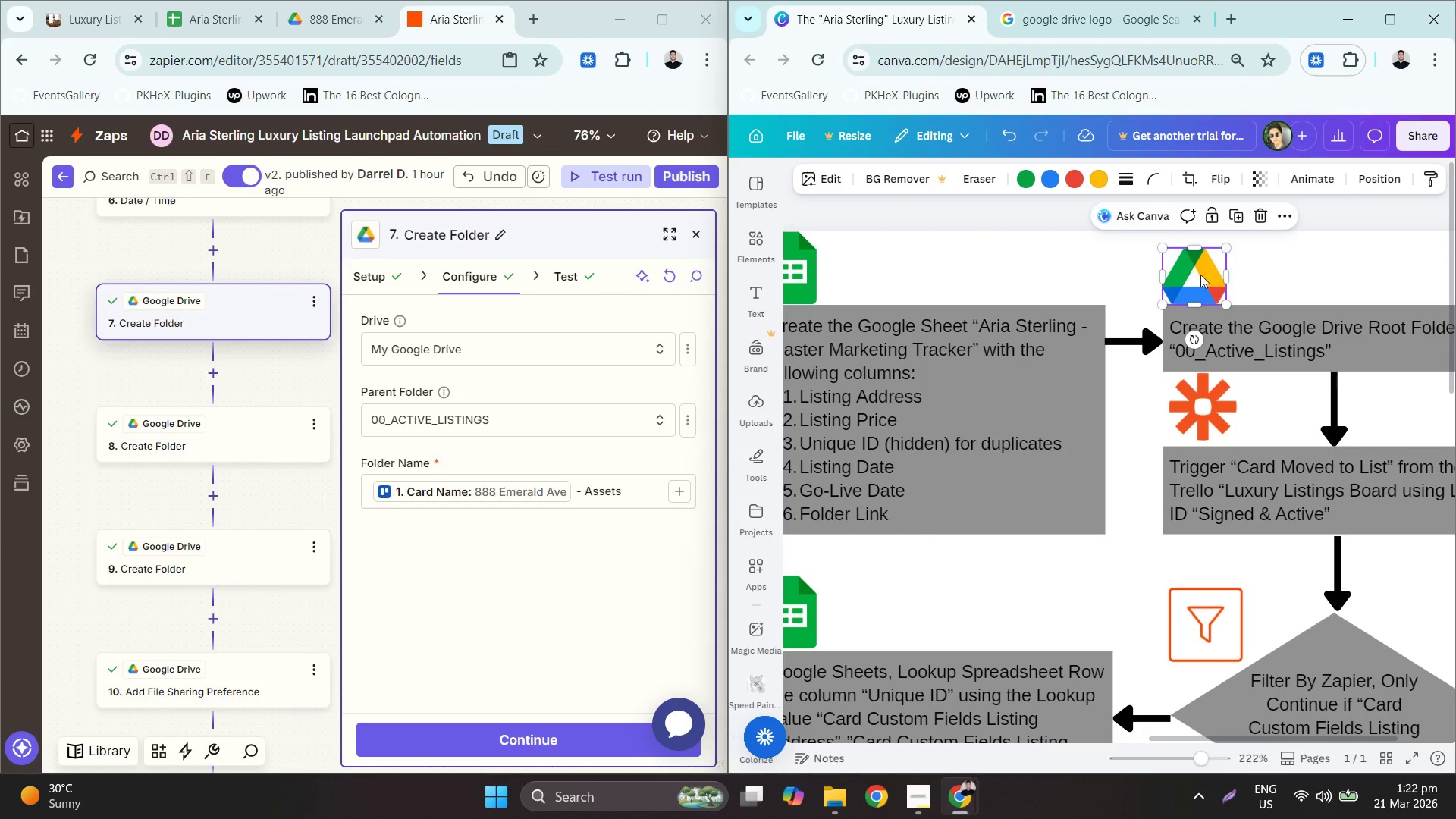 
left_click_drag(start_coordinate=[1200, 274], to_coordinate=[1200, 264])
 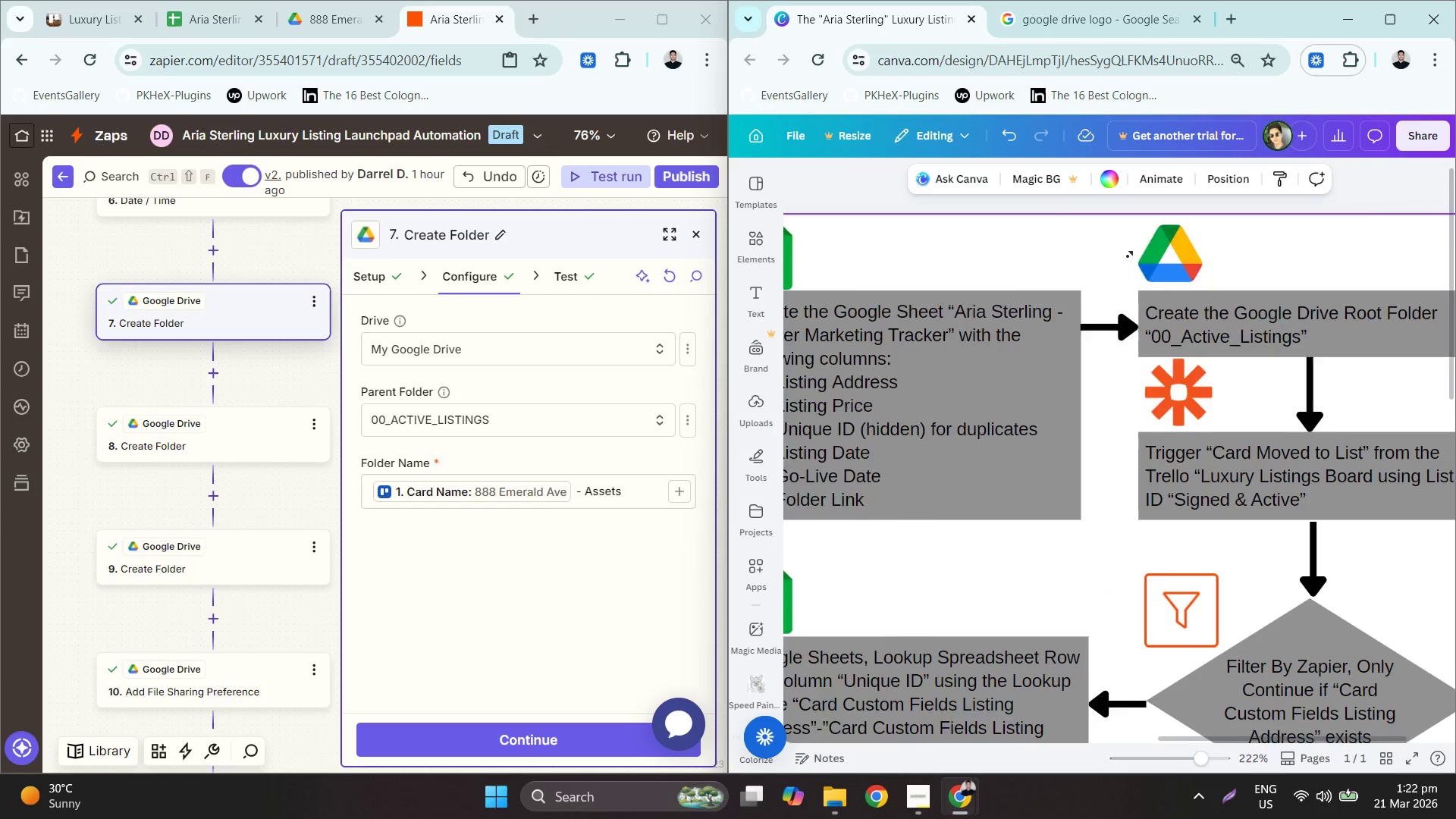 
scroll: coordinate [1056, 327], scroll_direction: down, amount: 3.0
 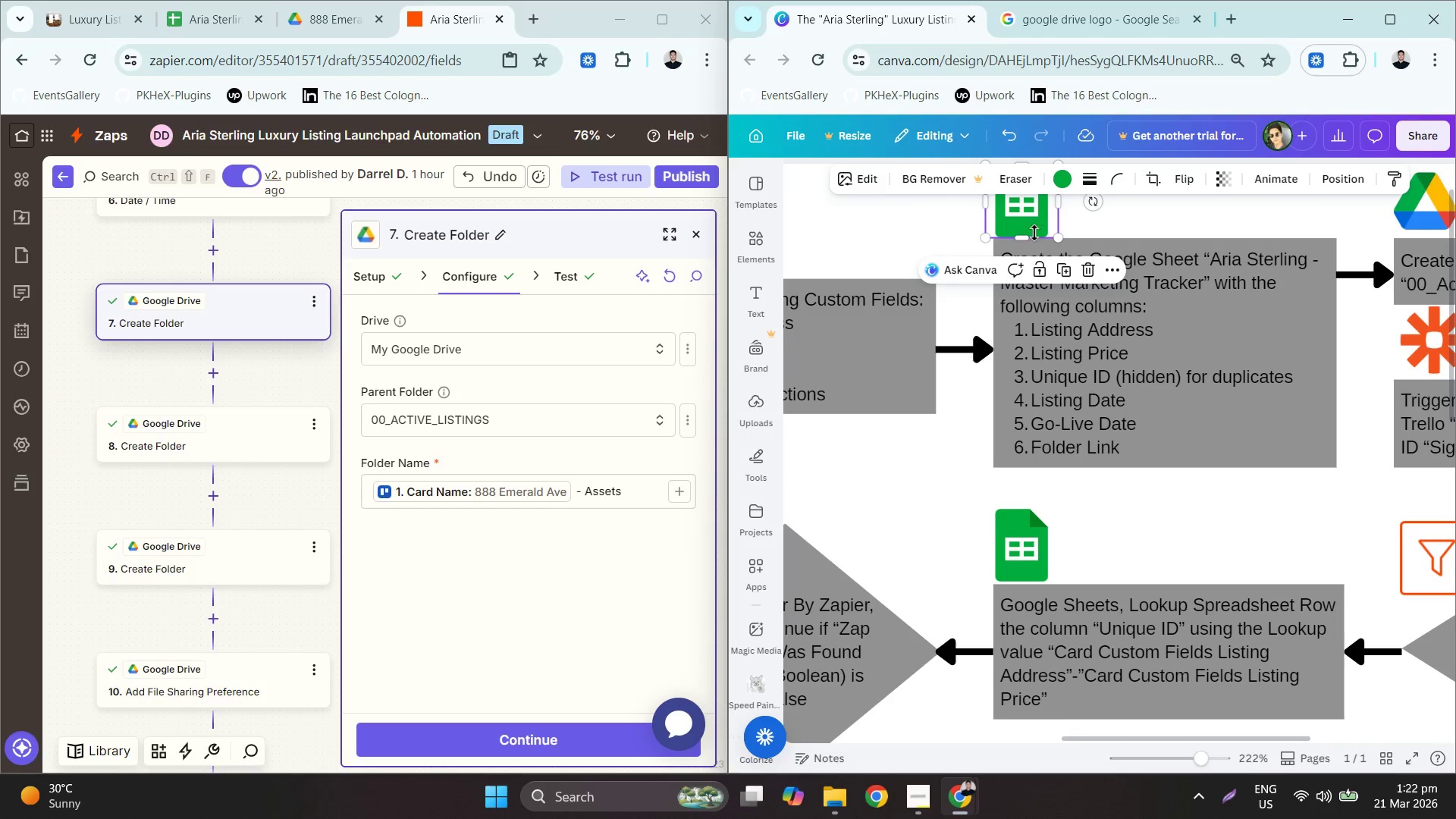 
left_click_drag(start_coordinate=[1063, 237], to_coordinate=[1059, 228])
 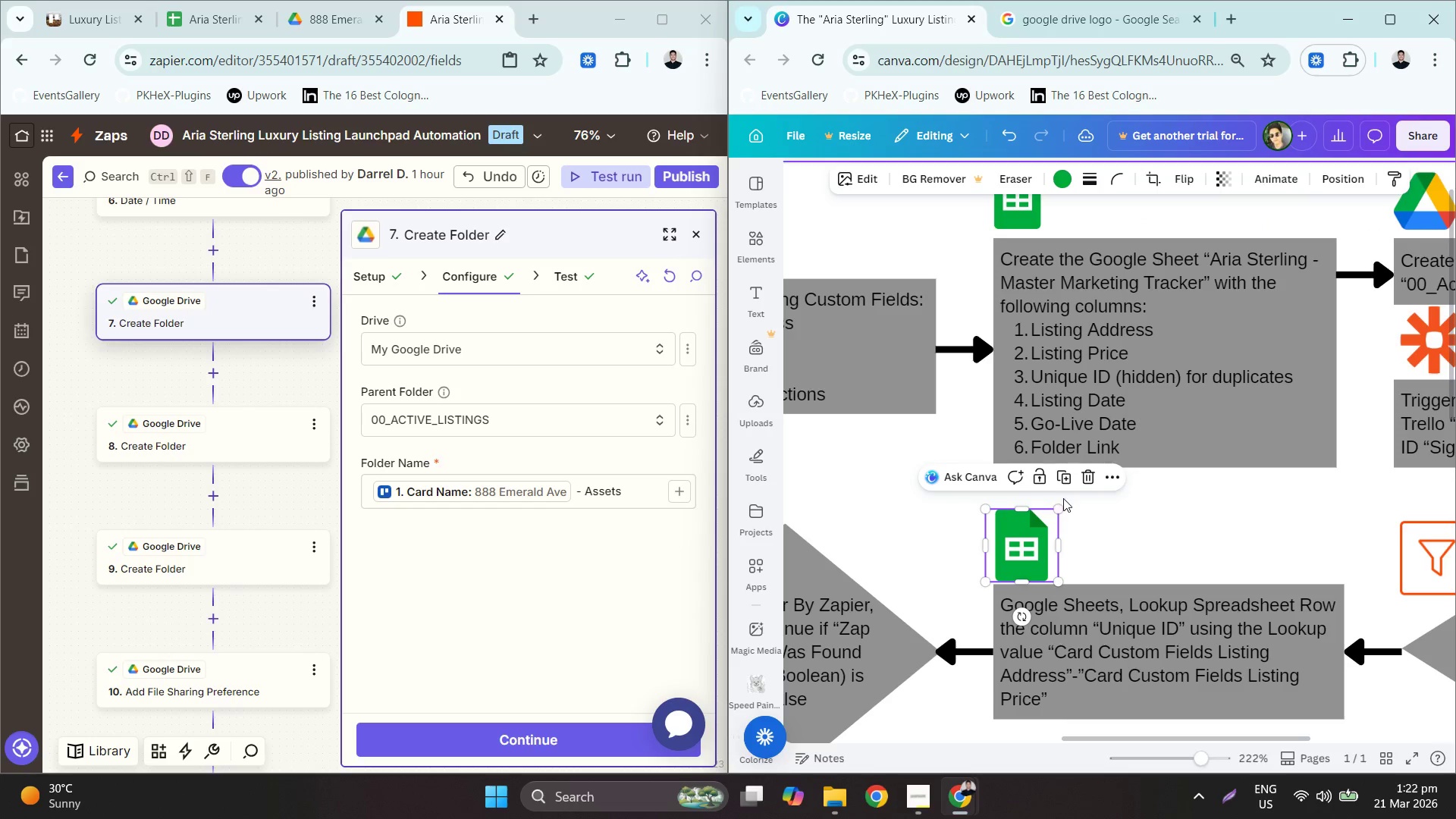 
left_click_drag(start_coordinate=[1058, 512], to_coordinate=[1051, 524])
 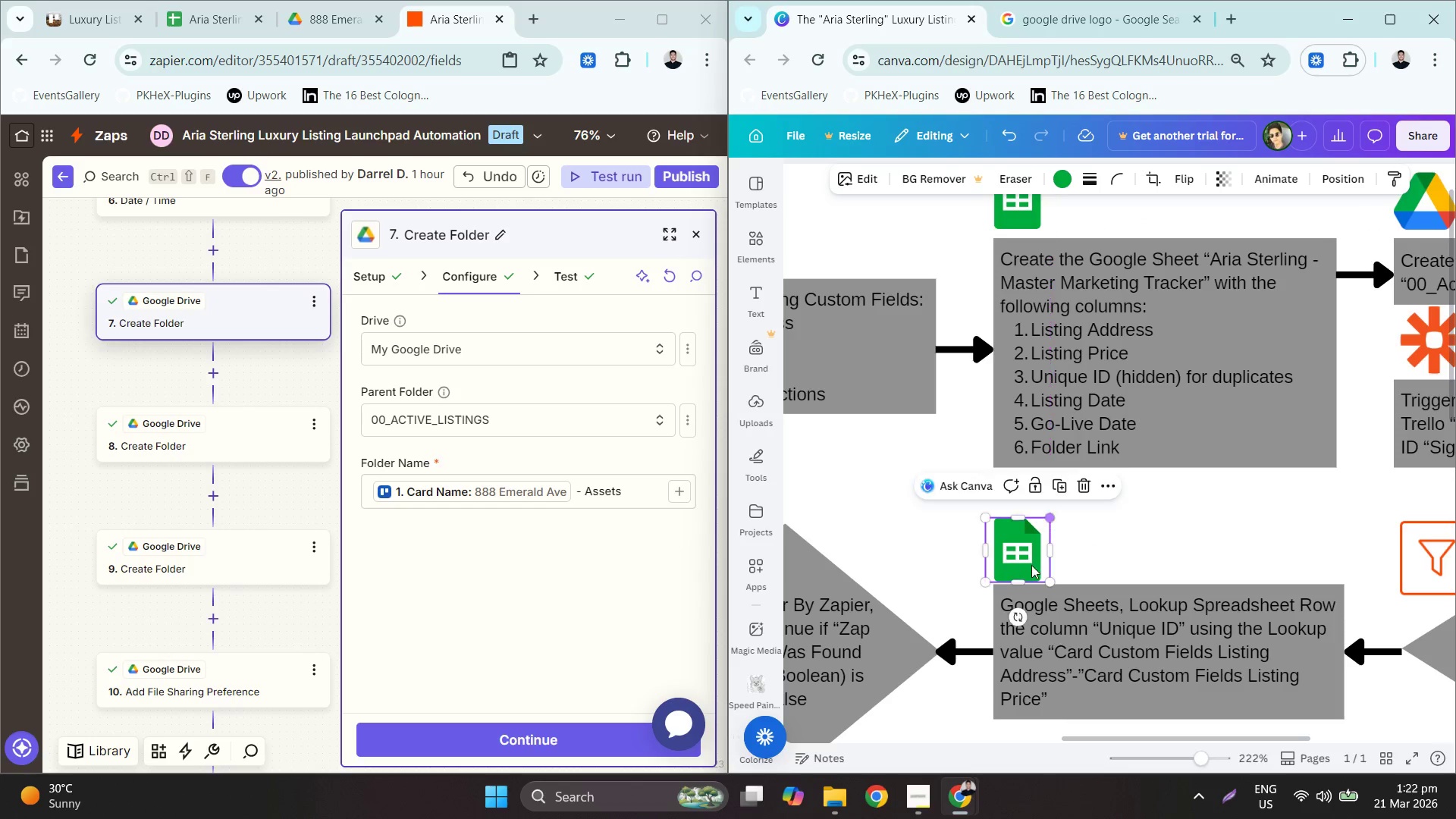 
left_click_drag(start_coordinate=[1031, 566], to_coordinate=[1034, 557])
 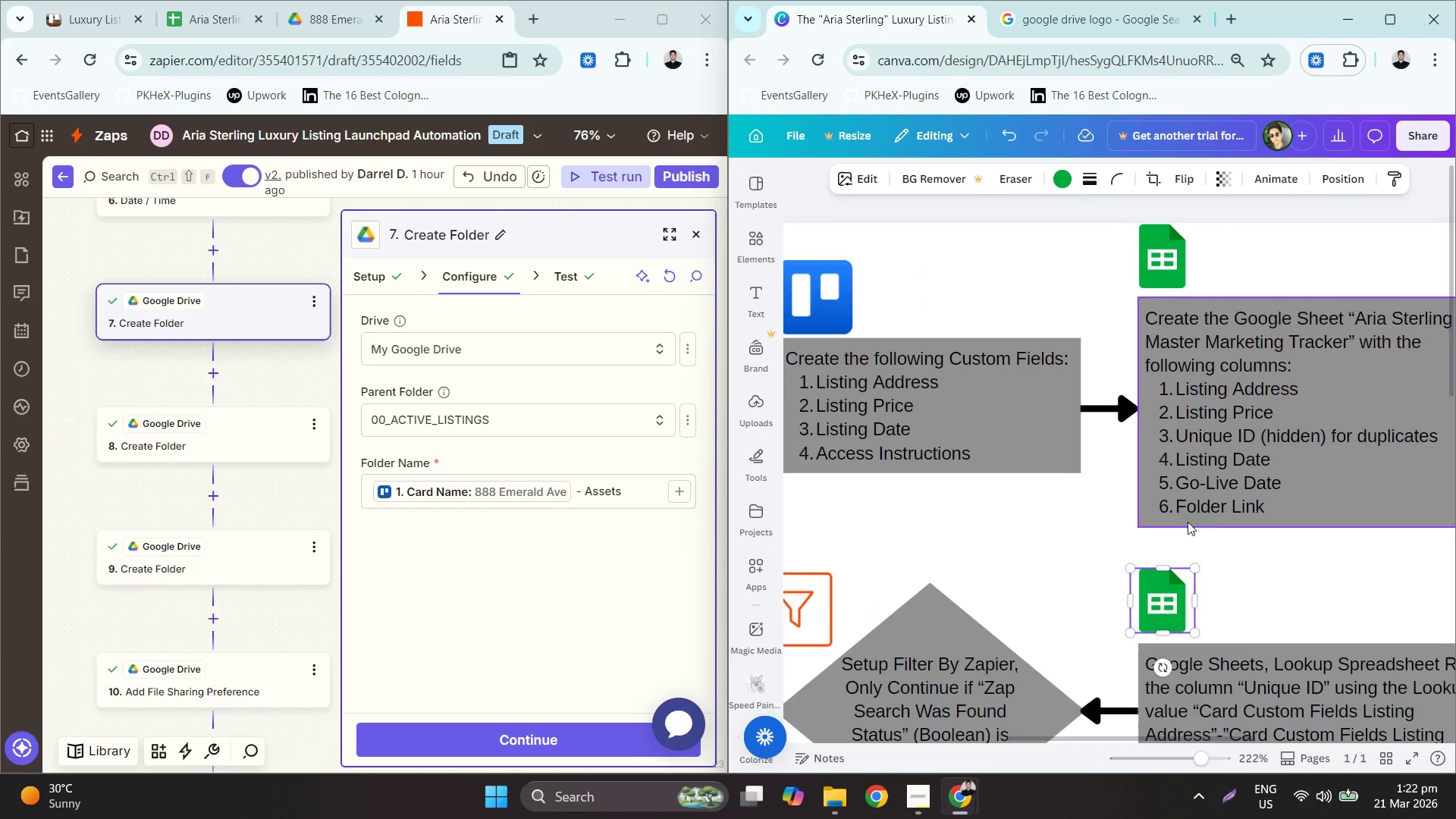 
hold_key(key=ControlLeft, duration=0.48)
 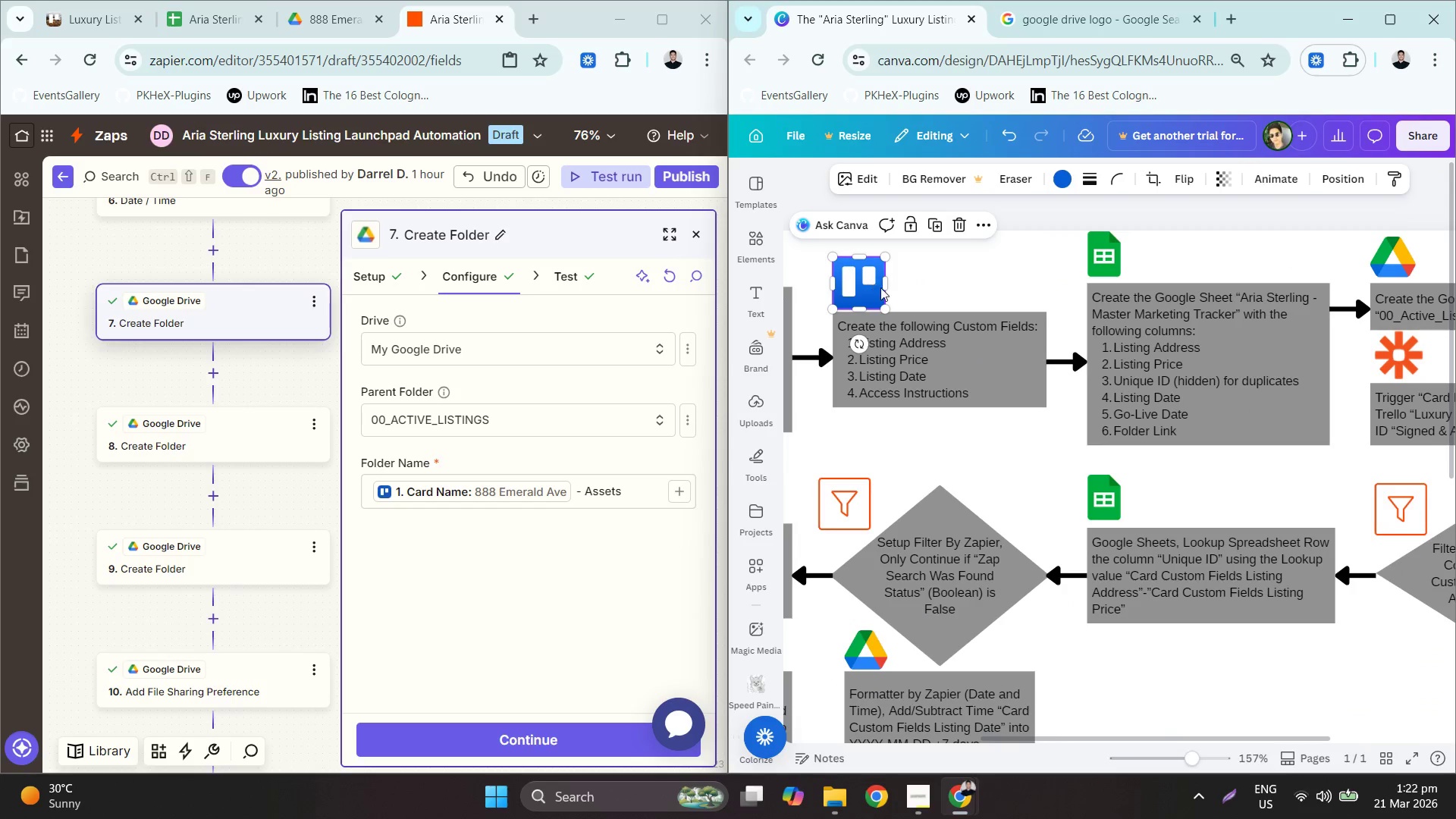 
left_click([870, 276])
 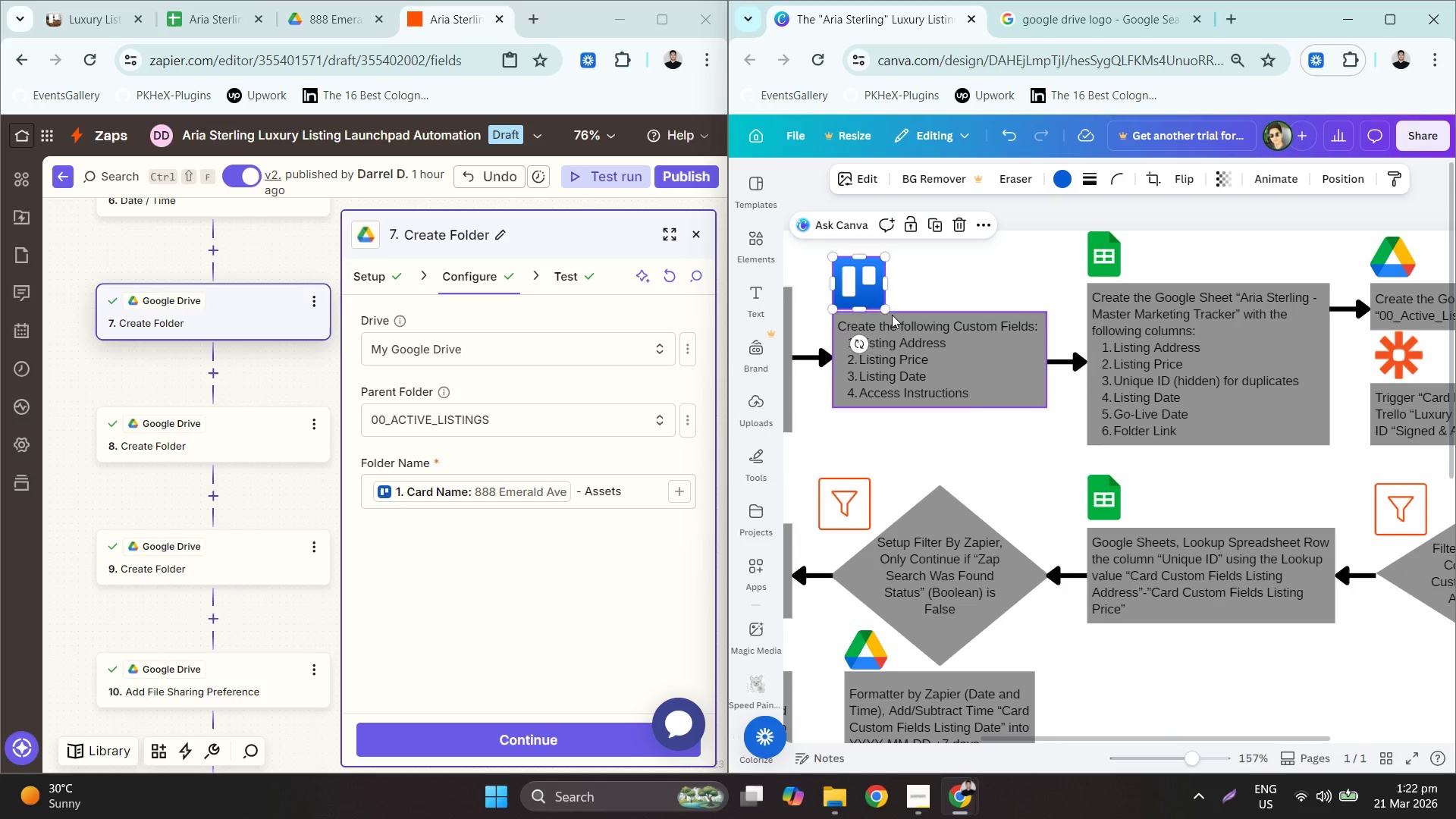 
scroll: coordinate [1077, 413], scroll_direction: down, amount: 2.0
 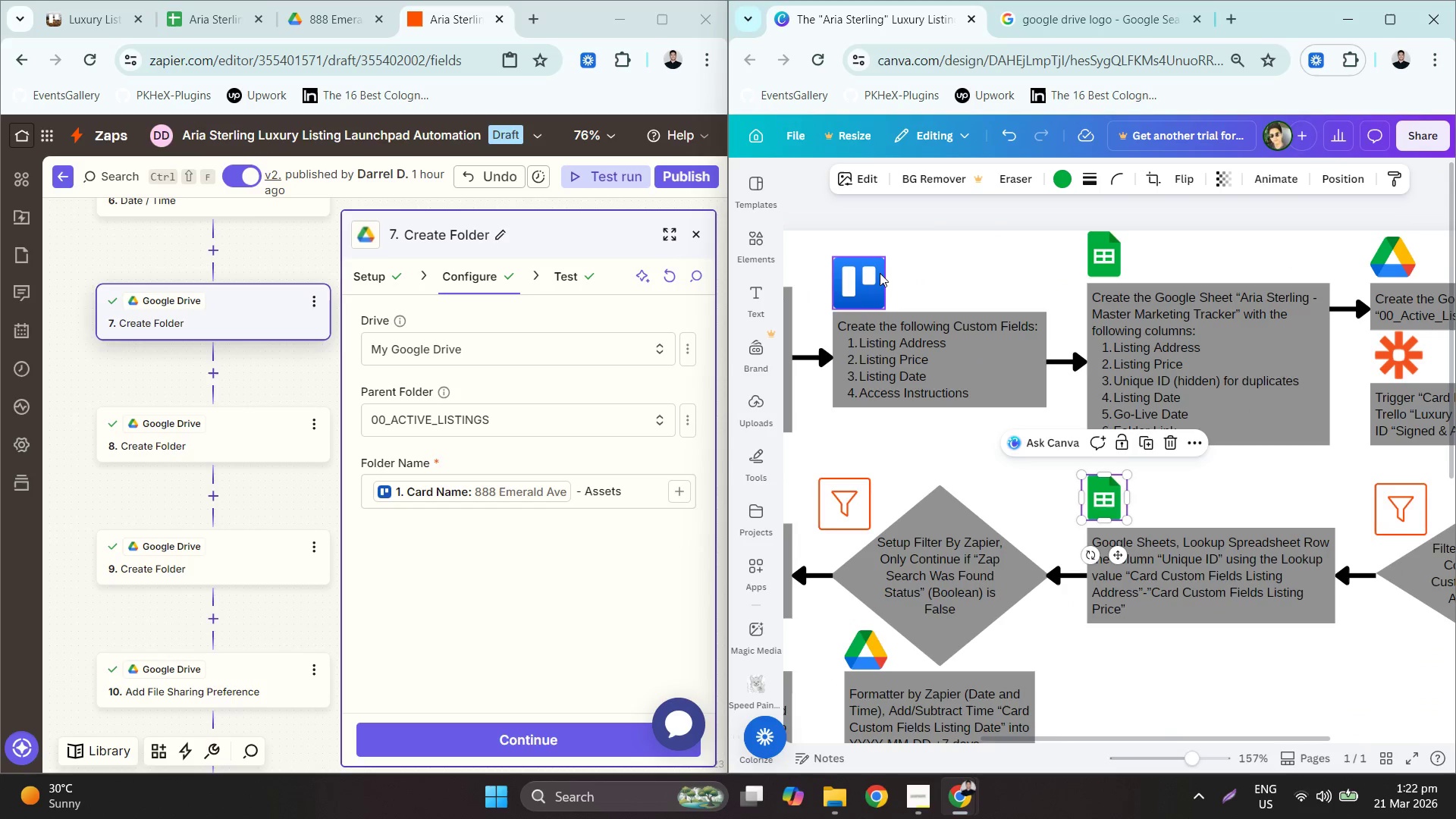 
left_click_drag(start_coordinate=[886, 311], to_coordinate=[878, 302])
 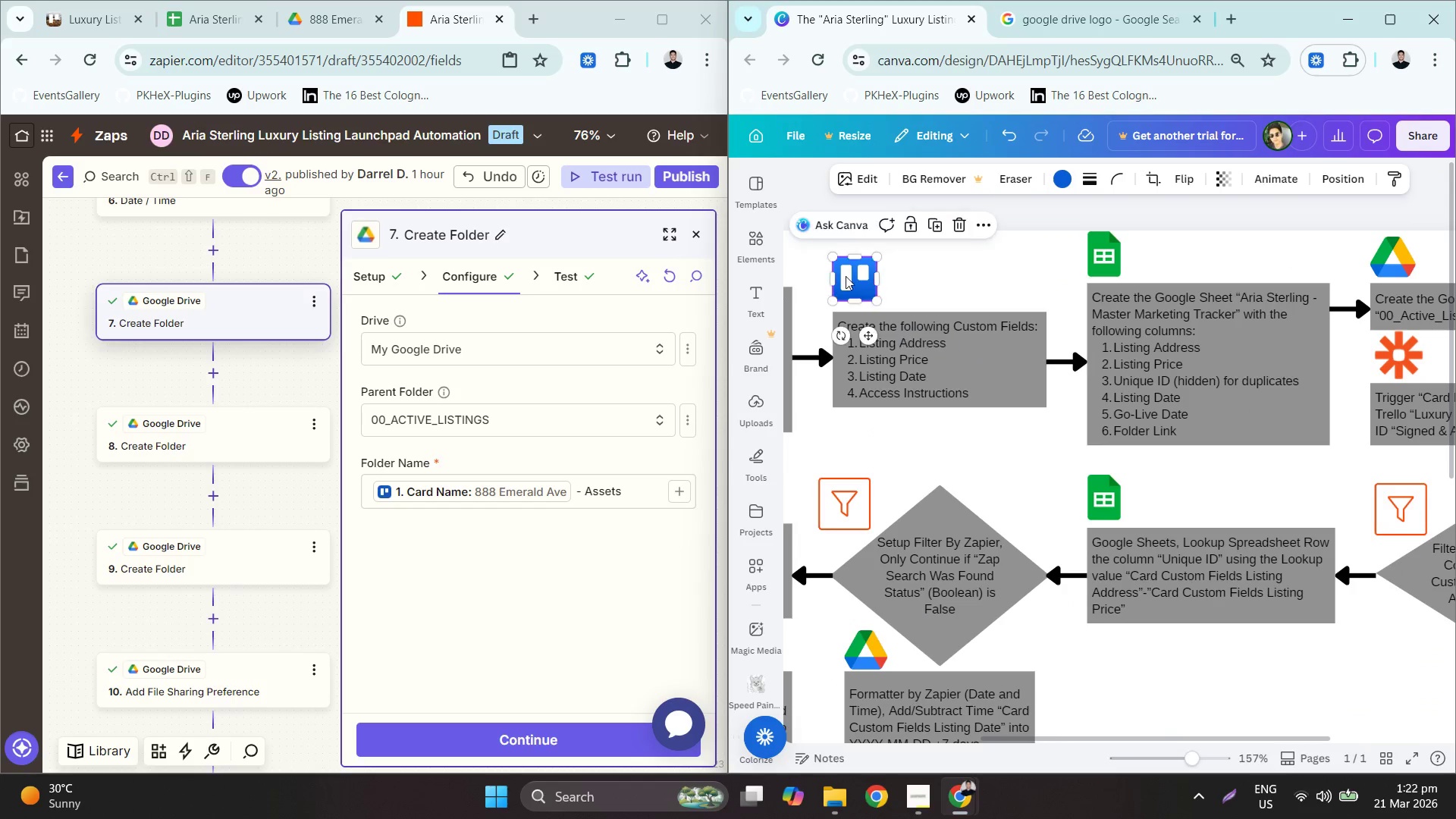 
left_click_drag(start_coordinate=[846, 275], to_coordinate=[845, 283])
 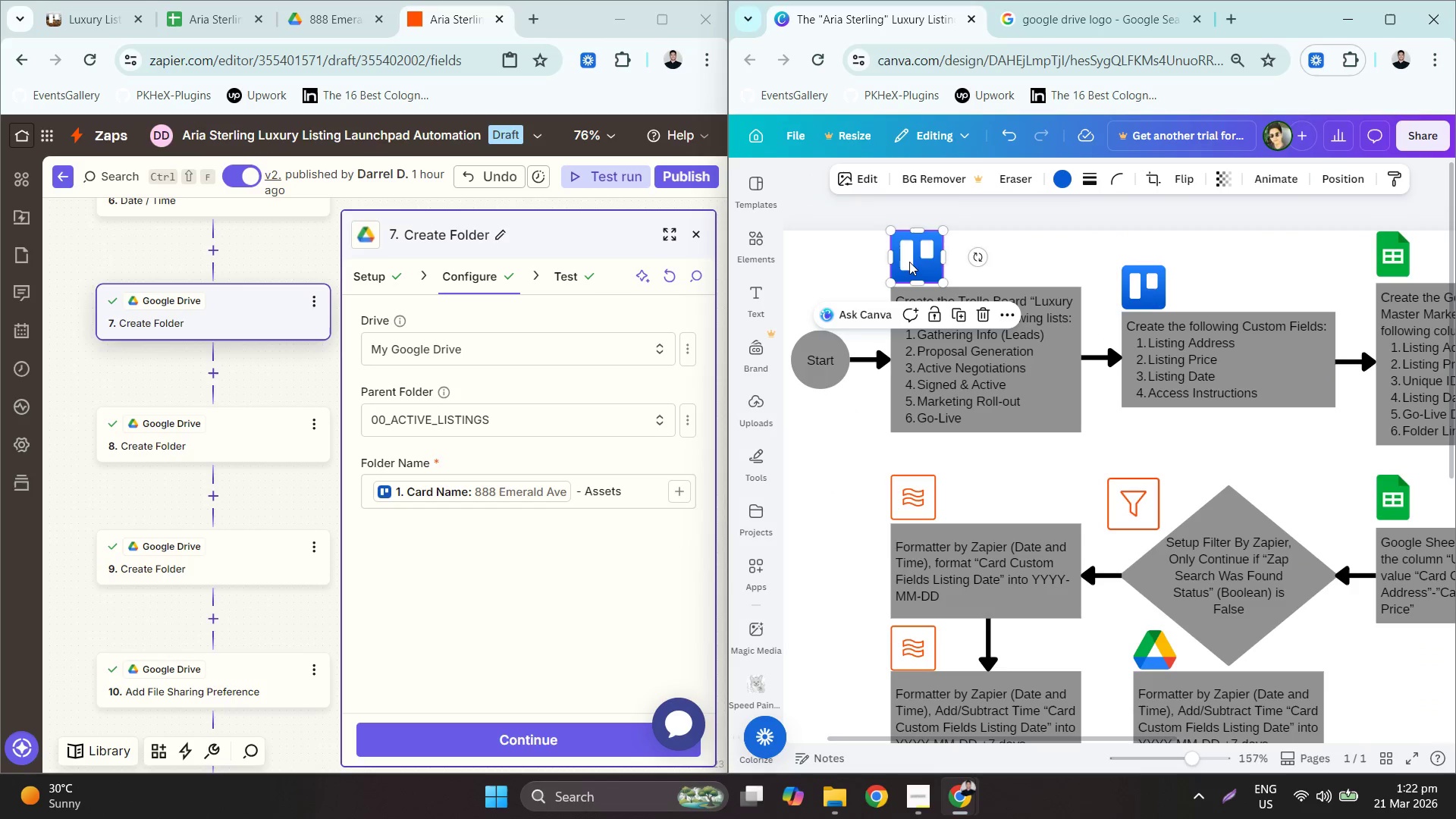 
left_click_drag(start_coordinate=[945, 231], to_coordinate=[938, 246])
 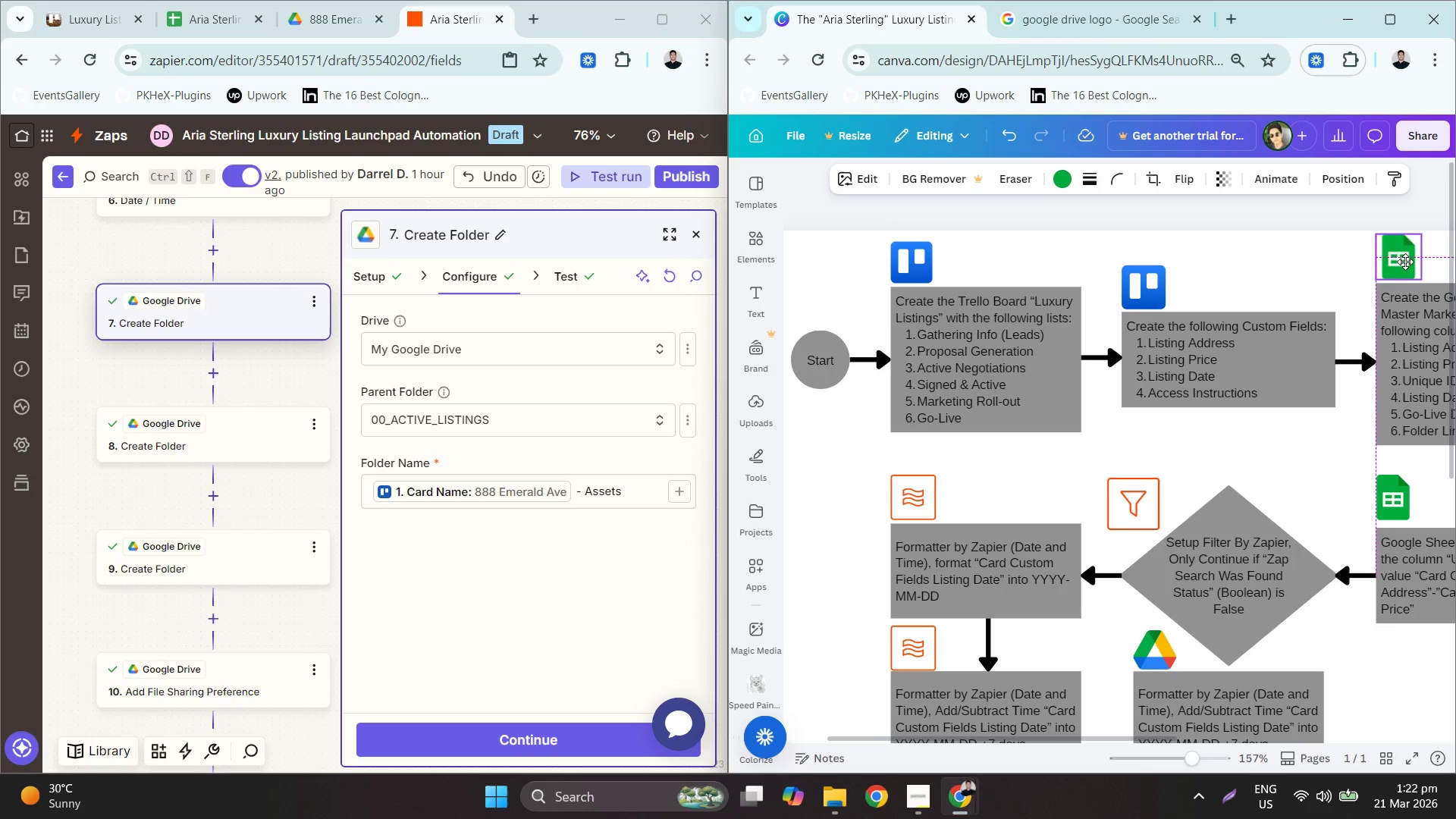 
left_click([1342, 274])
 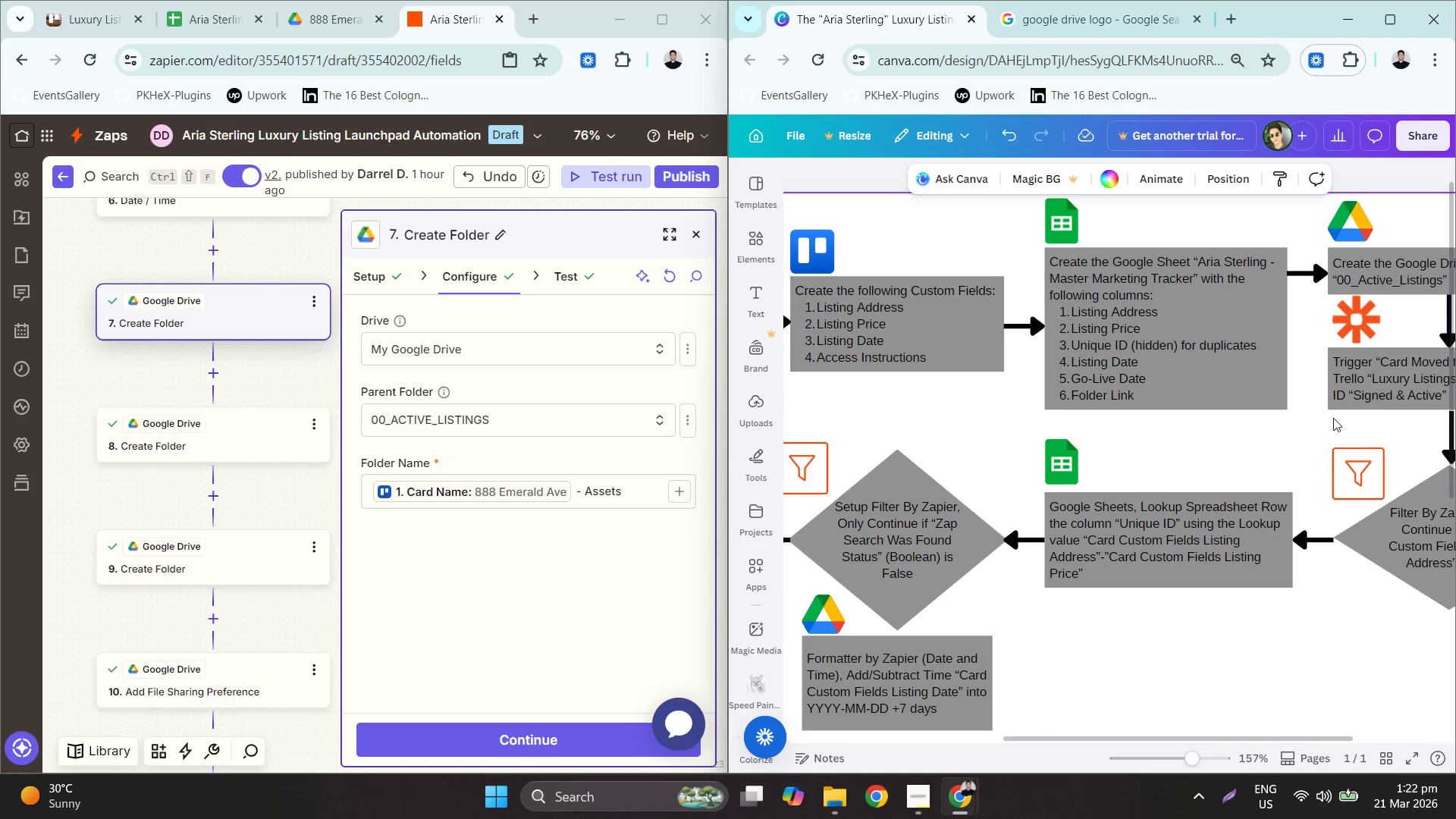 
left_click_drag(start_coordinate=[1389, 297], to_coordinate=[1381, 307])
 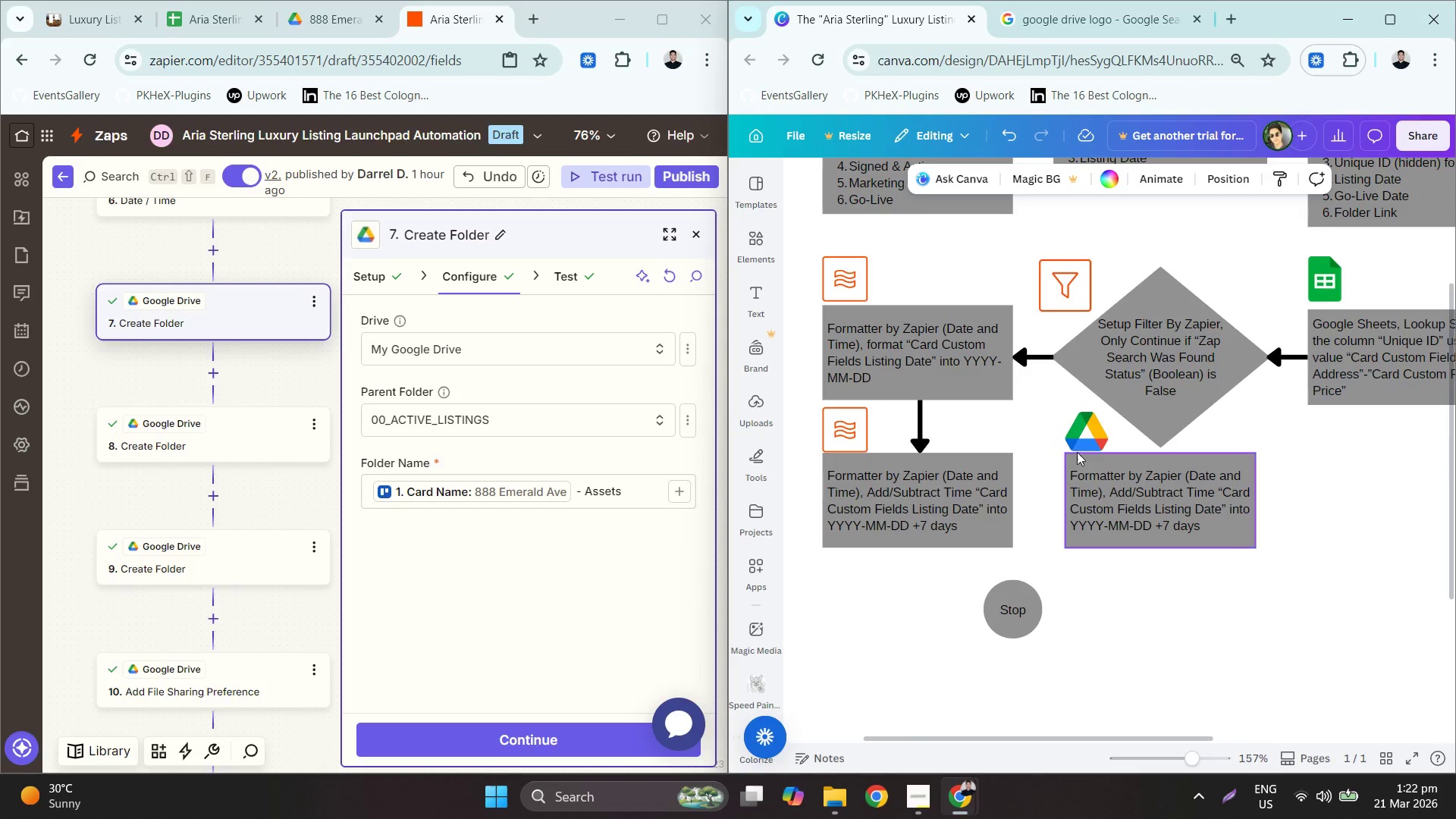 
mouse_move([1162, 491])
 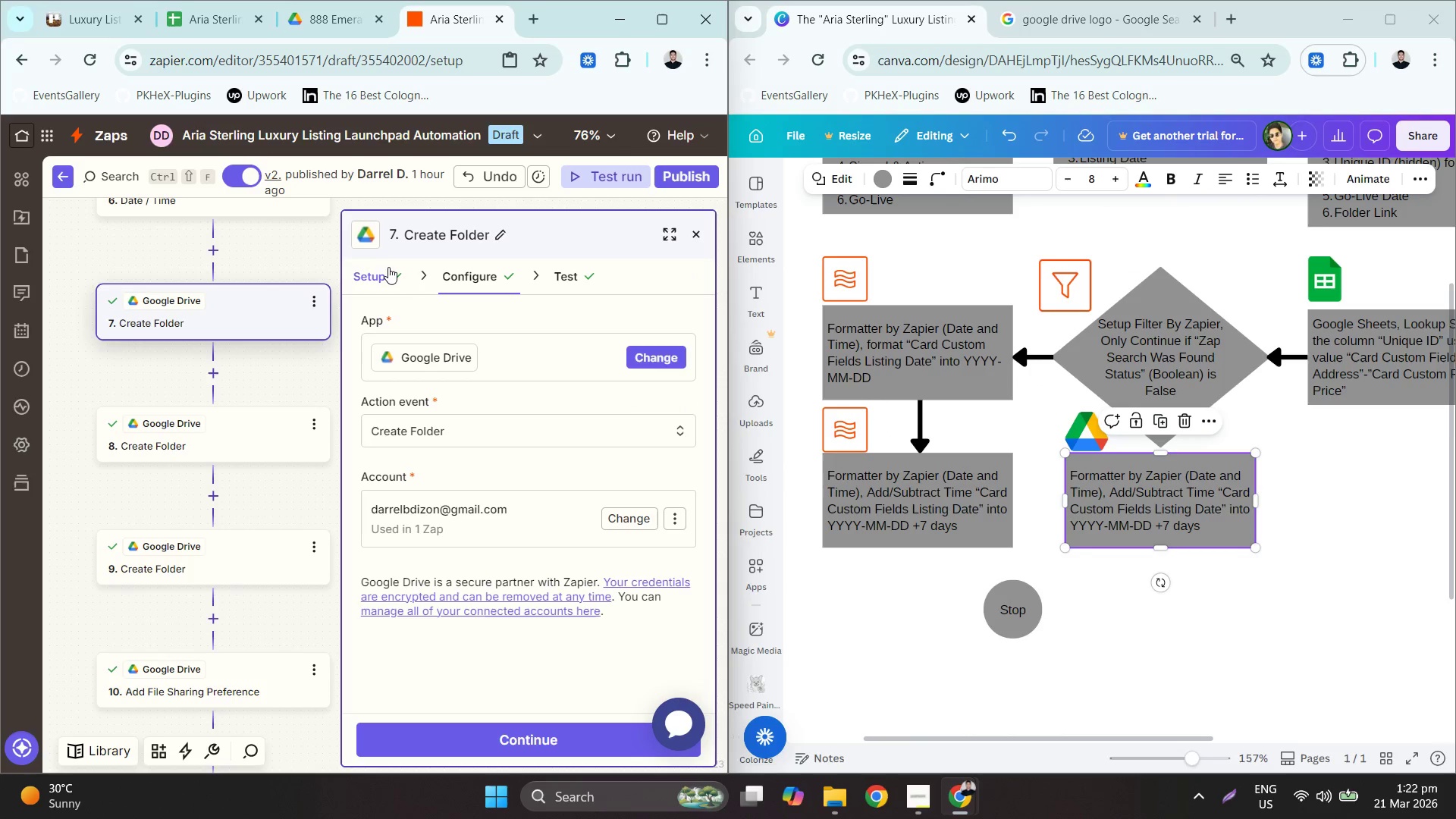 
left_click([428, 273])
 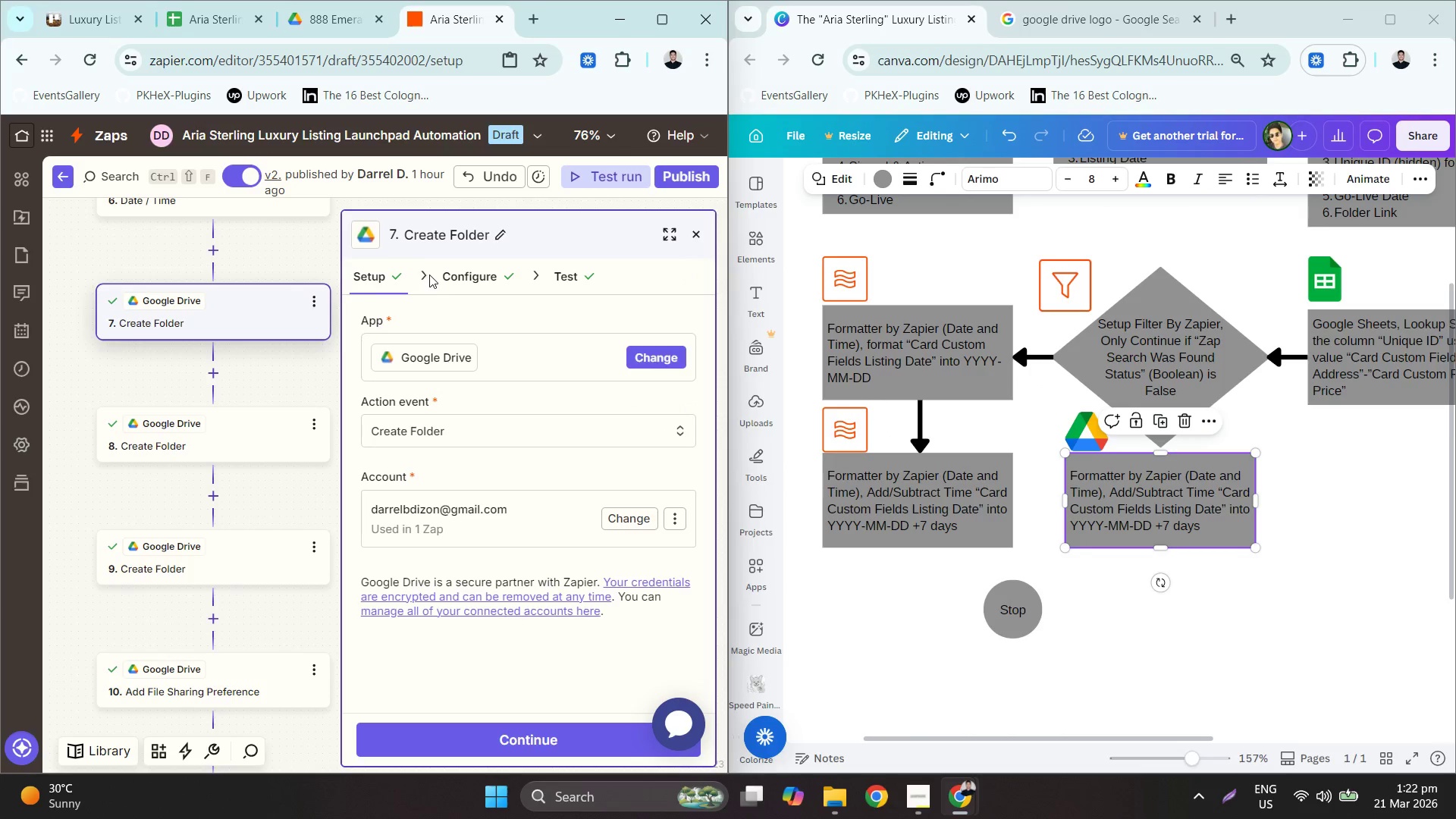 
left_click([446, 278])
 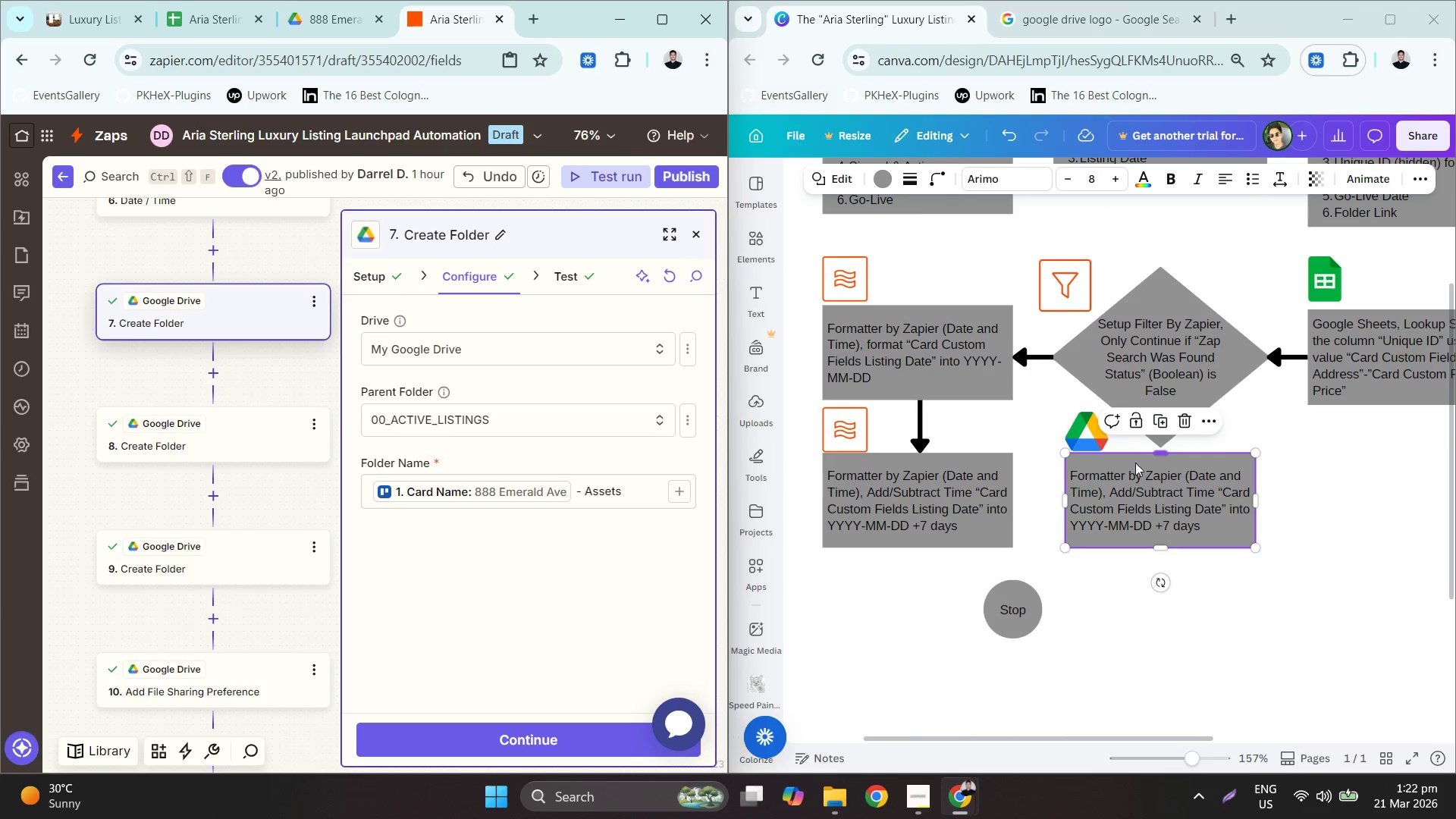 
double_click([1140, 497])
 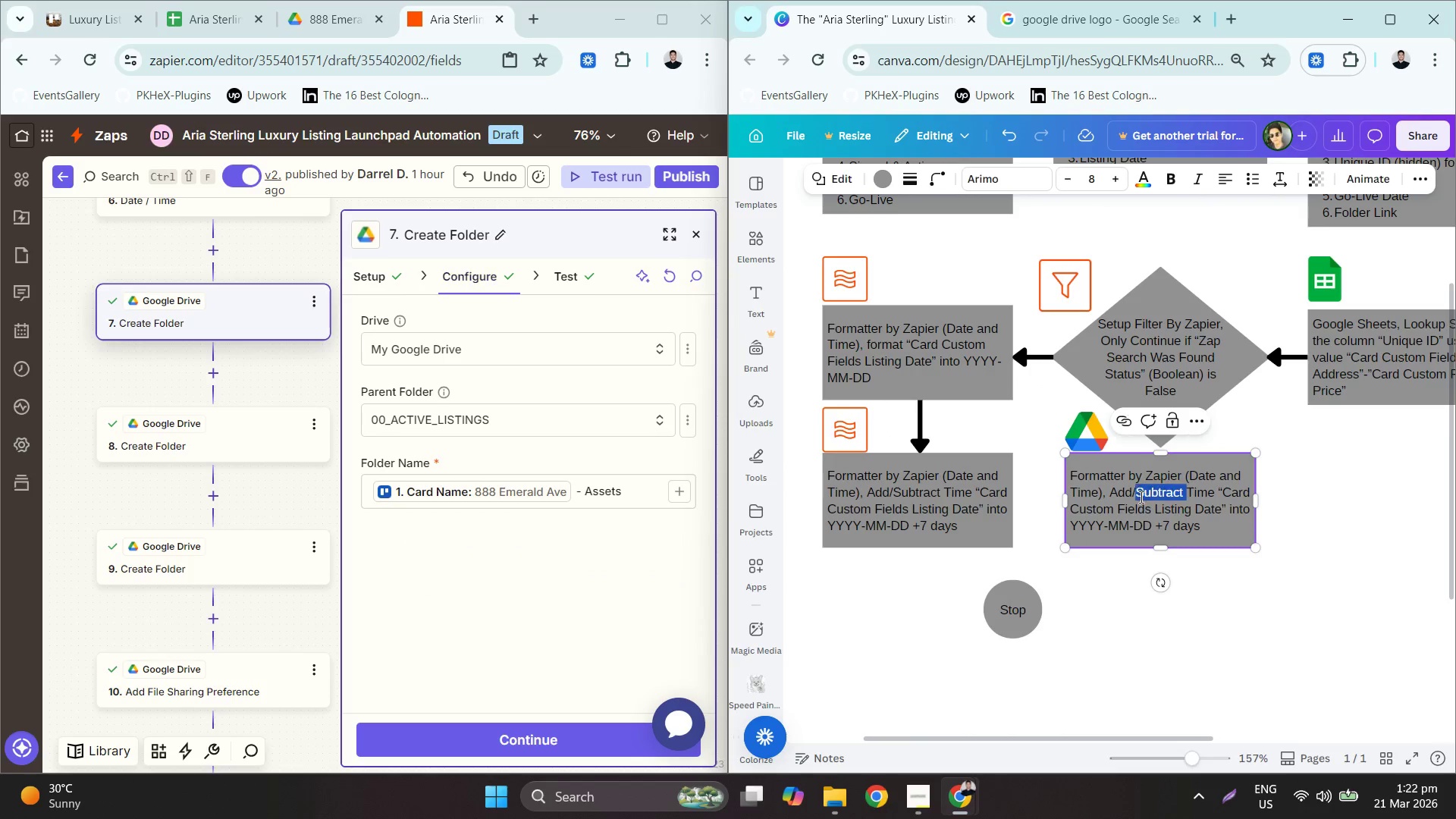 
triple_click([1140, 497])
 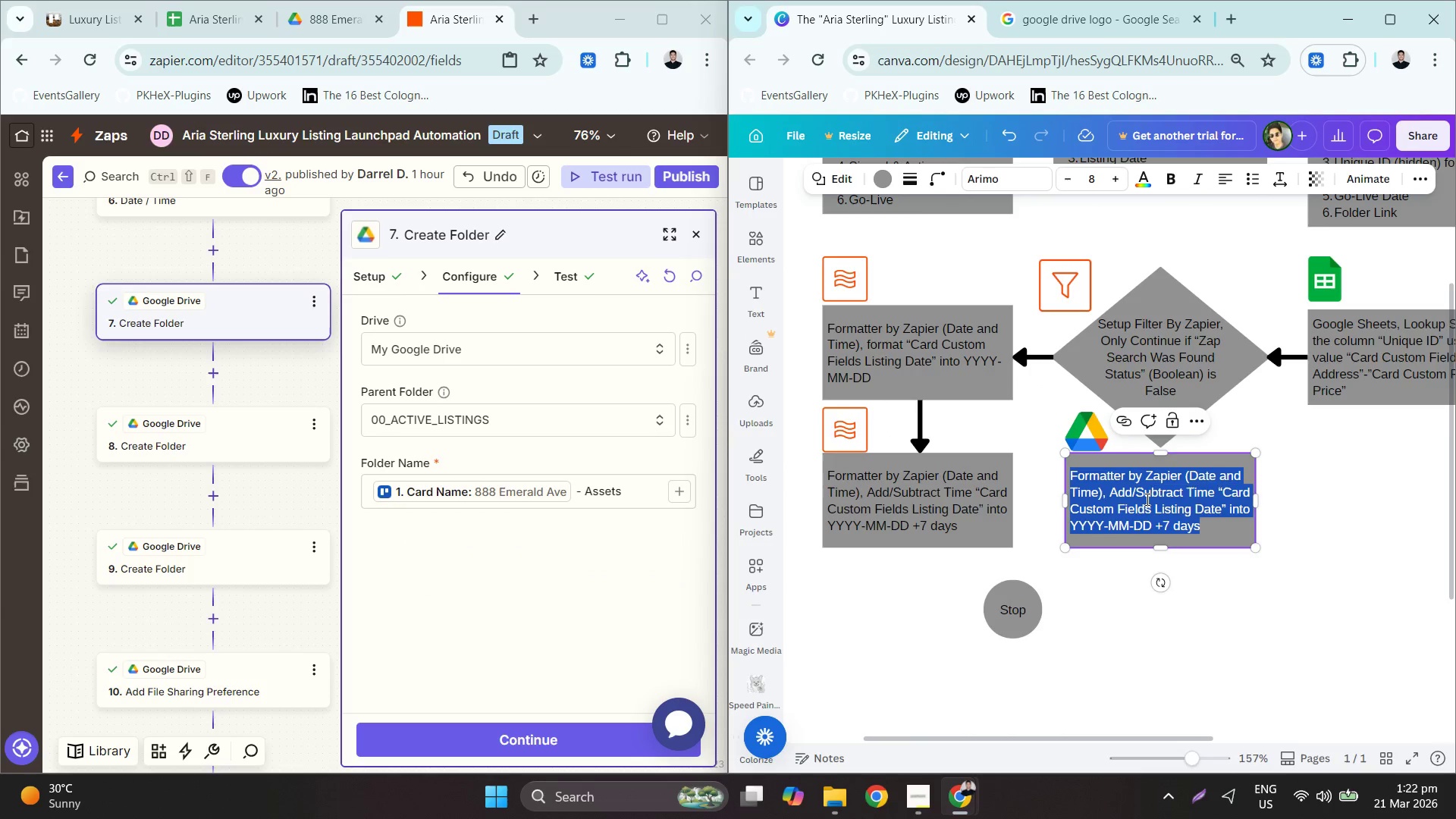 
hold_key(key=ShiftLeft, duration=0.84)
 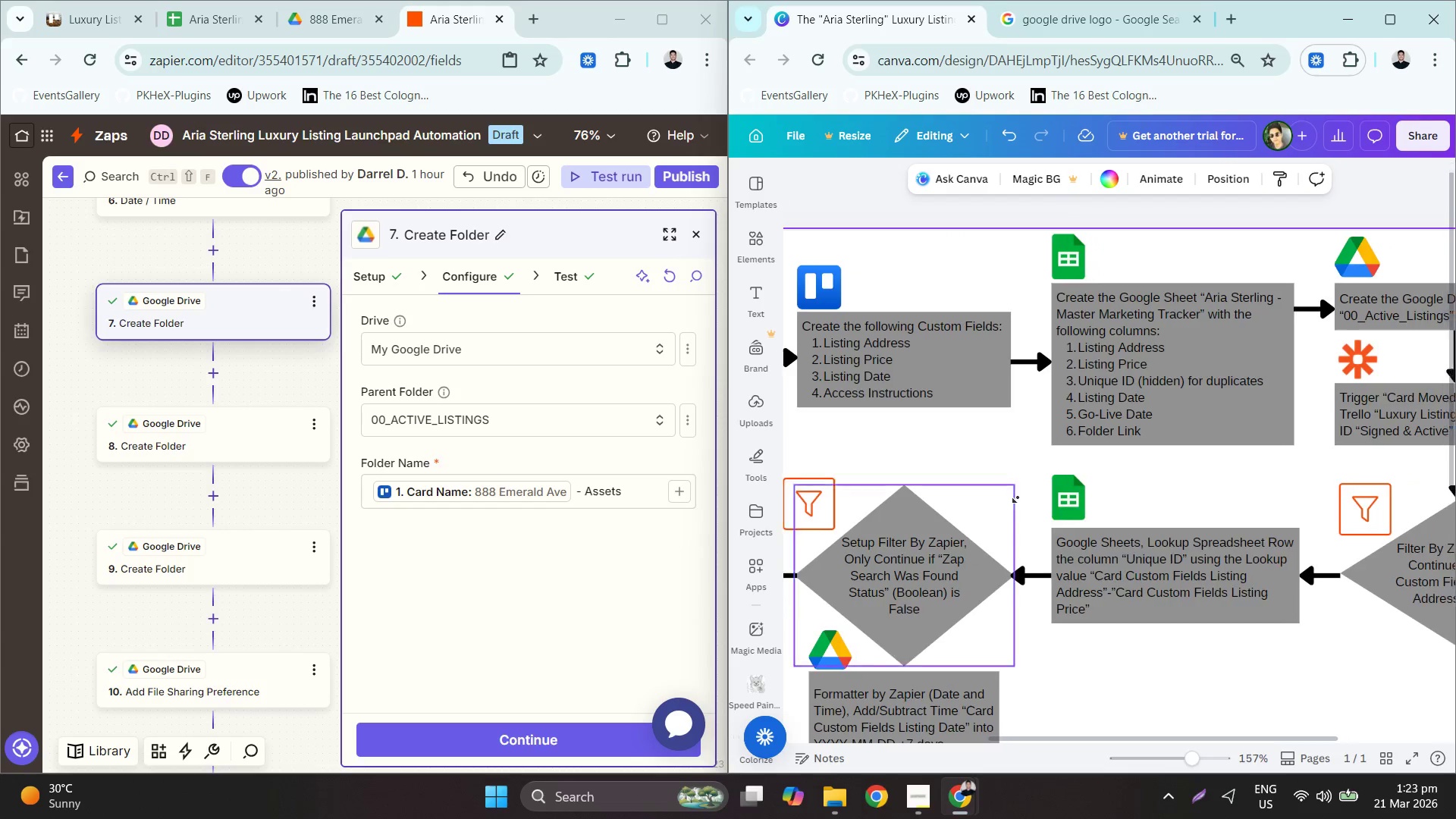 
mouse_move([994, 542])
 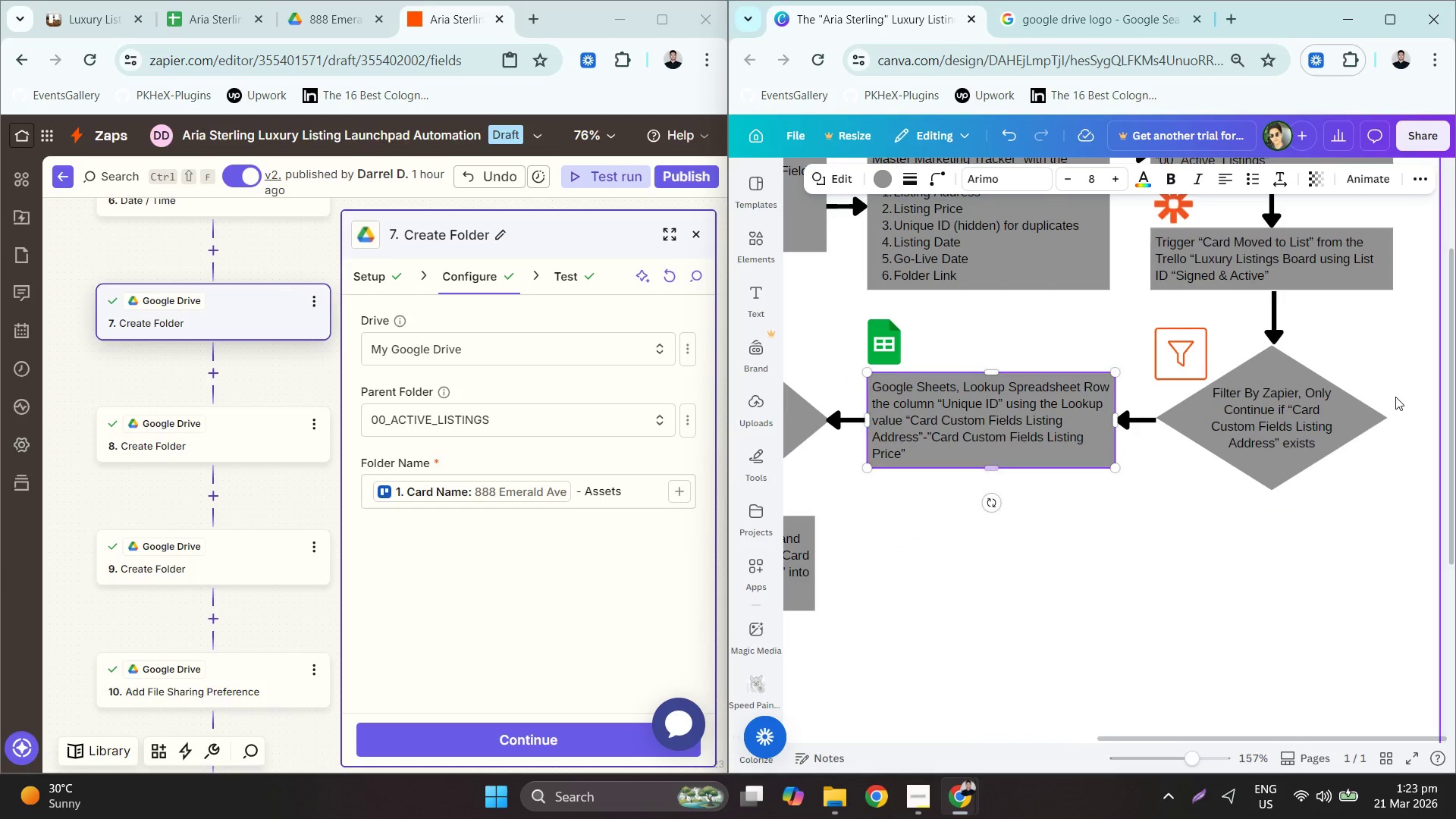 
left_click_drag(start_coordinate=[987, 547], to_coordinate=[987, 538])
 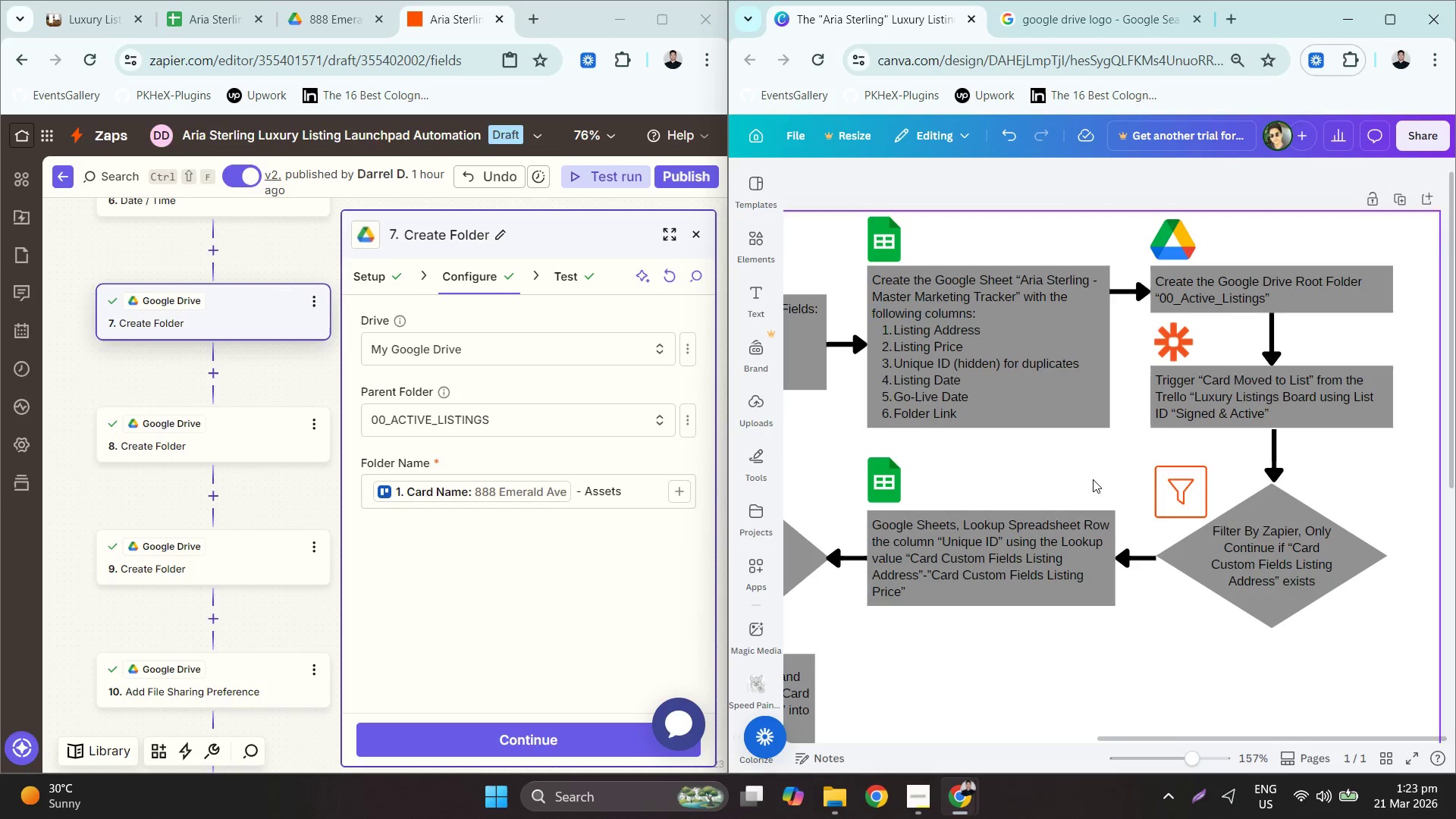 
hold_key(key=ControlLeft, duration=0.39)
 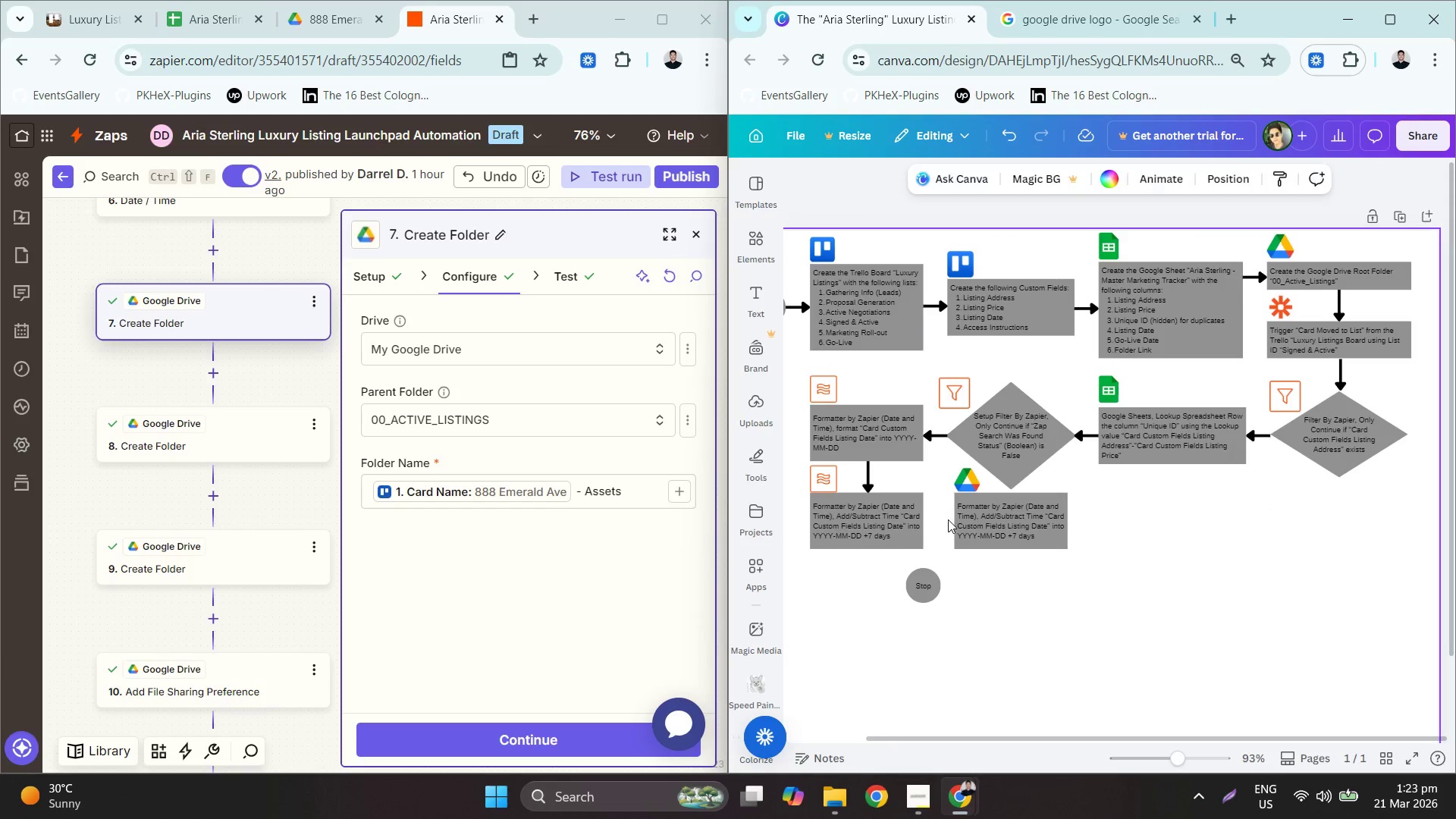 
left_click([945, 504])
 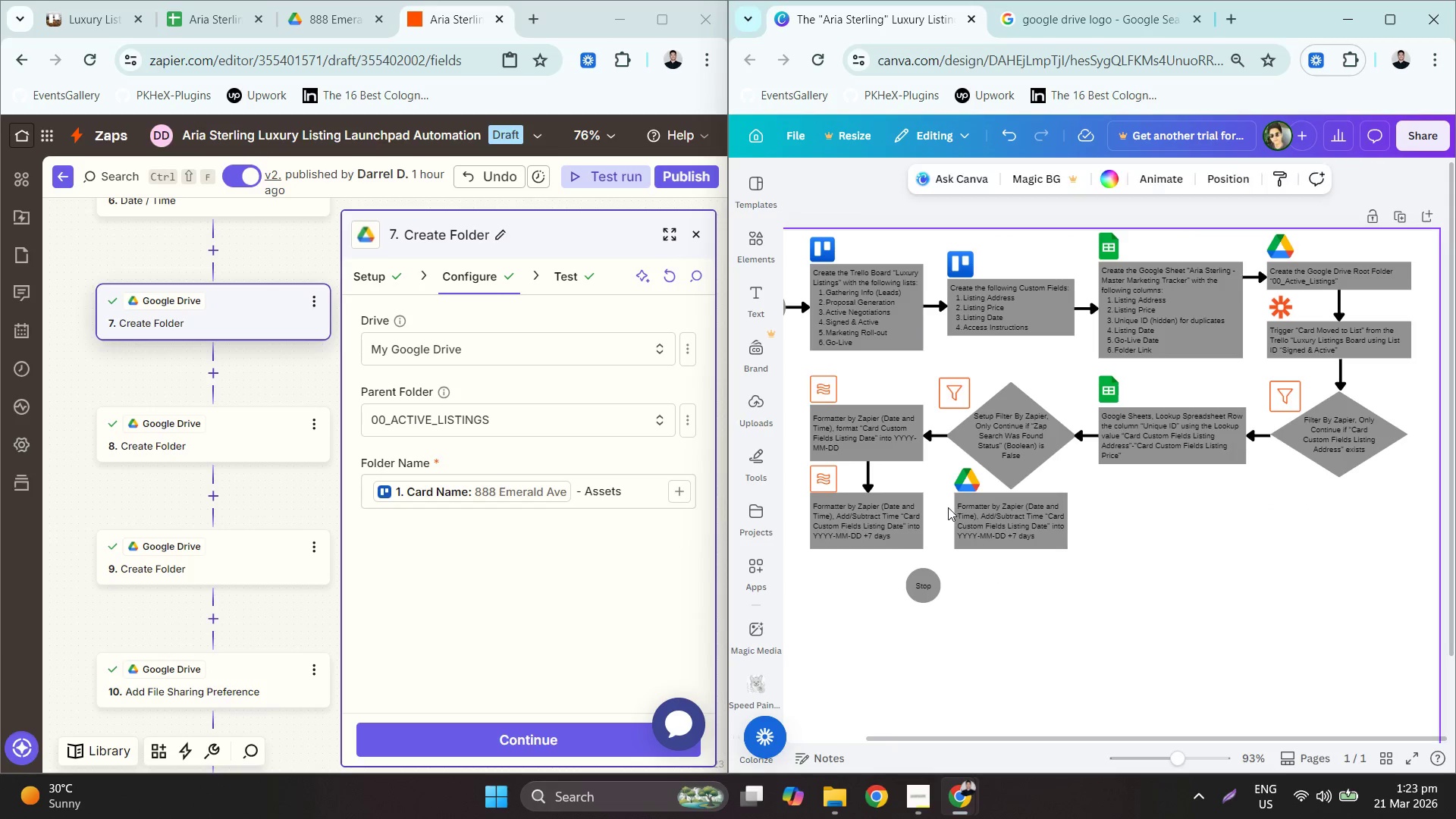 
scroll: coordinate [999, 582], scroll_direction: down, amount: 3.0
 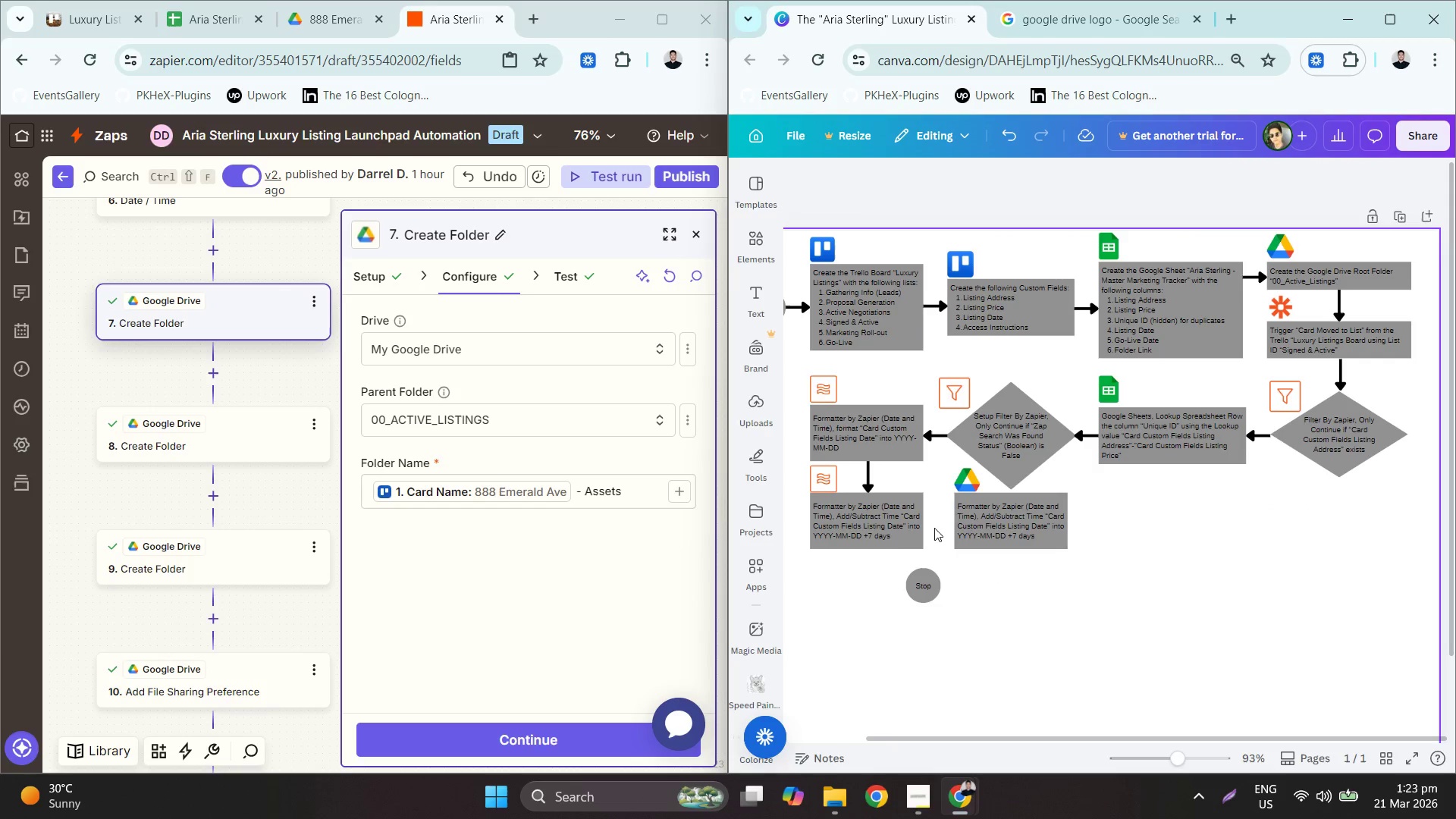 
hold_key(key=ControlLeft, duration=0.77)
 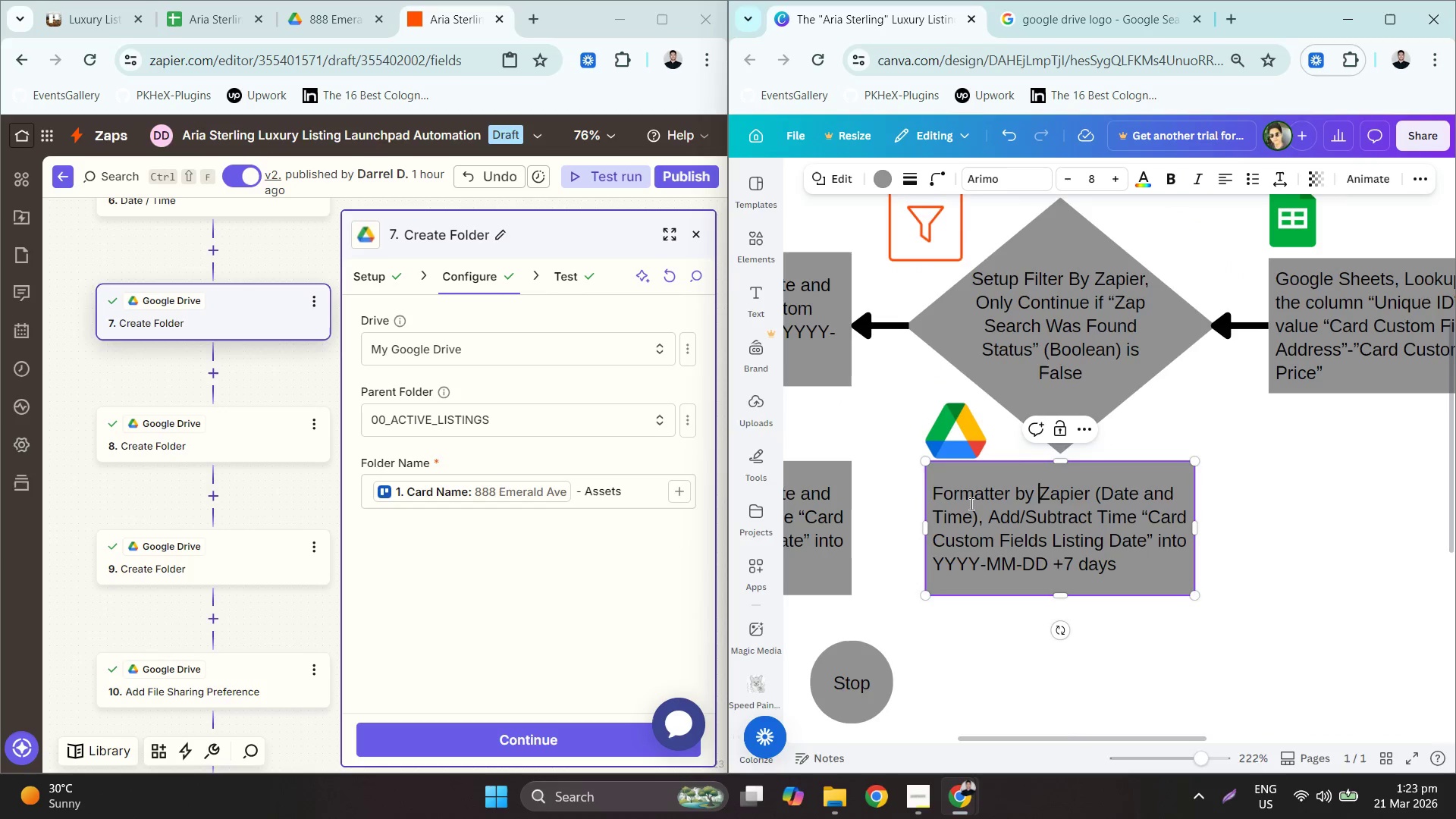 
double_click([1039, 487])
 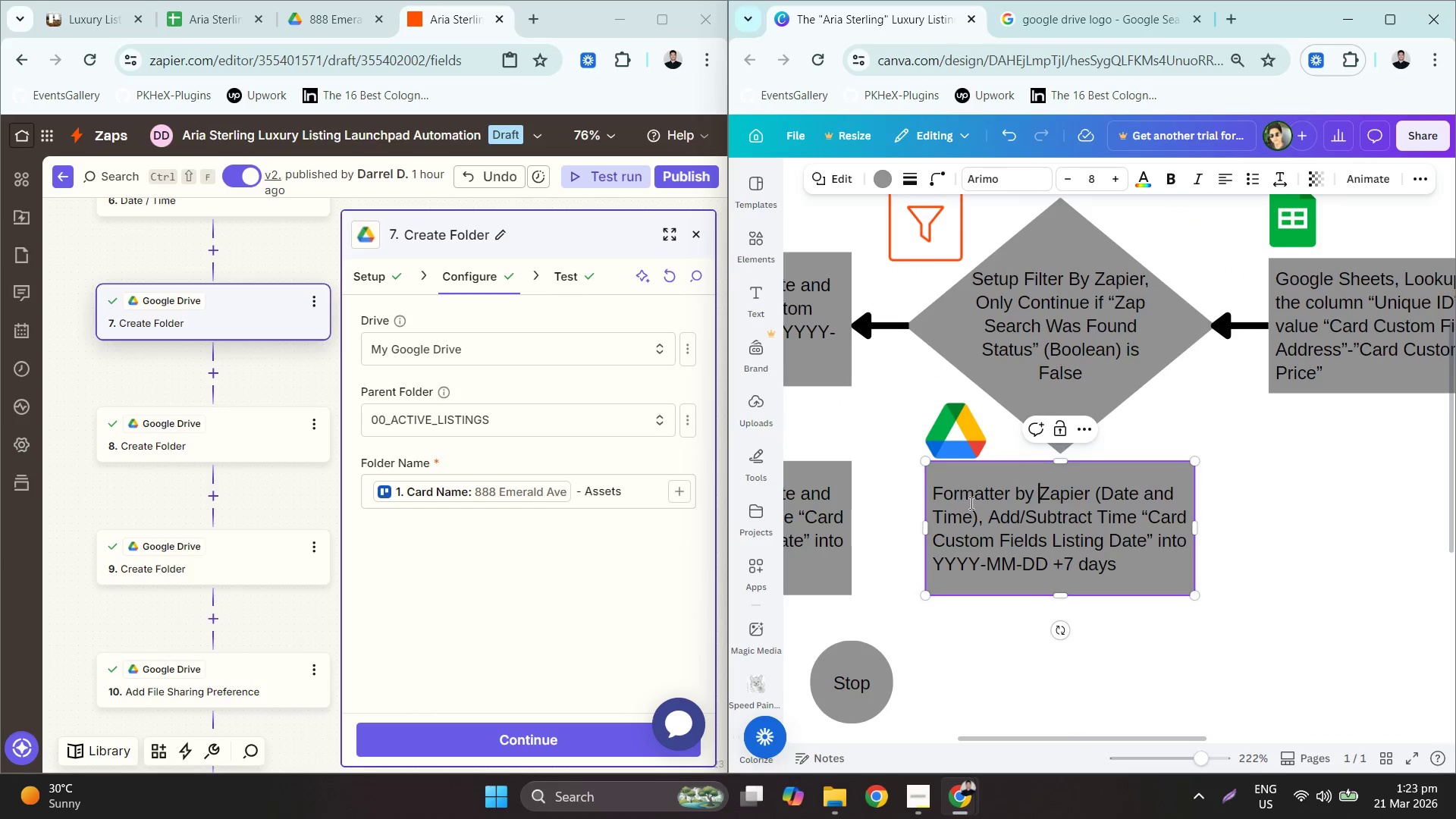 
scroll: coordinate [1020, 486], scroll_direction: up, amount: 5.0
 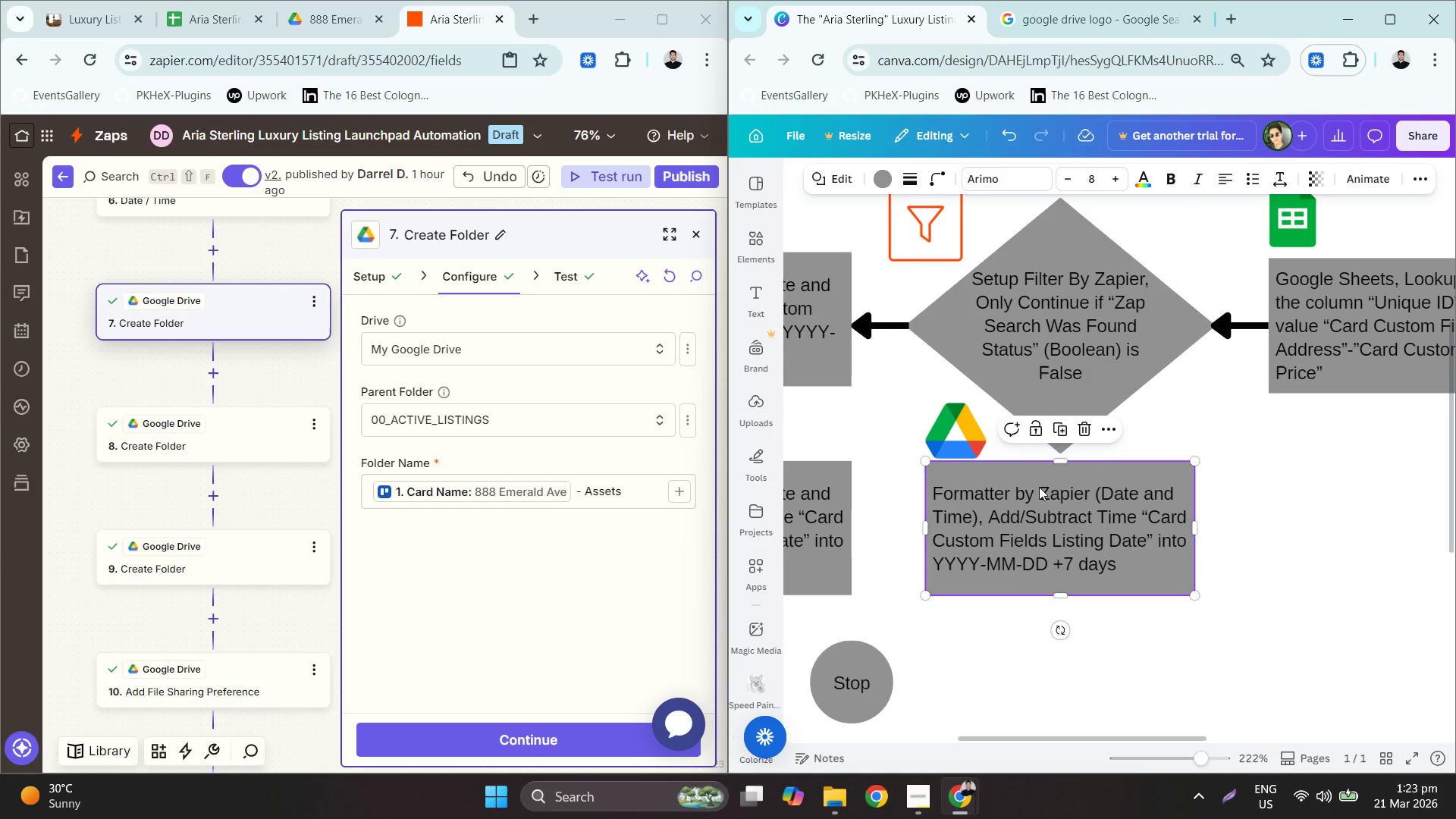 
triple_click([970, 503])
 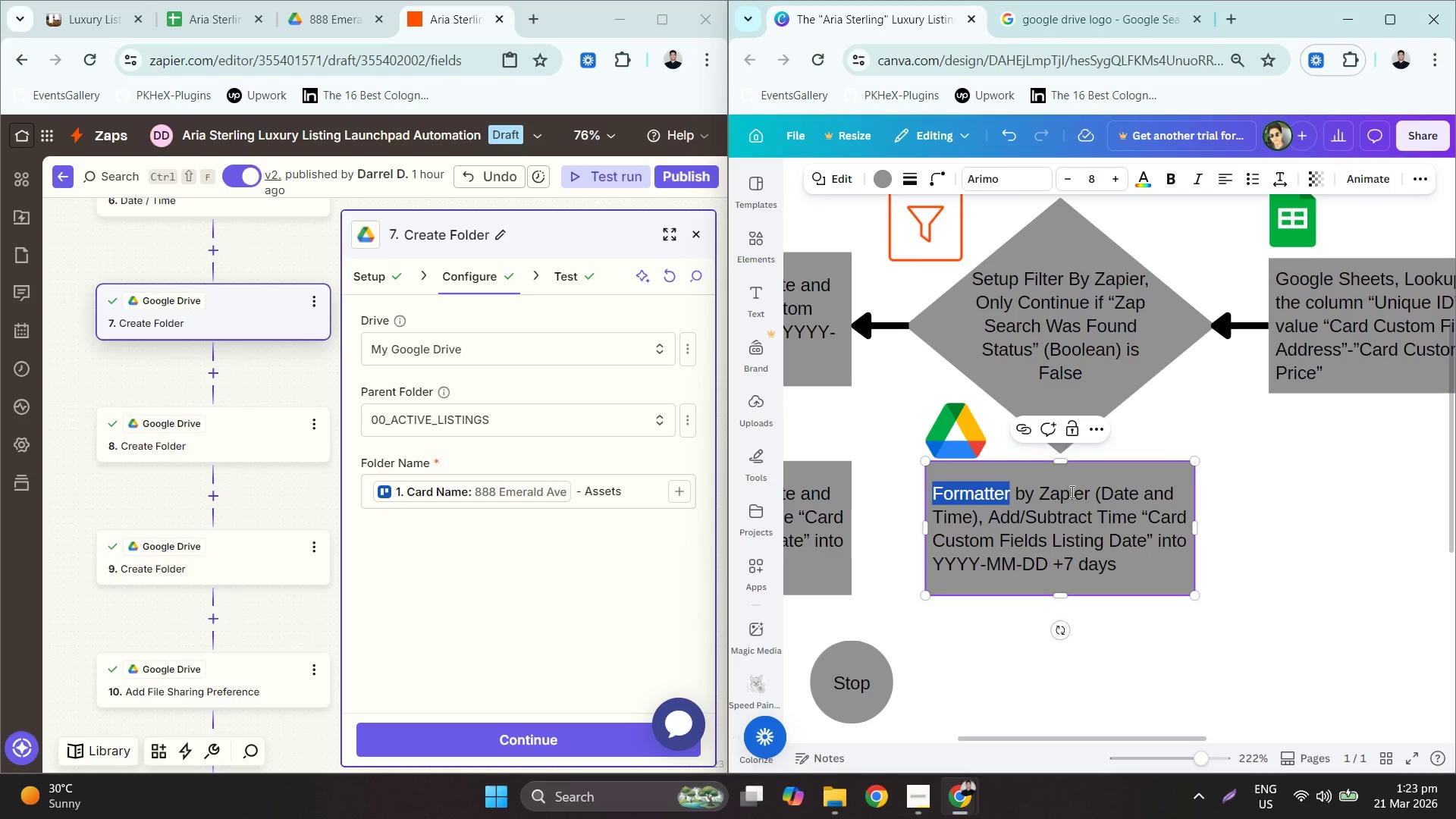 
left_click_drag(start_coordinate=[1088, 491], to_coordinate=[931, 491])
 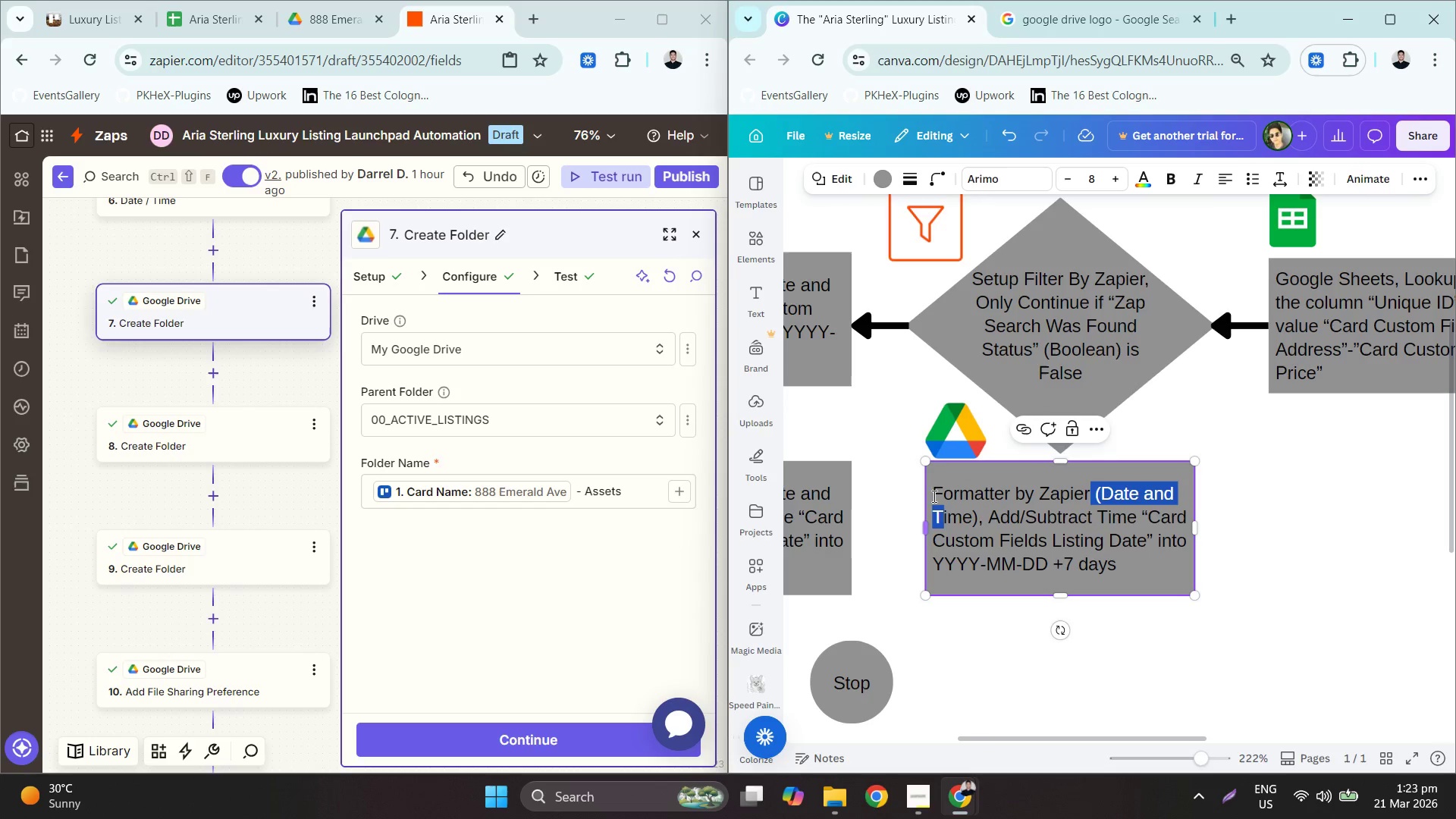 
key(Shift+ShiftLeft)
 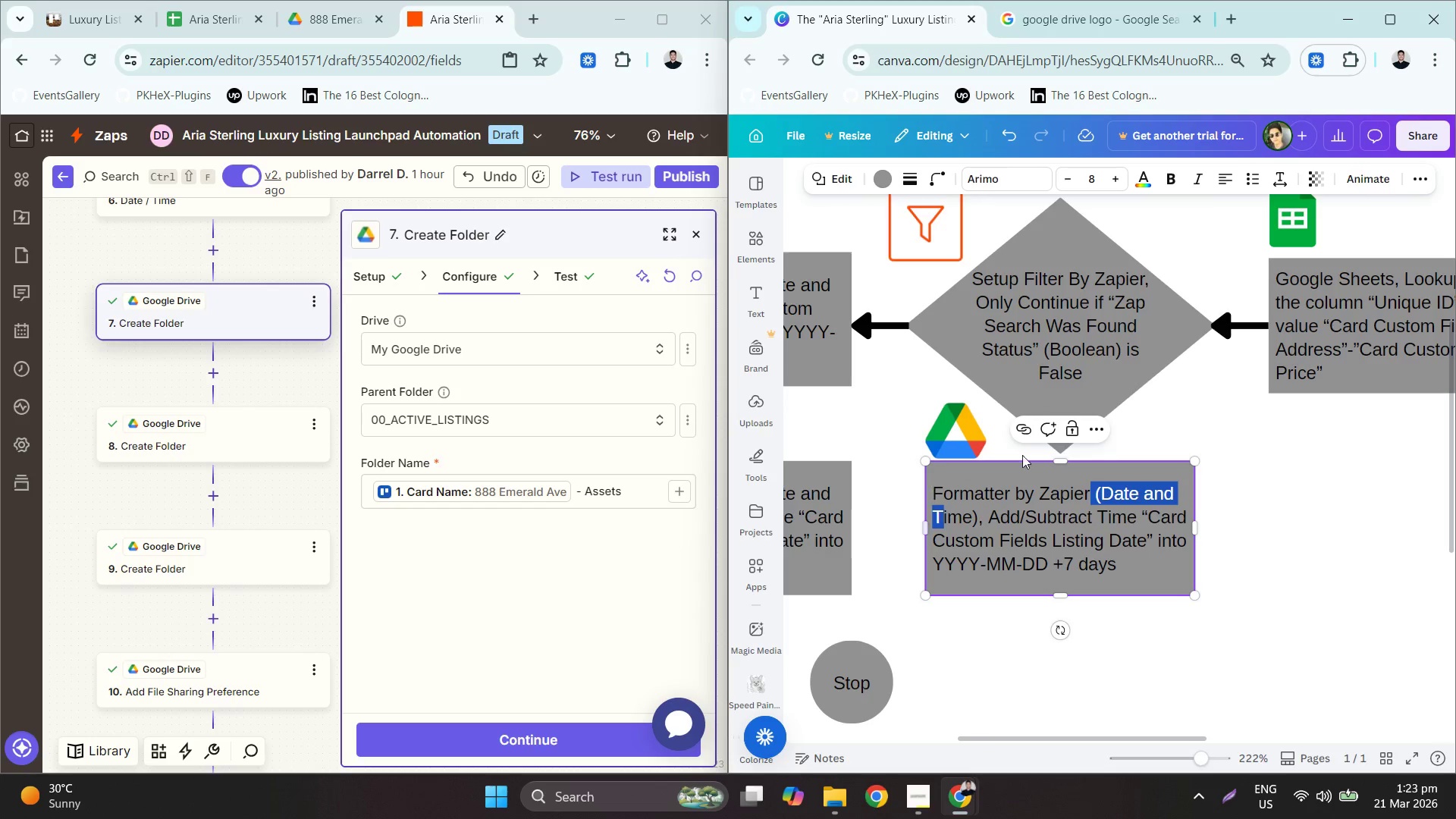 
key(Shift+G)
 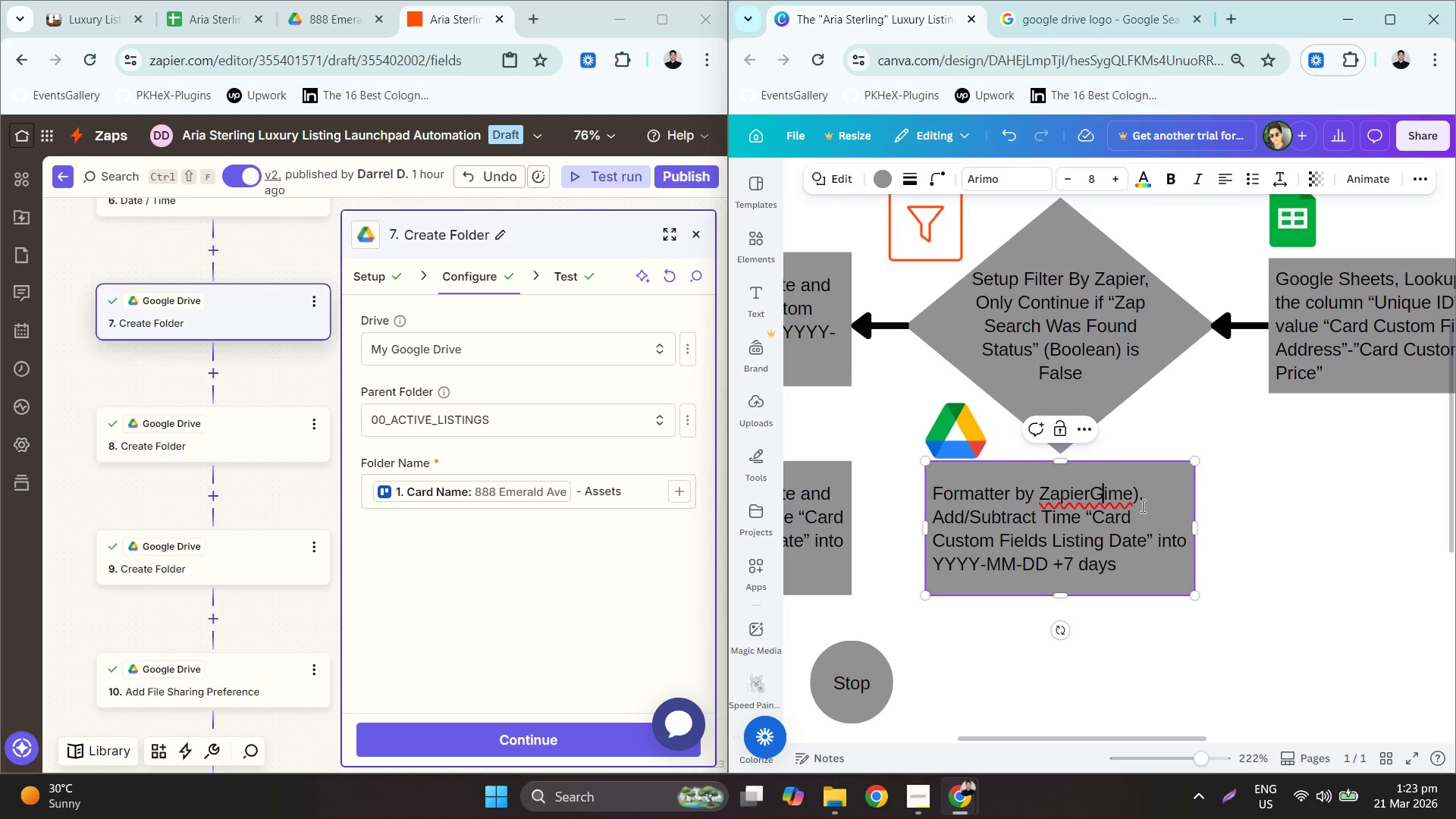 
left_click_drag(start_coordinate=[1179, 498], to_coordinate=[937, 486])
 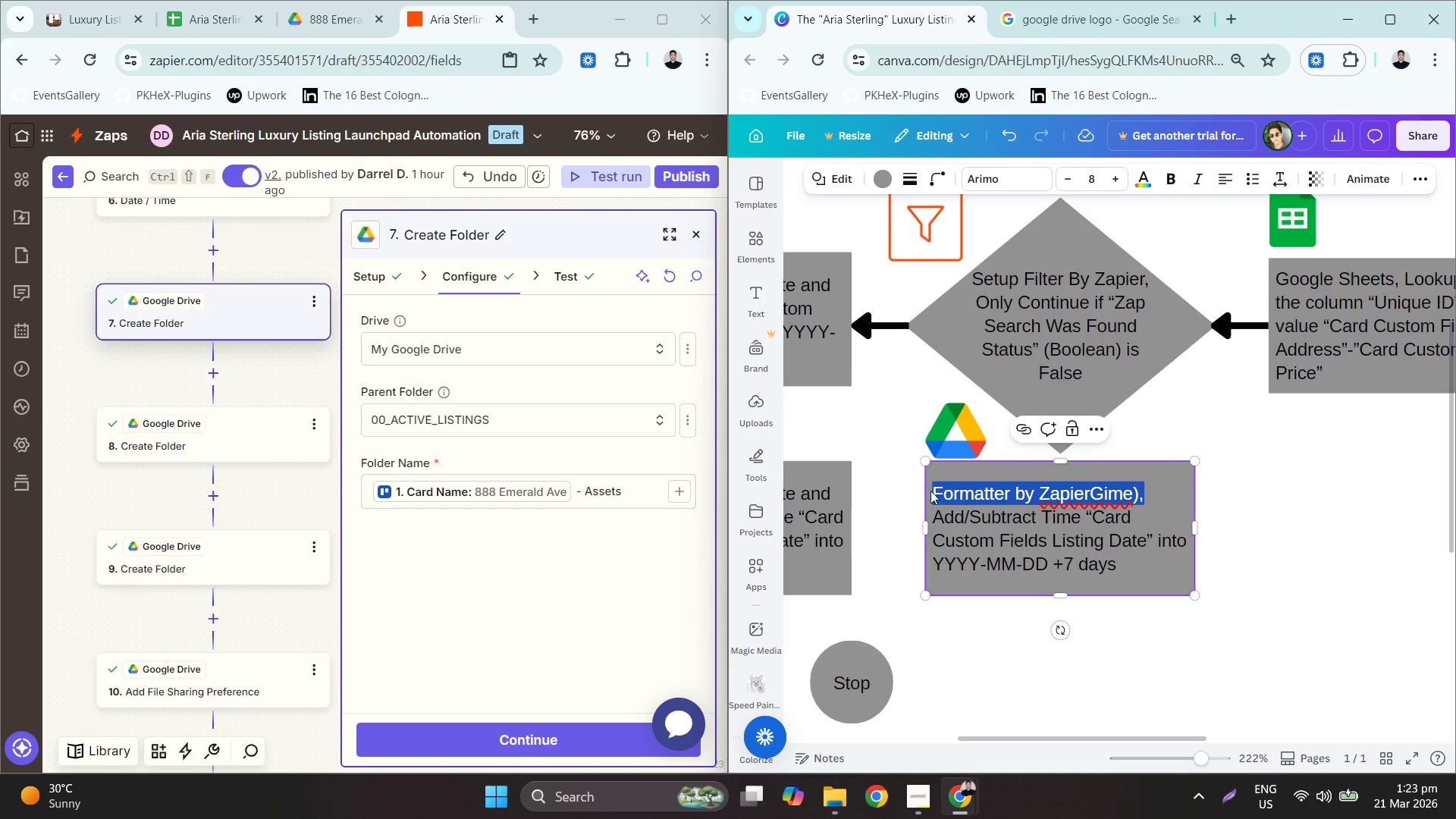 
type(Google Drive, V)
 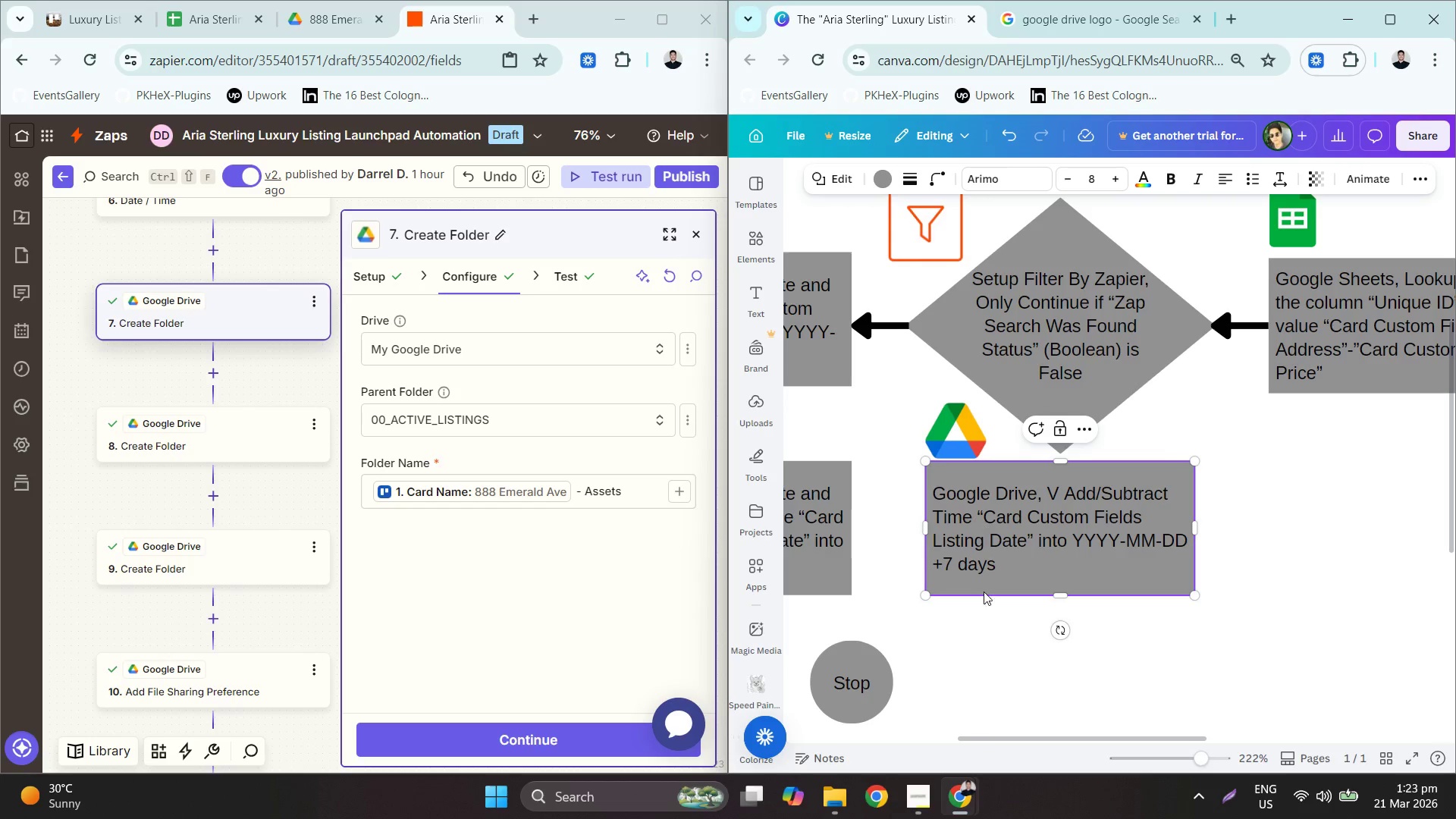 
left_click_drag(start_coordinate=[1012, 565], to_coordinate=[1049, 485])
 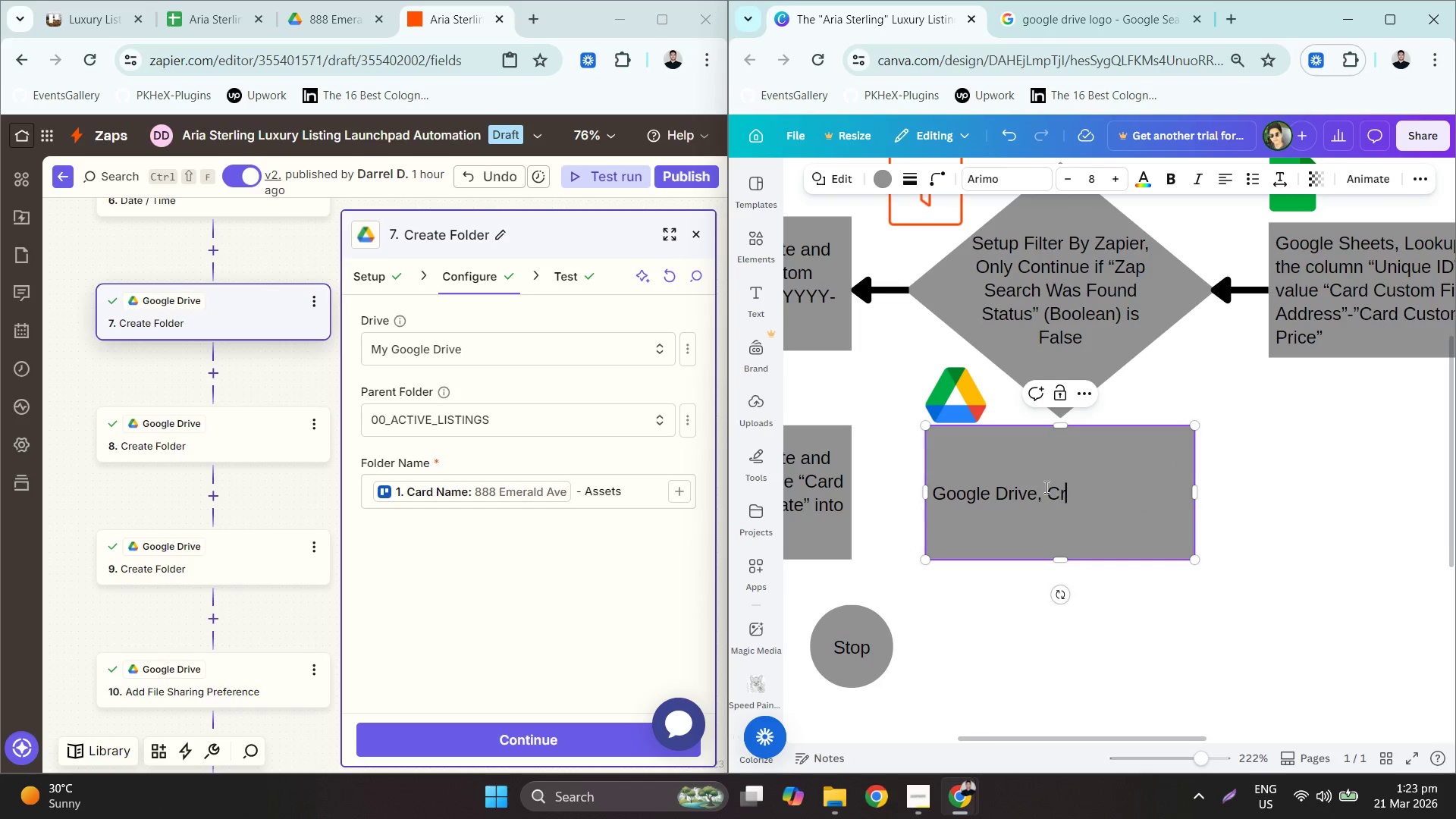 
hold_key(key=ShiftLeft, duration=0.39)
 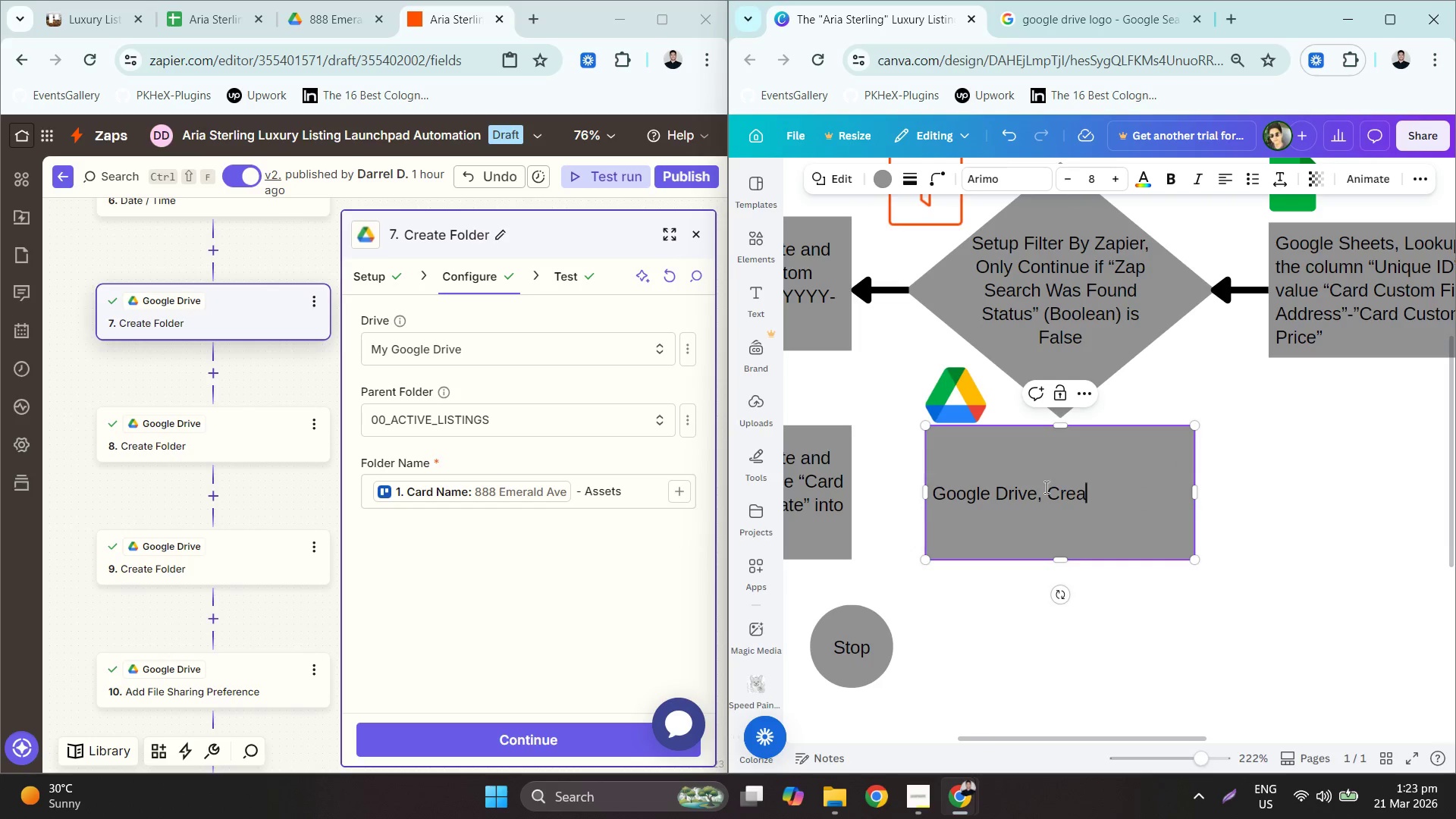 
type(create)
 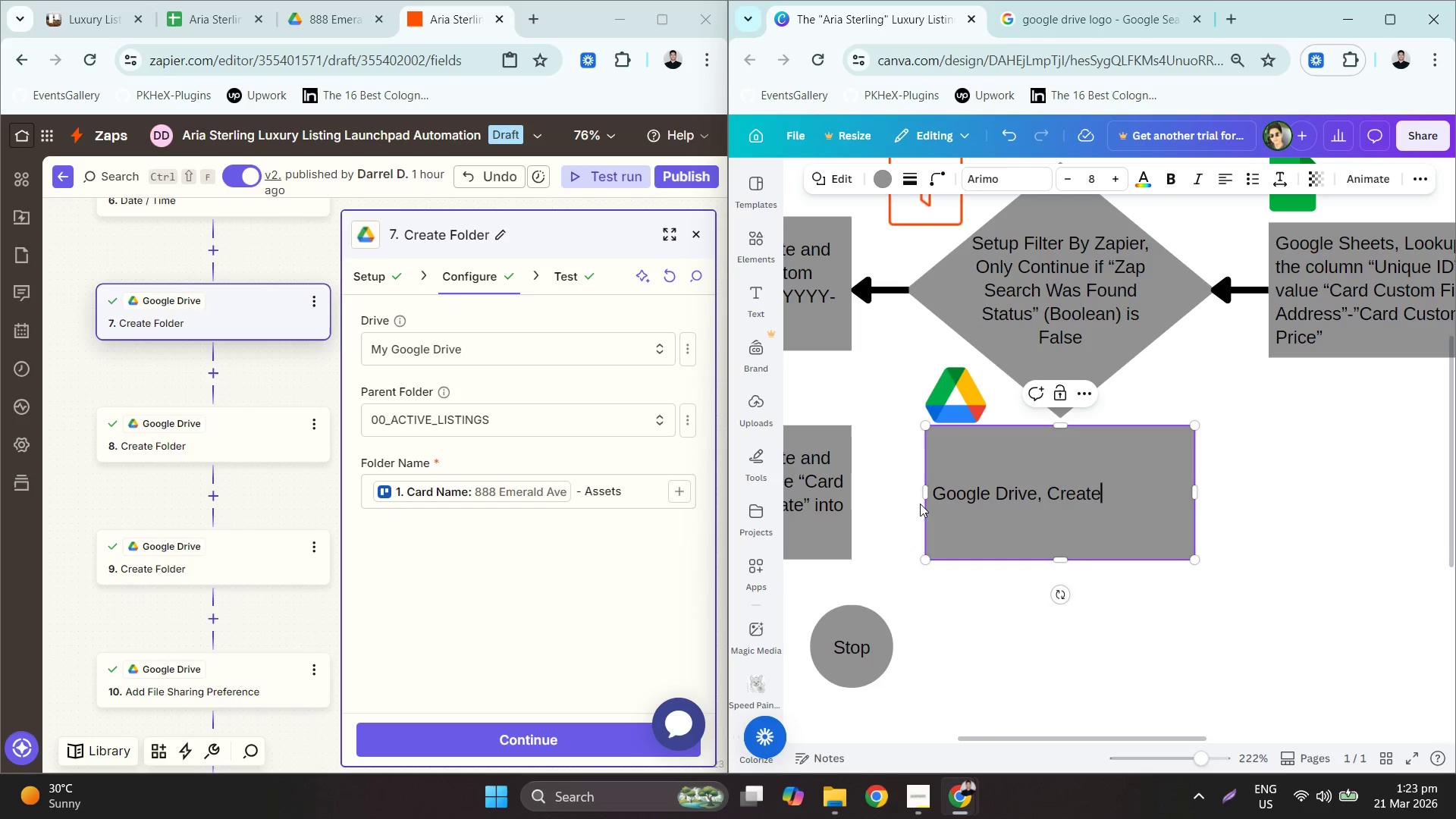 
type( a new folder with Parent folder)
 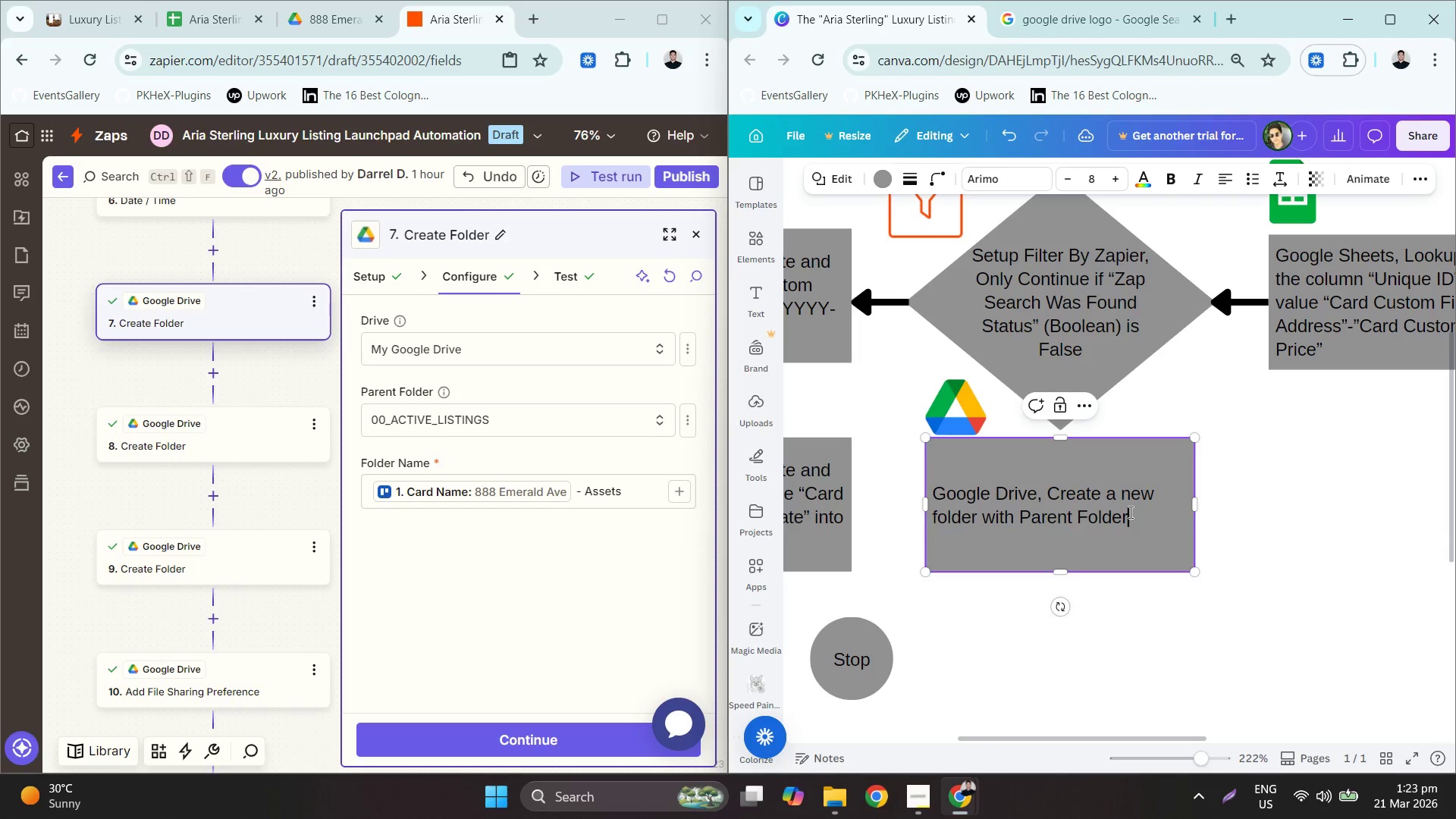 
key(Space)
 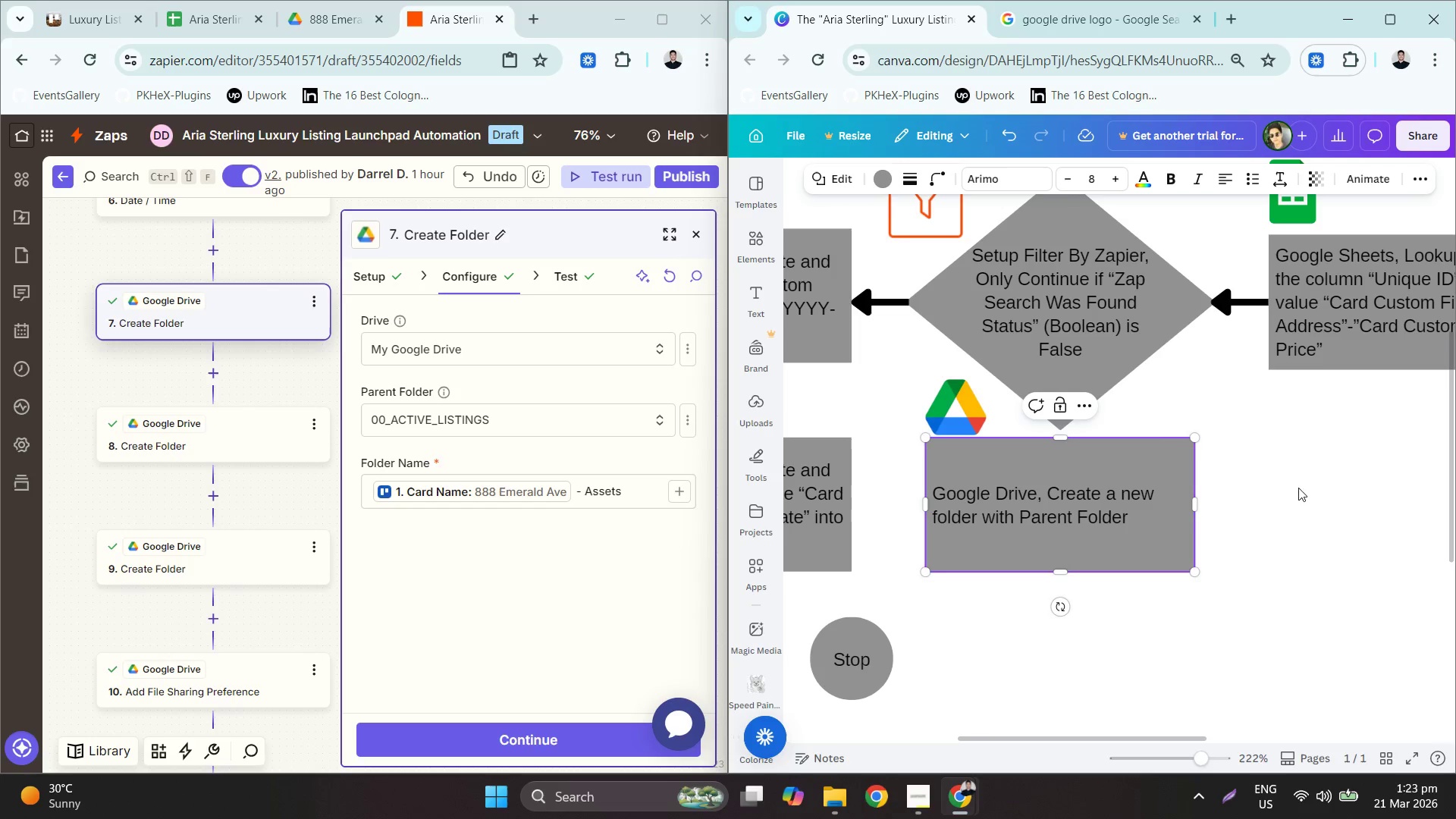 
hold_key(key=ControlLeft, duration=0.61)
 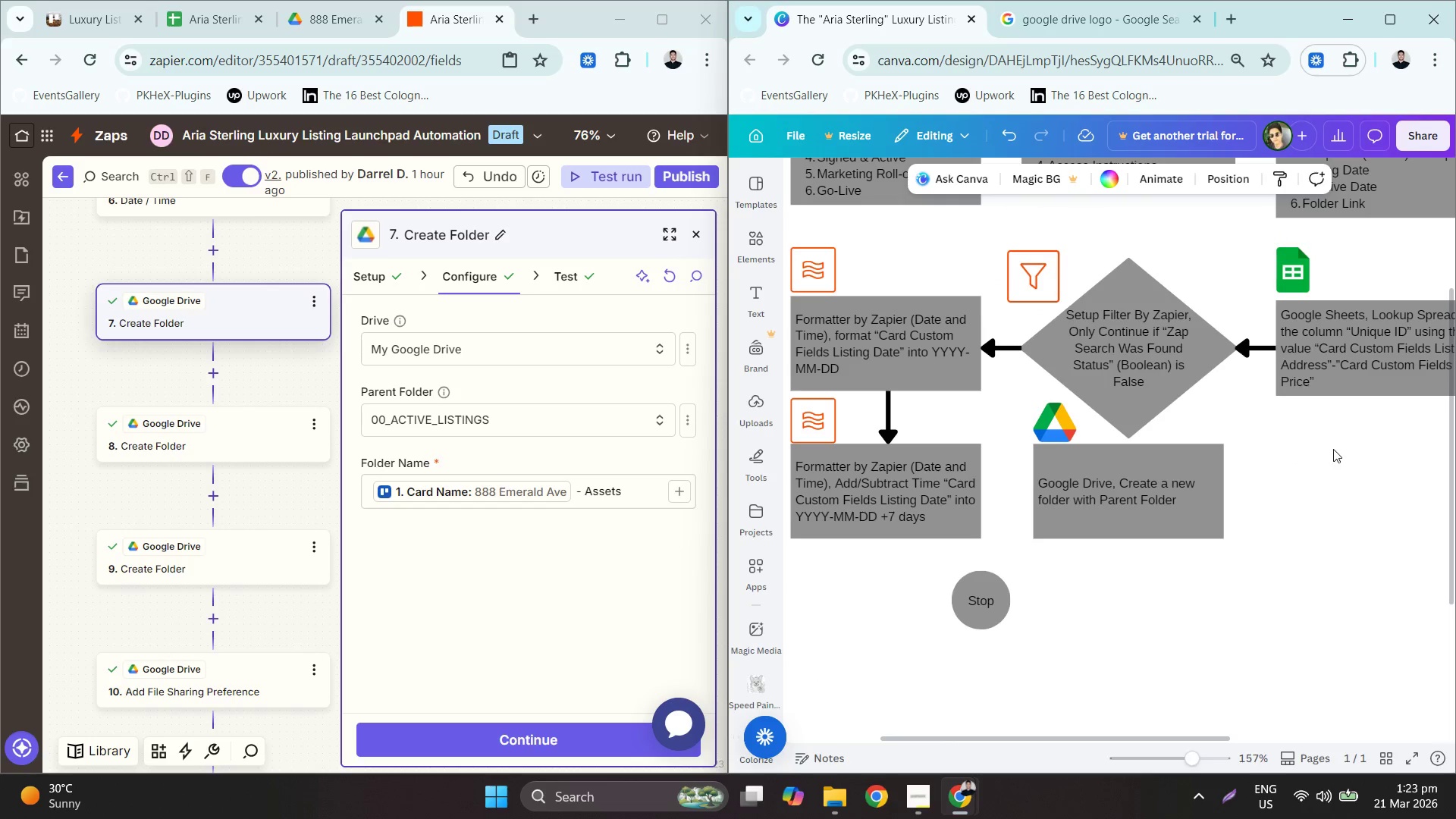 
hold_key(key=ControlLeft, duration=5.26)
 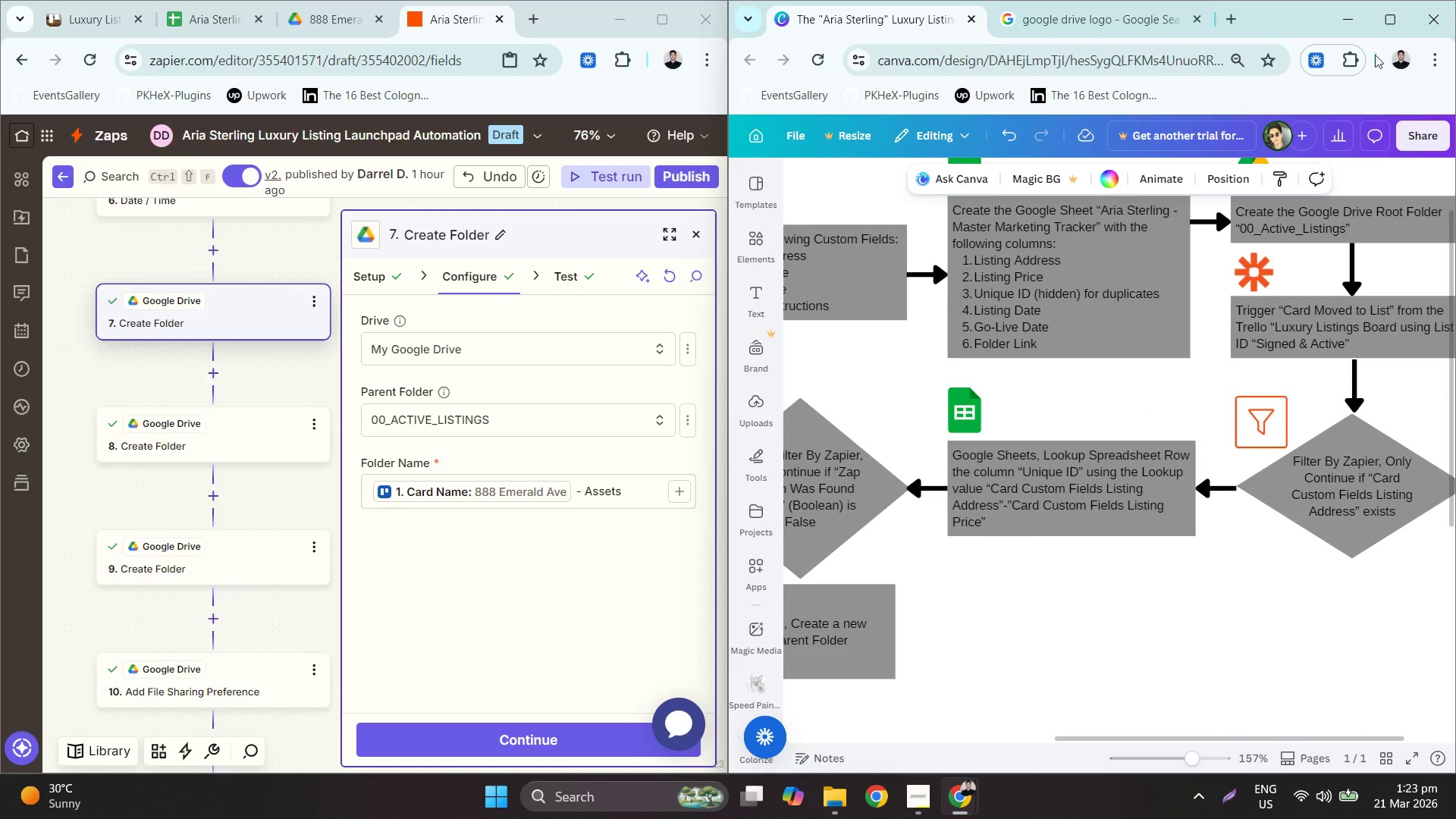 
scroll: coordinate [1292, 458], scroll_direction: down, amount: 2.0
 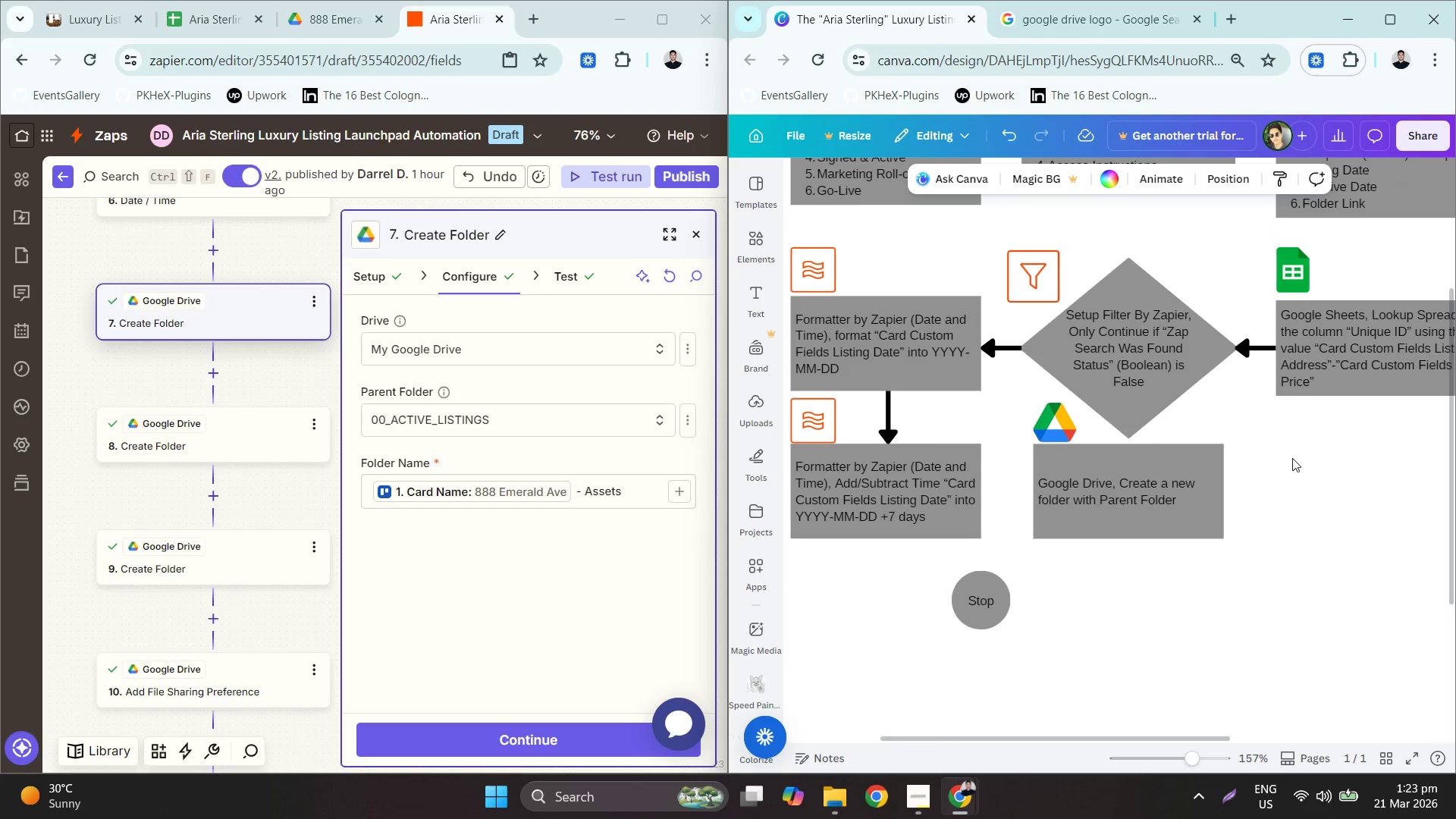 
hold_key(key=ControlLeft, duration=0.31)
 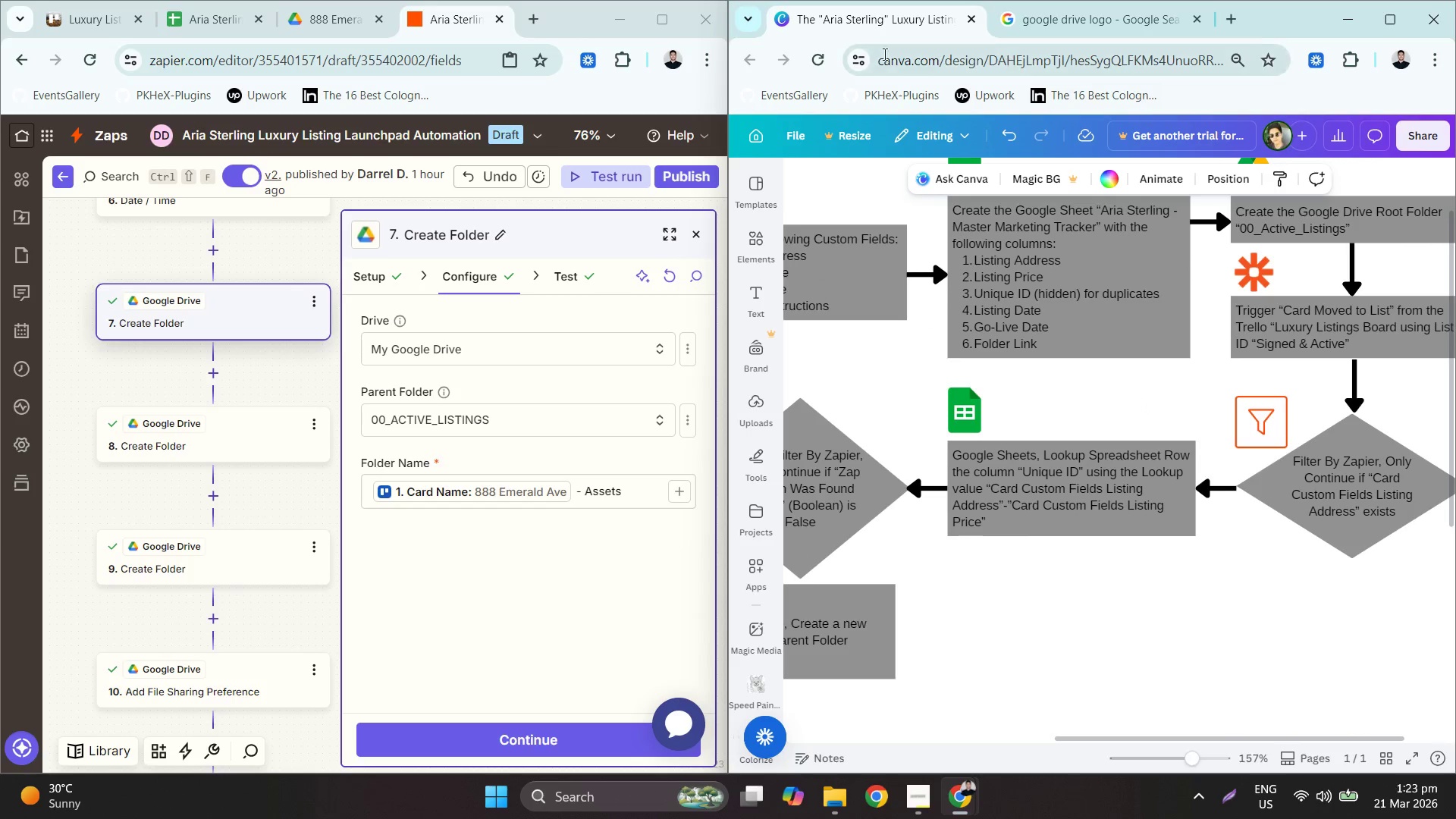 
left_click([800, 54])
 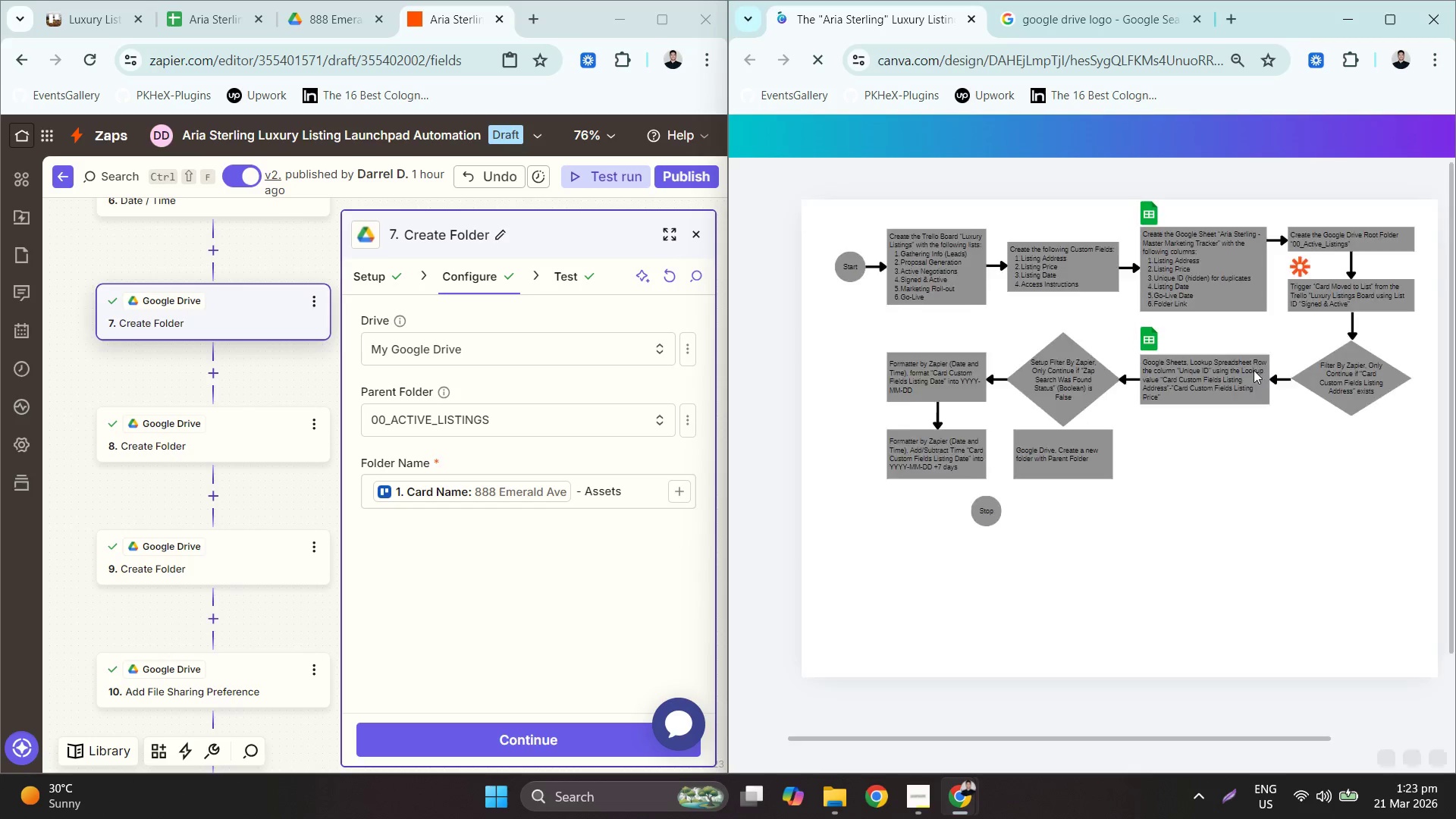 
hold_key(key=ControlLeft, duration=0.92)
scroll: coordinate [1380, 278], scroll_direction: up, amount: 7.0
 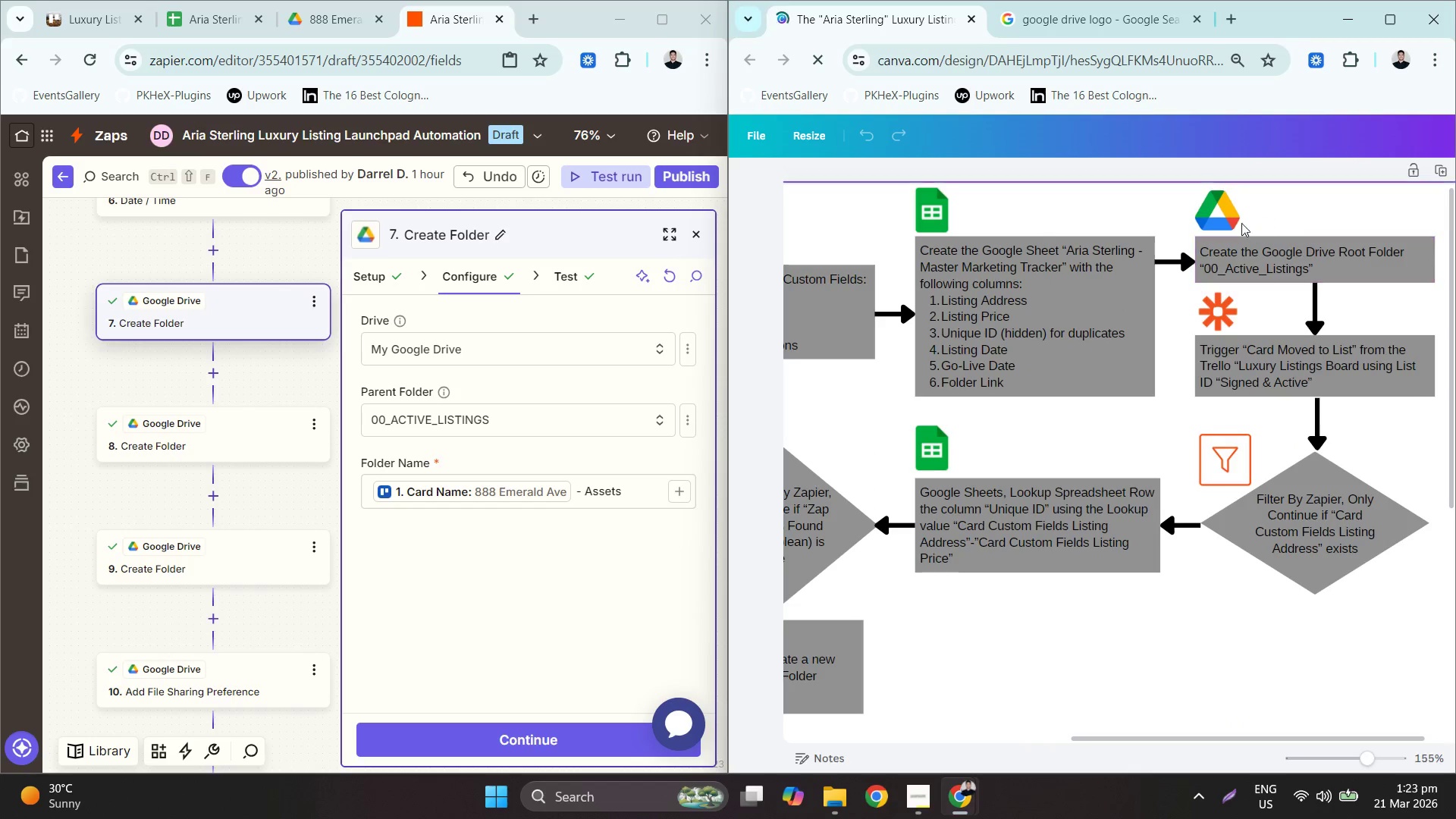 
left_click([1218, 209])
 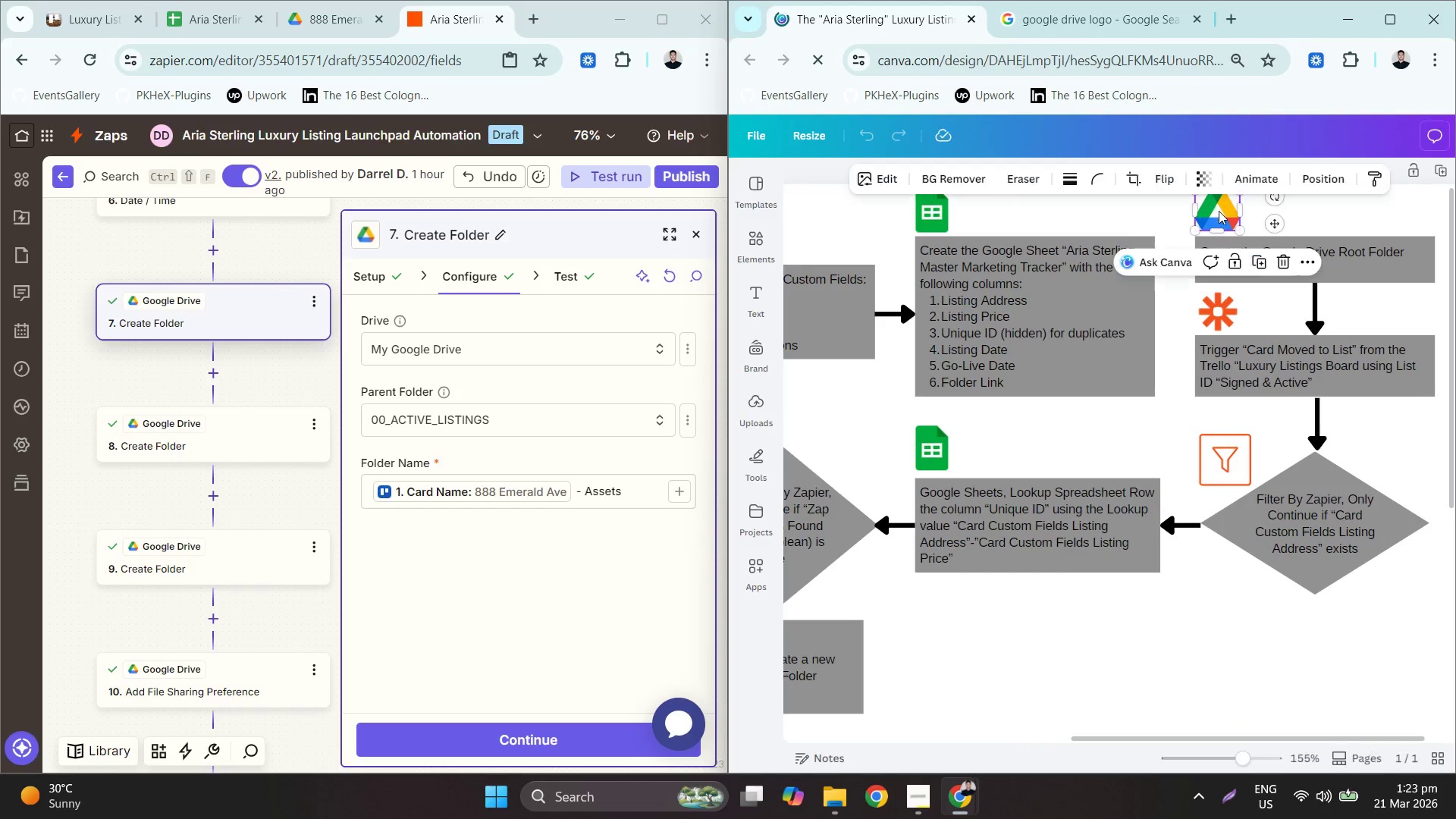 
key(Control+ControlLeft)
 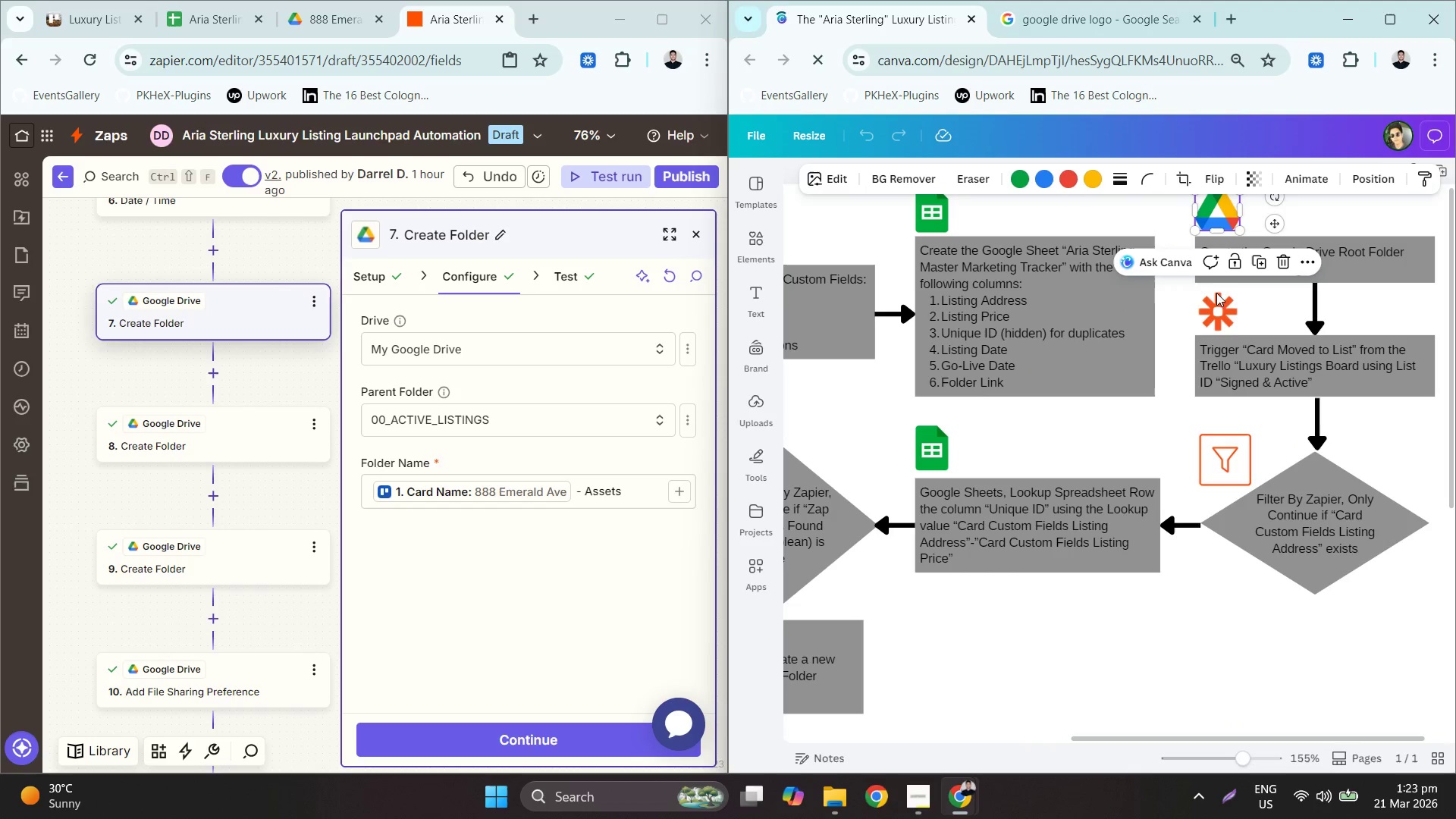 
key(Control+C)
 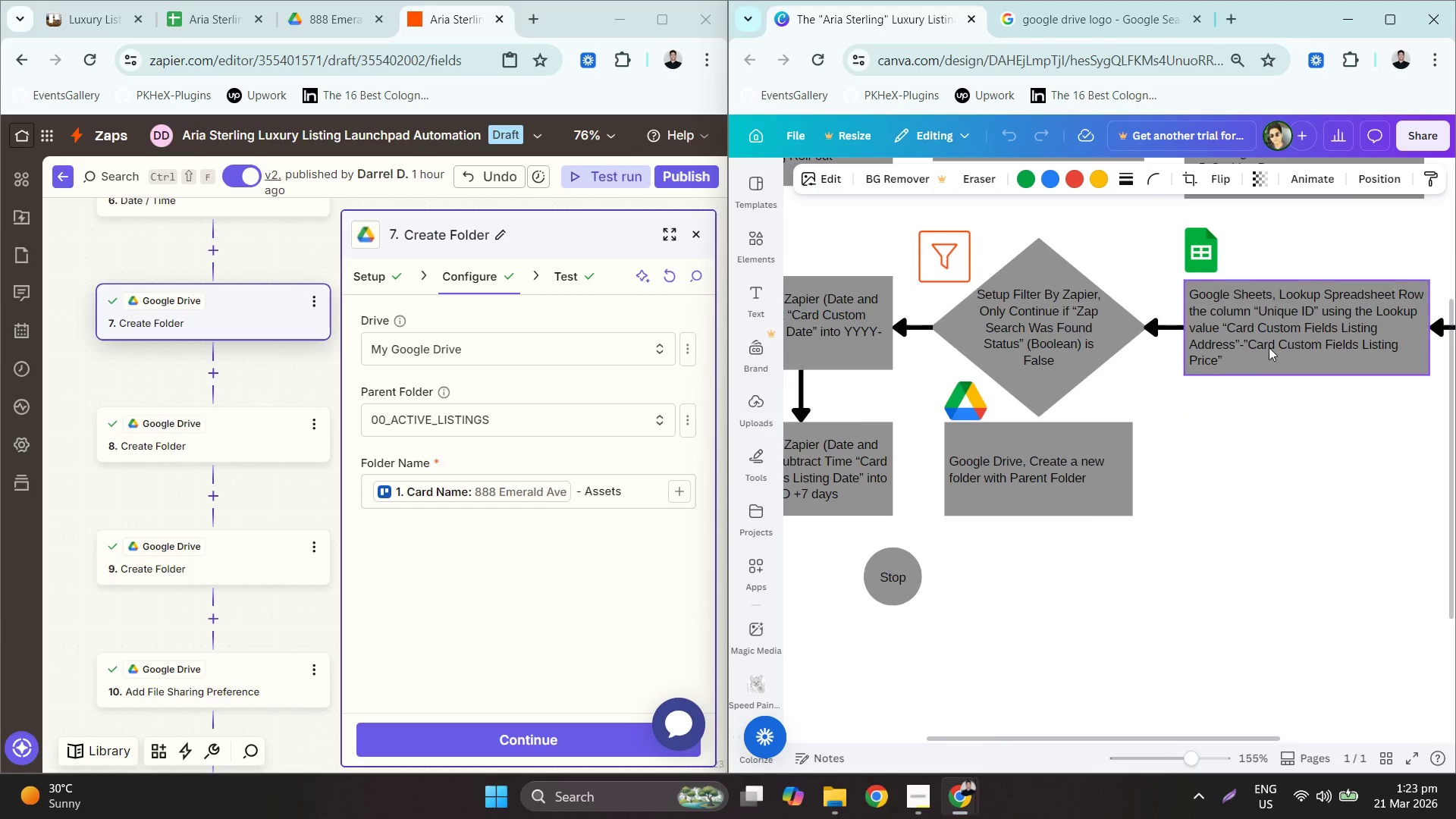 
double_click([1241, 275])
 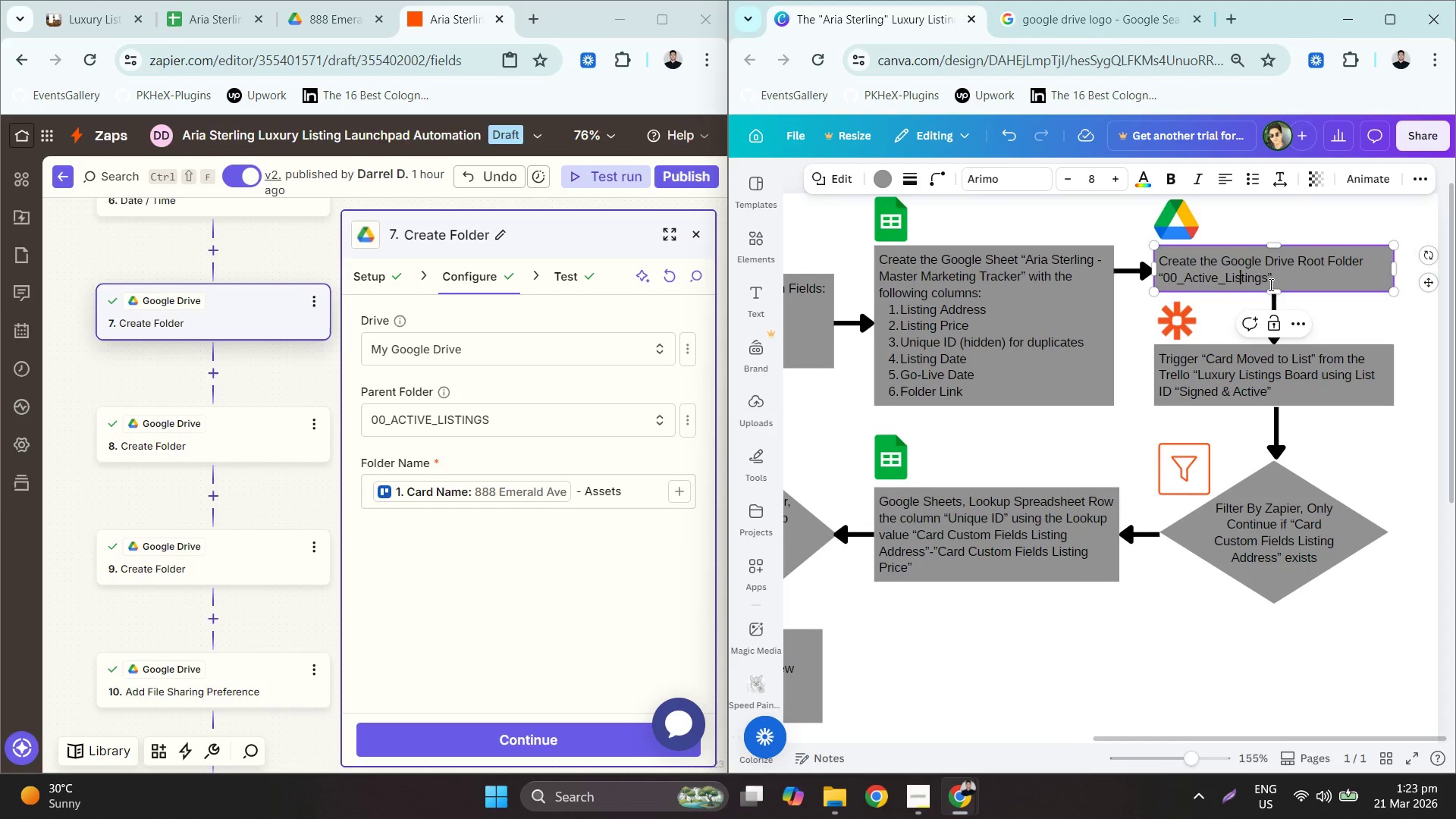 
left_click_drag(start_coordinate=[1279, 278], to_coordinate=[1156, 270])
 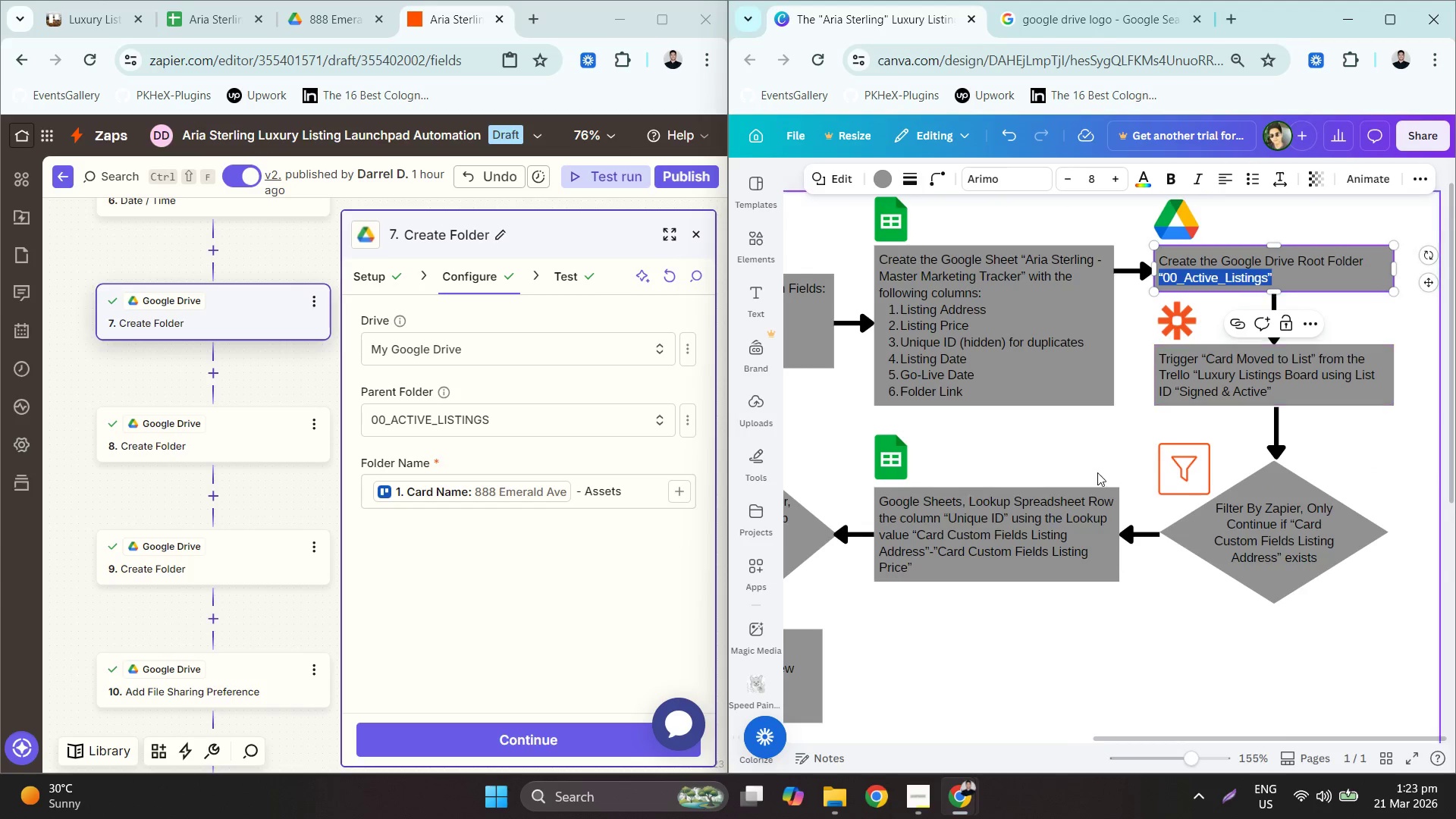 
key(Control+C)
 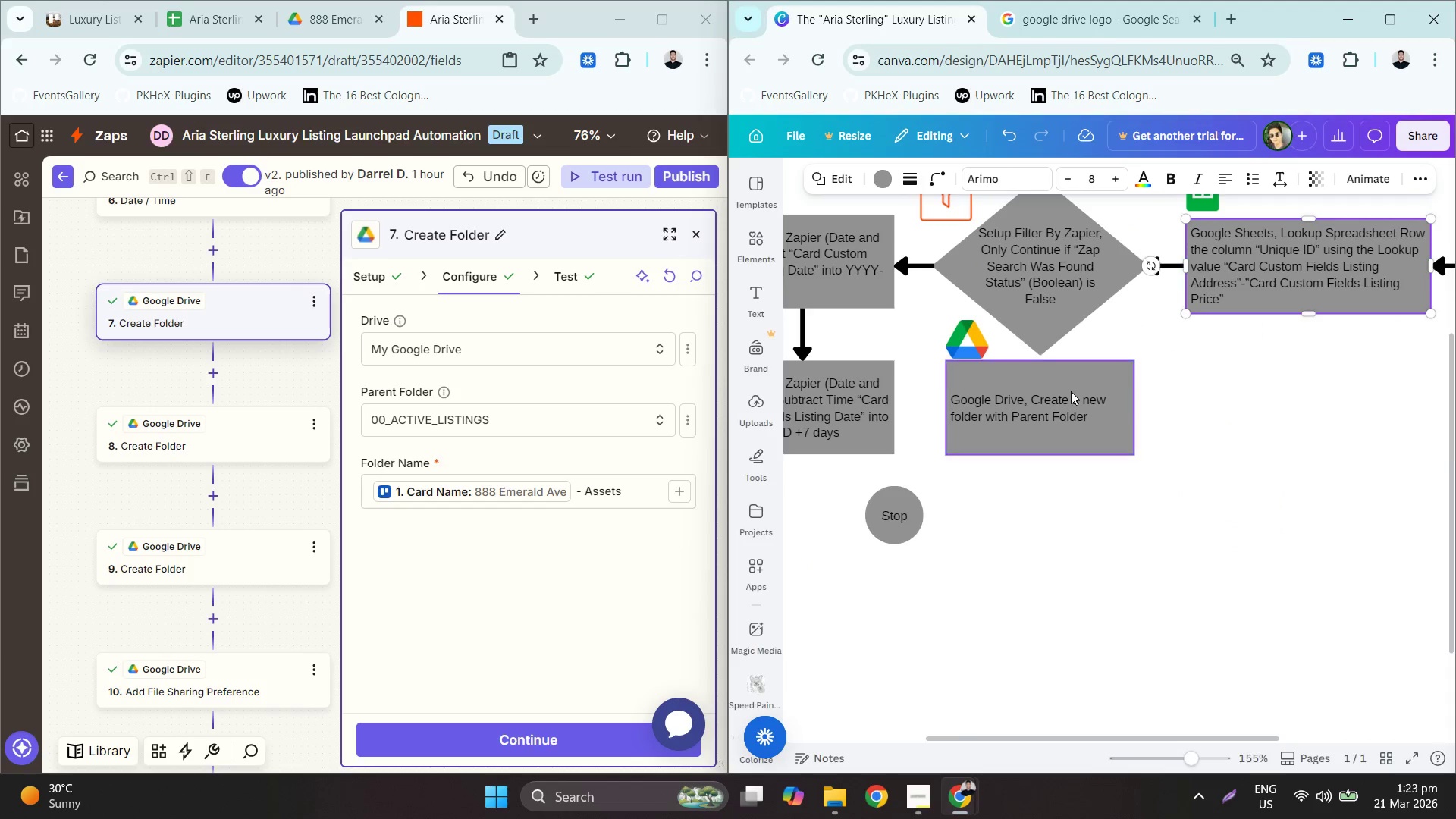 
double_click([1061, 405])
 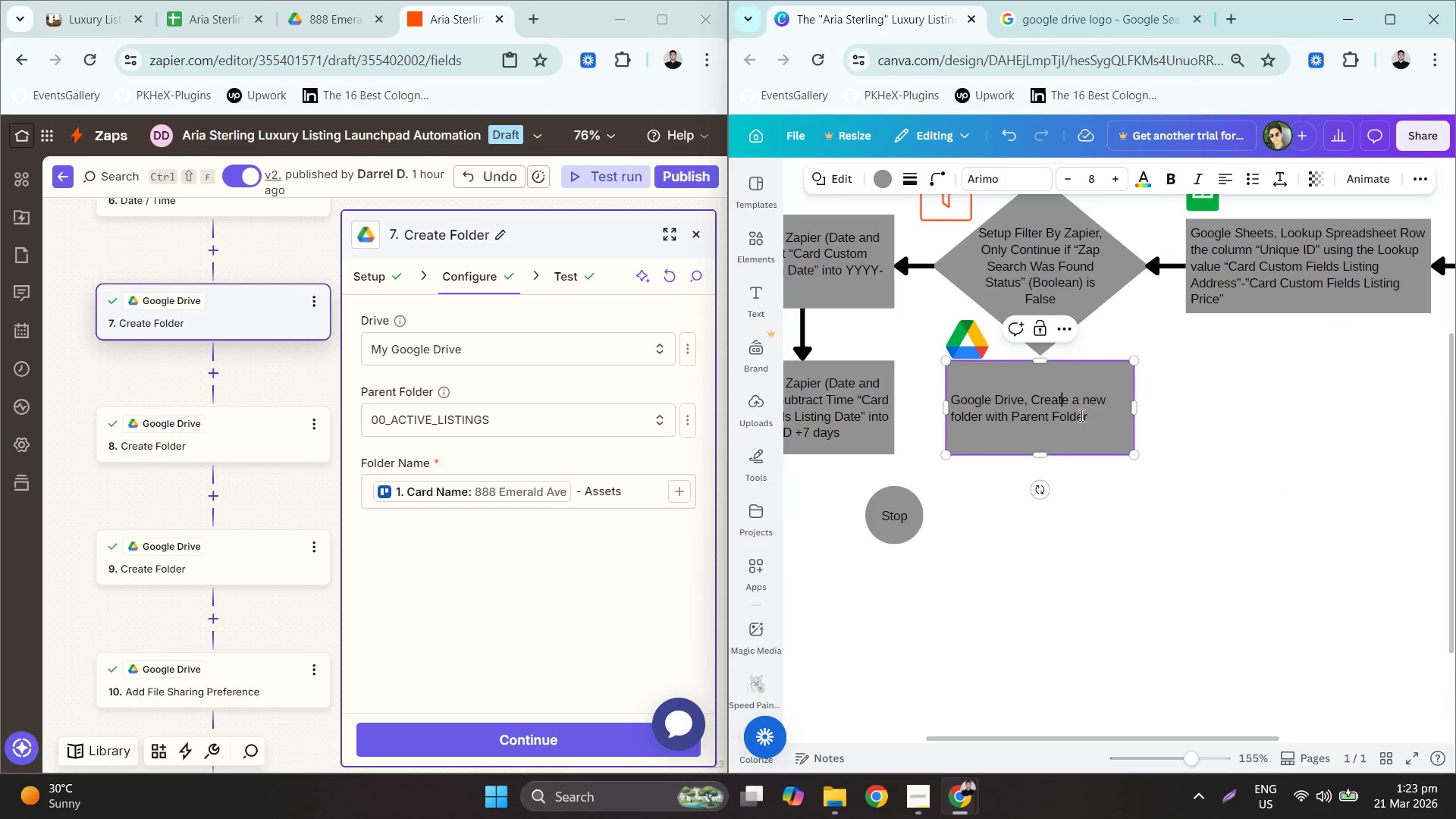 
triple_click([1093, 421])
 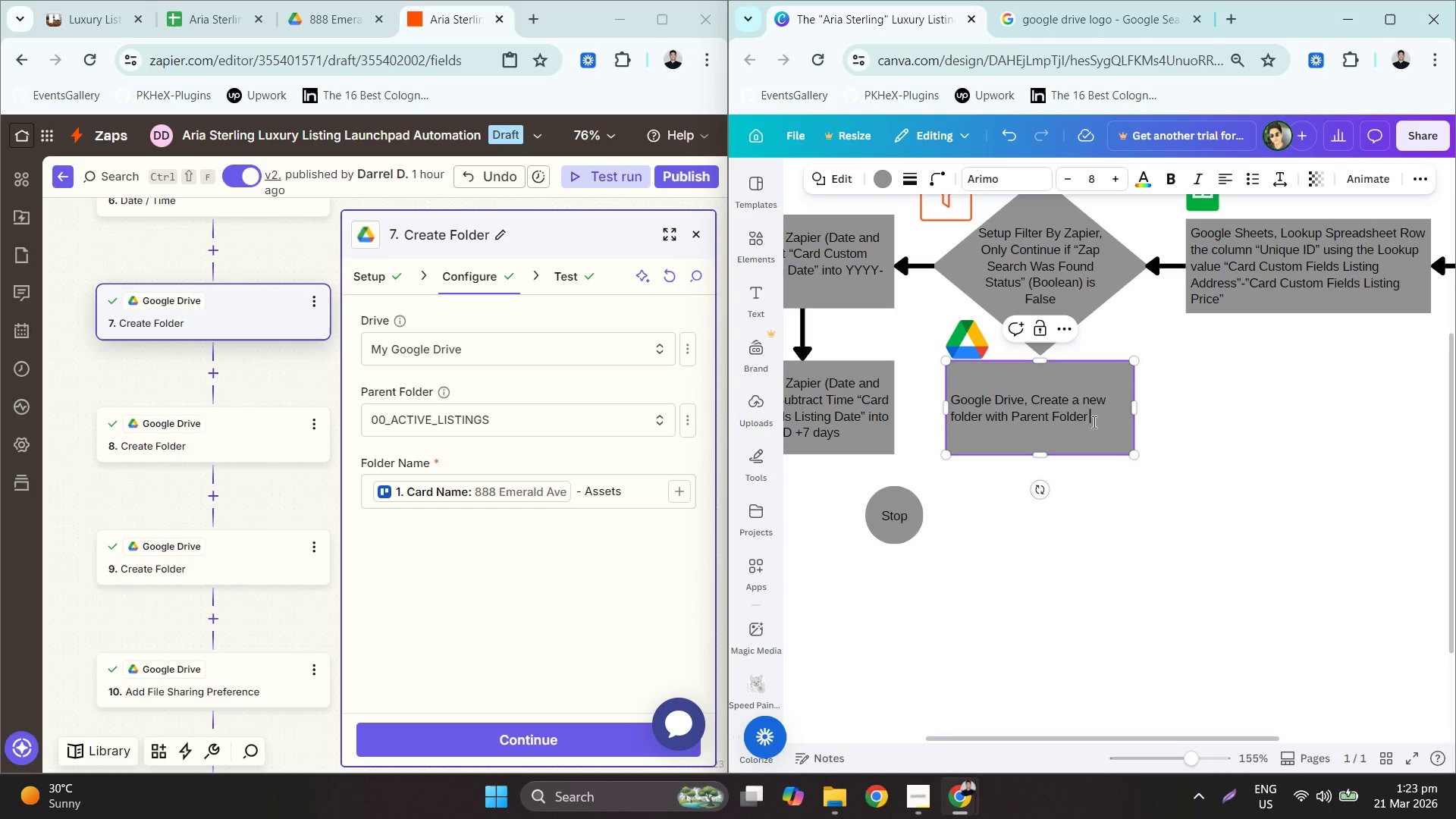 
key(Control+ControlLeft)
 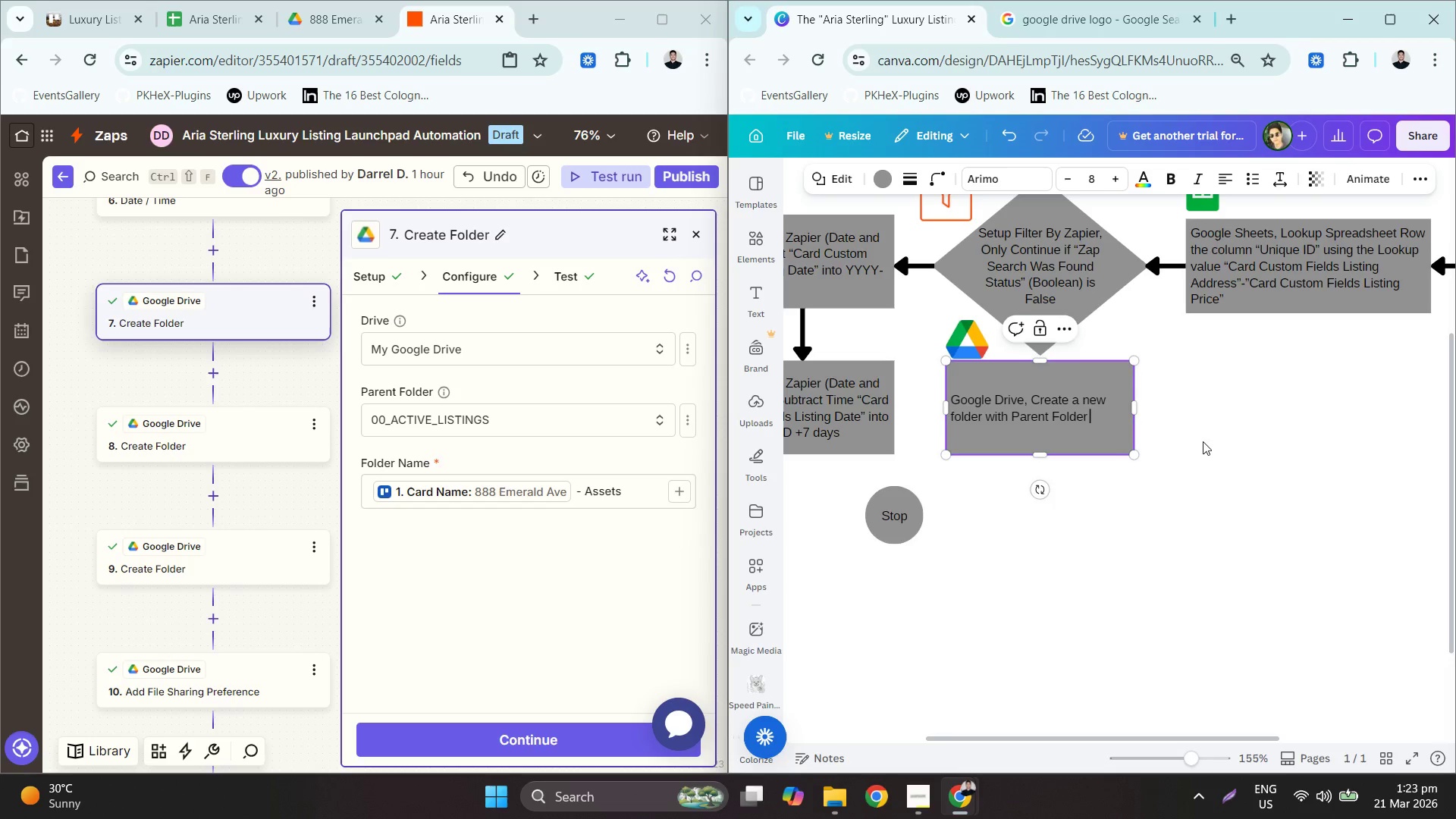 
key(V)
 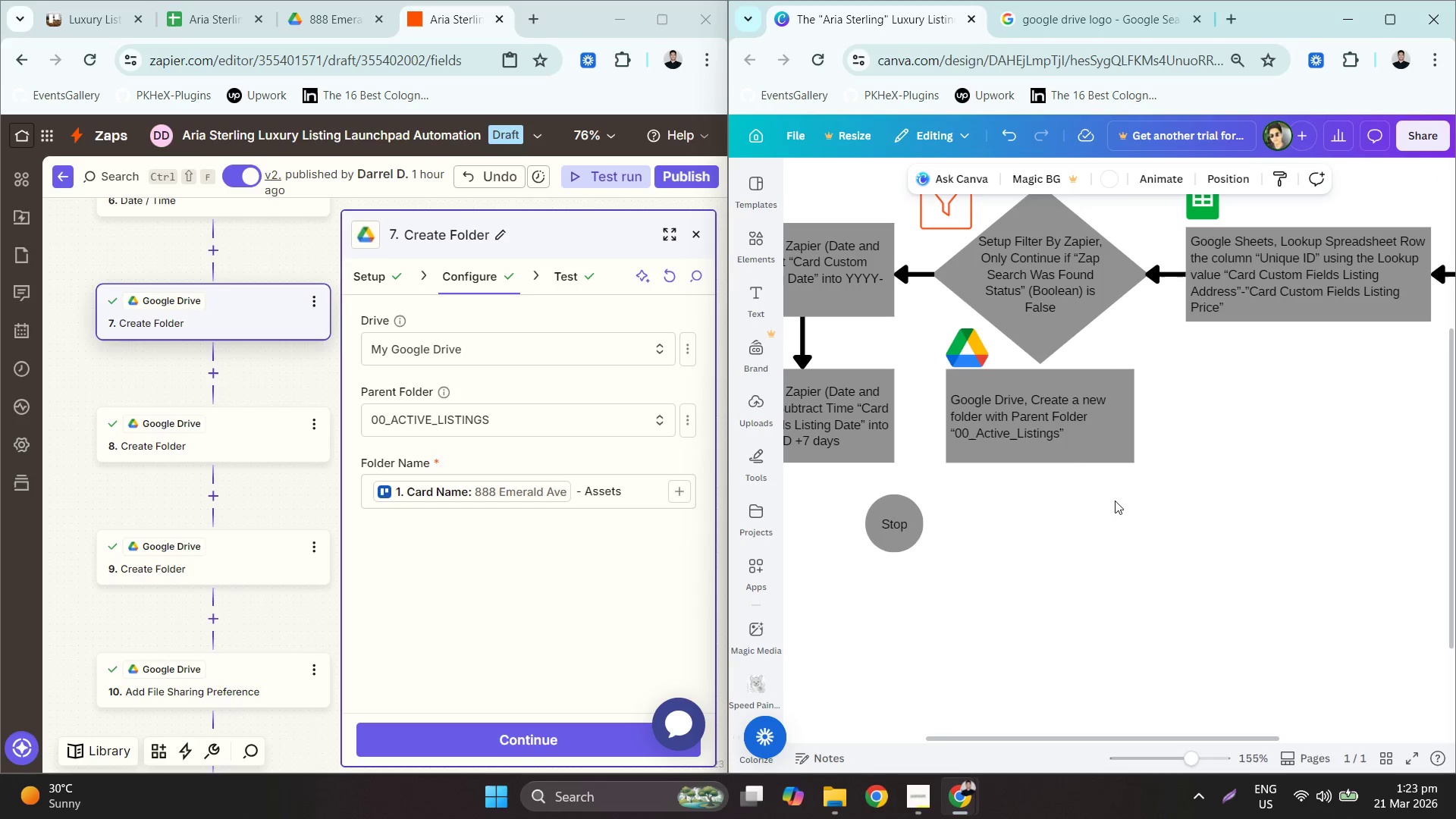 
double_click([1034, 428])
 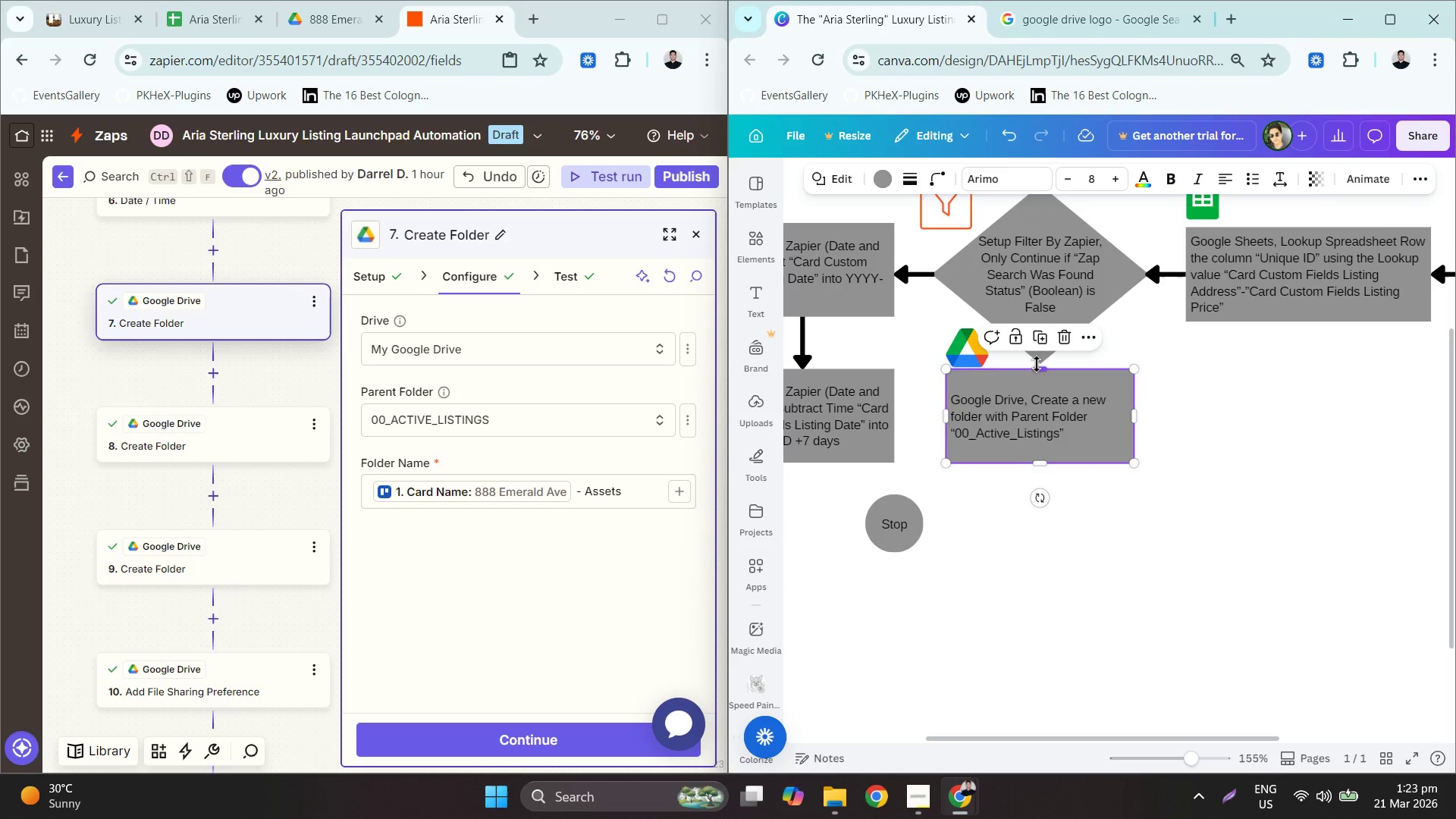 
left_click_drag(start_coordinate=[1042, 369], to_coordinate=[1037, 413])
 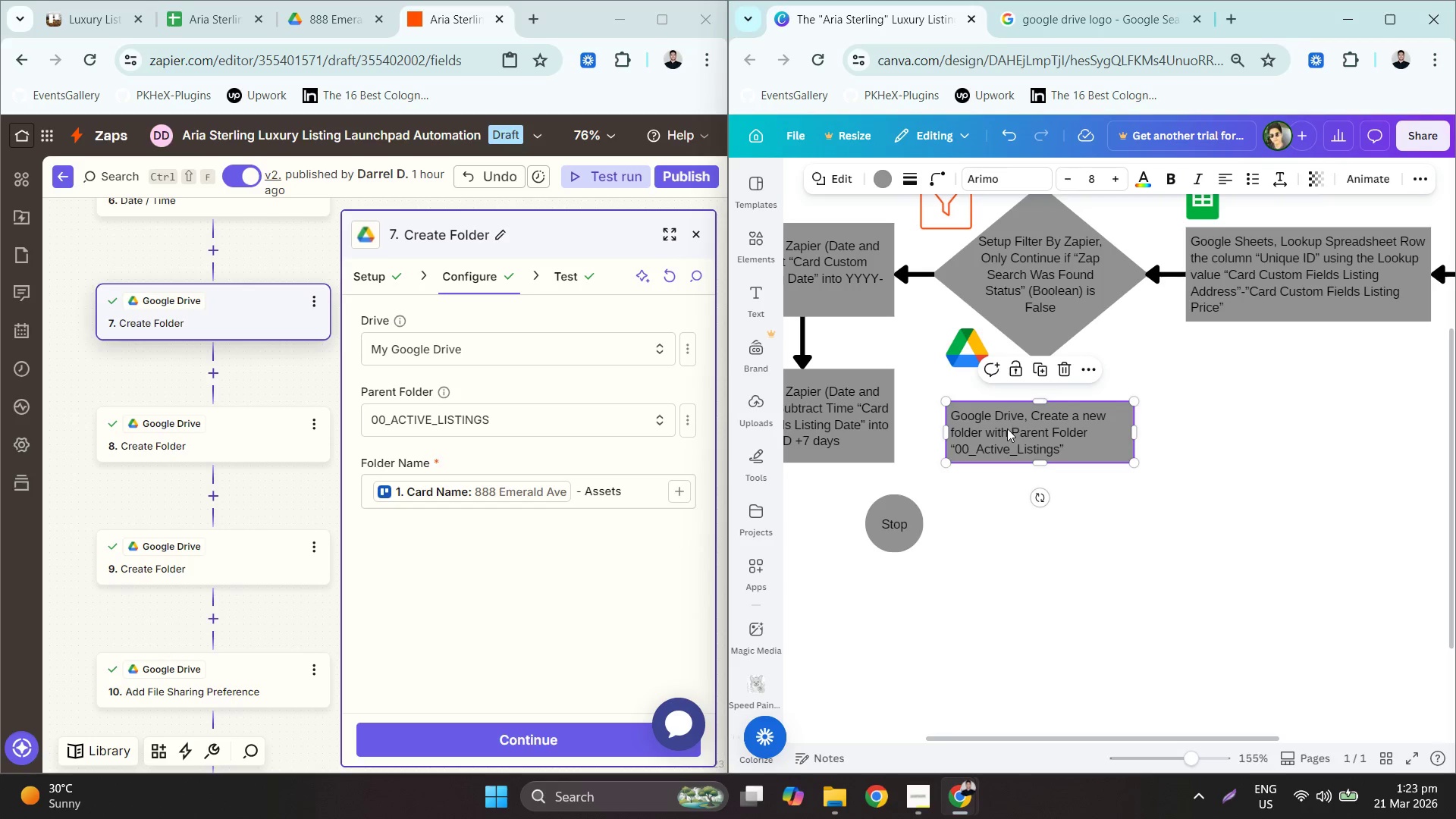 
left_click_drag(start_coordinate=[1007, 428], to_coordinate=[1011, 410])
 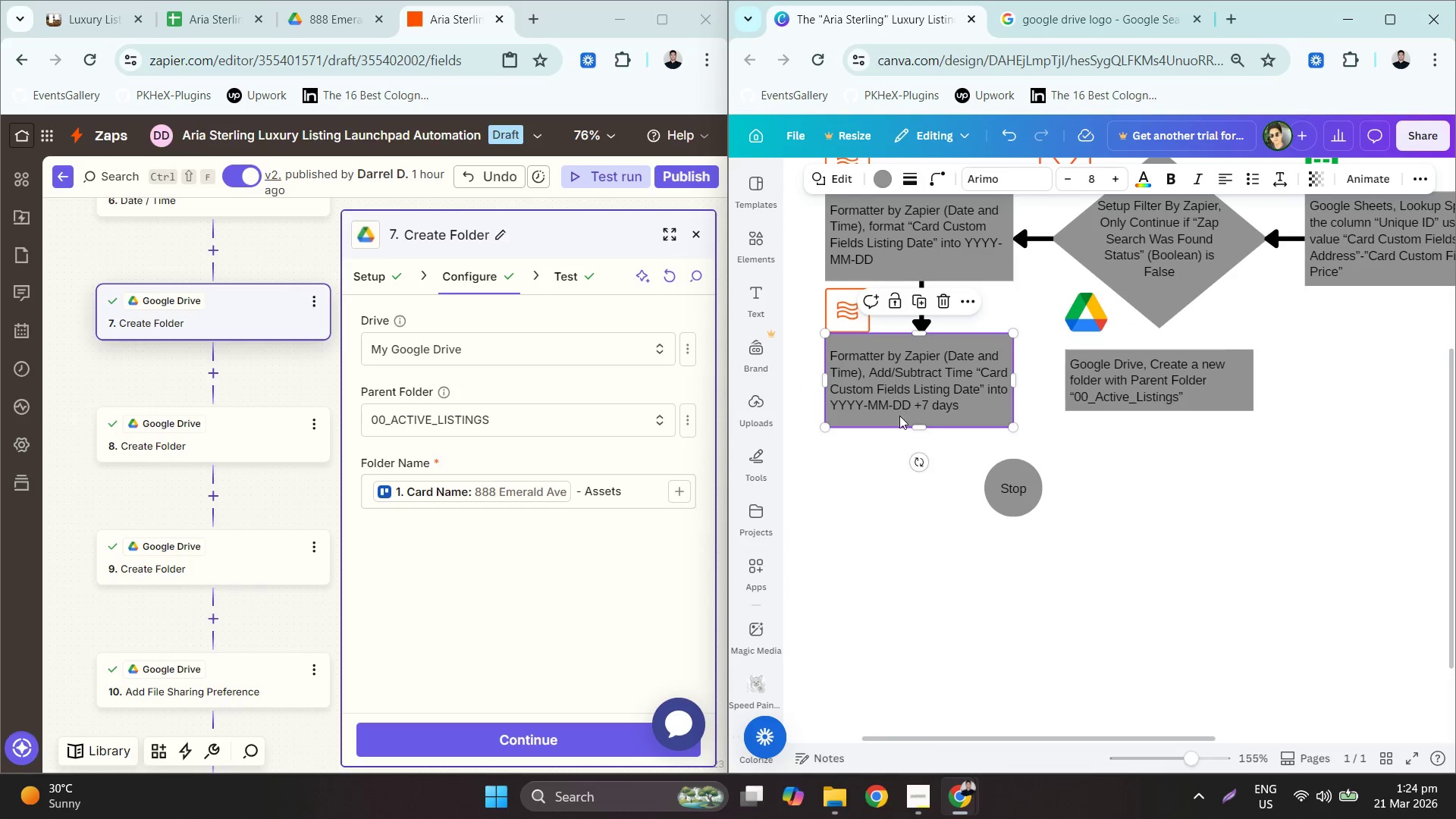 
left_click_drag(start_coordinate=[910, 422], to_coordinate=[921, 403])
 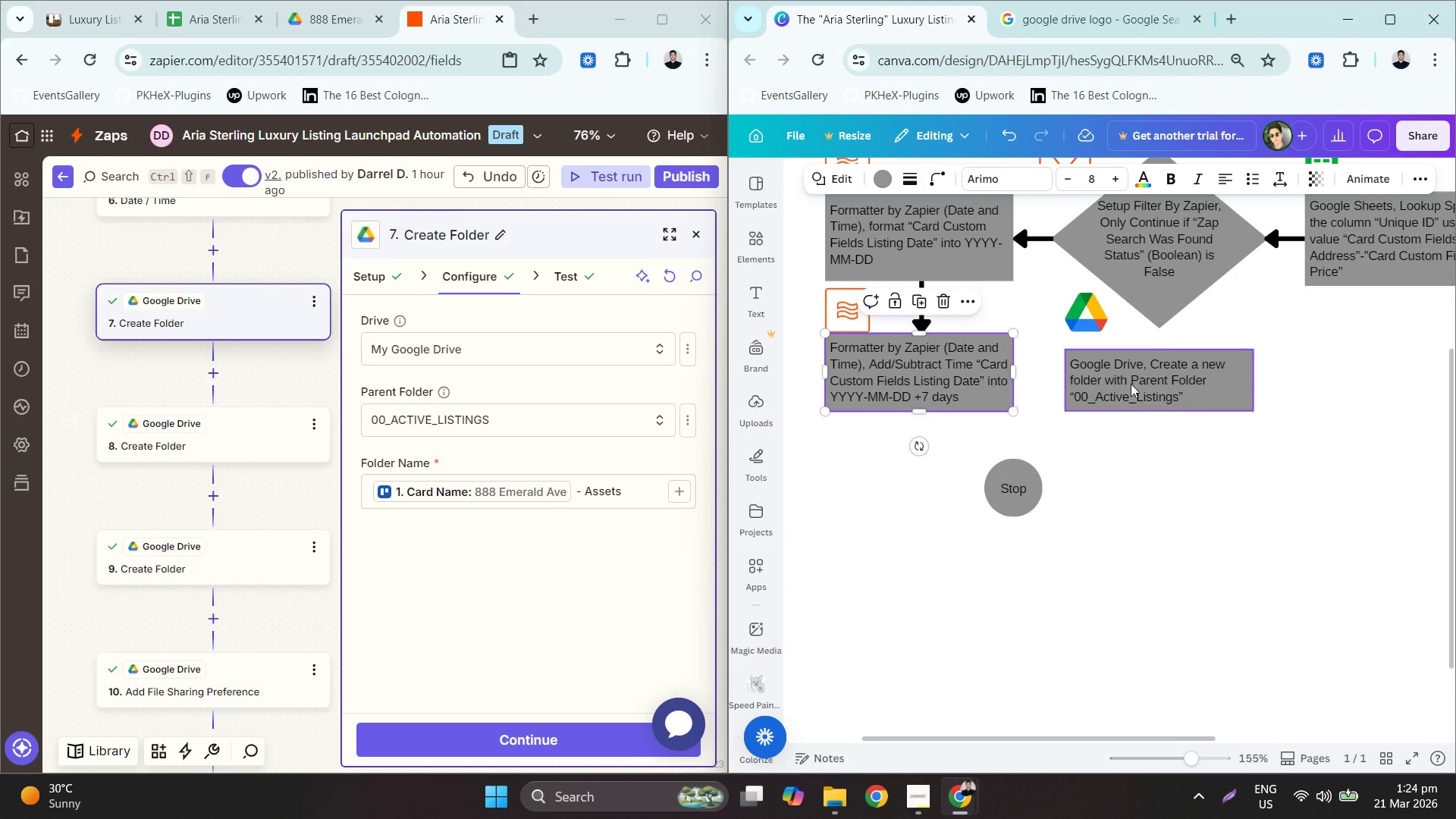 
left_click_drag(start_coordinate=[1138, 381], to_coordinate=[1141, 374])
 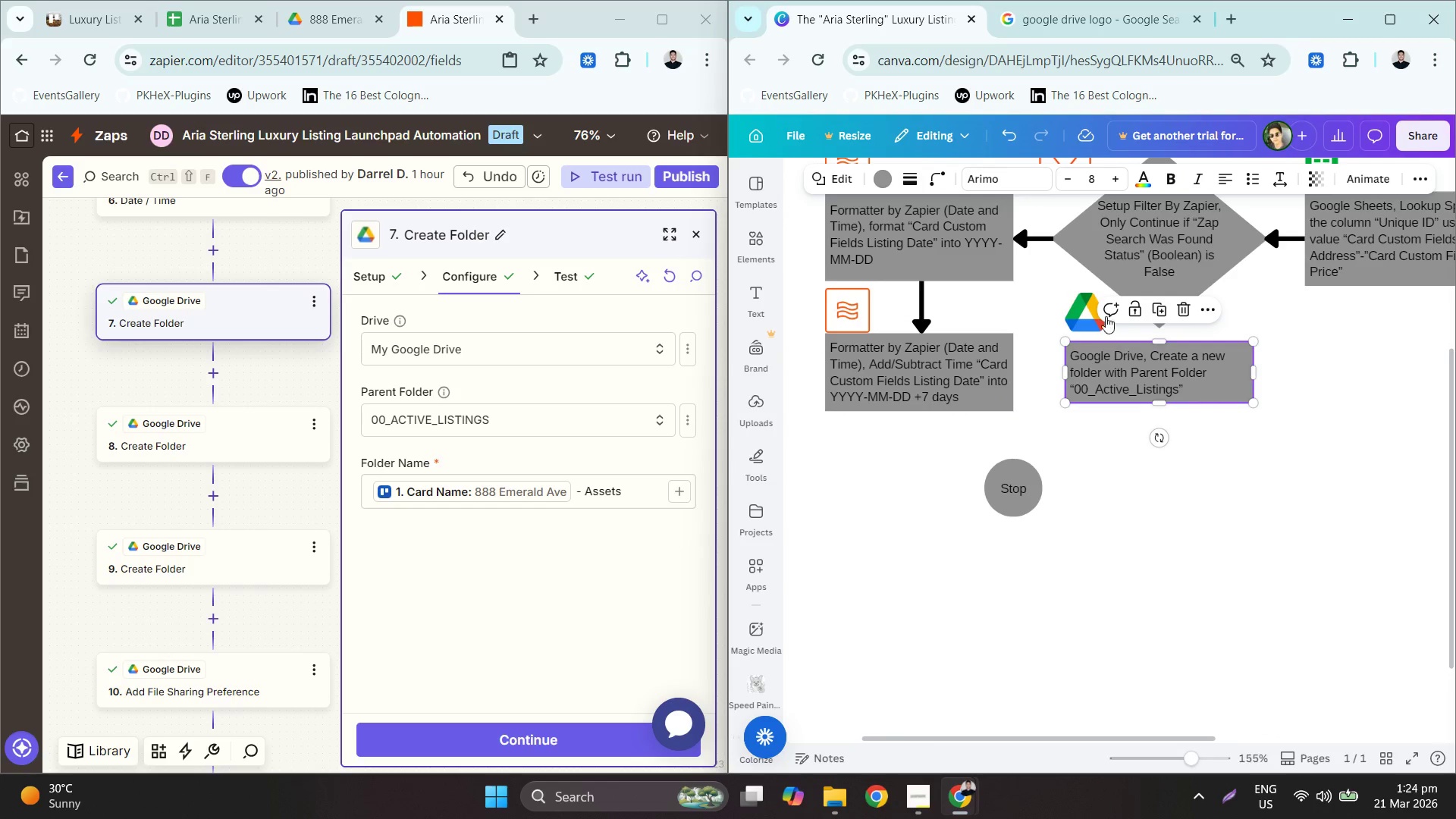 
left_click_drag(start_coordinate=[1095, 306], to_coordinate=[1097, 312])
 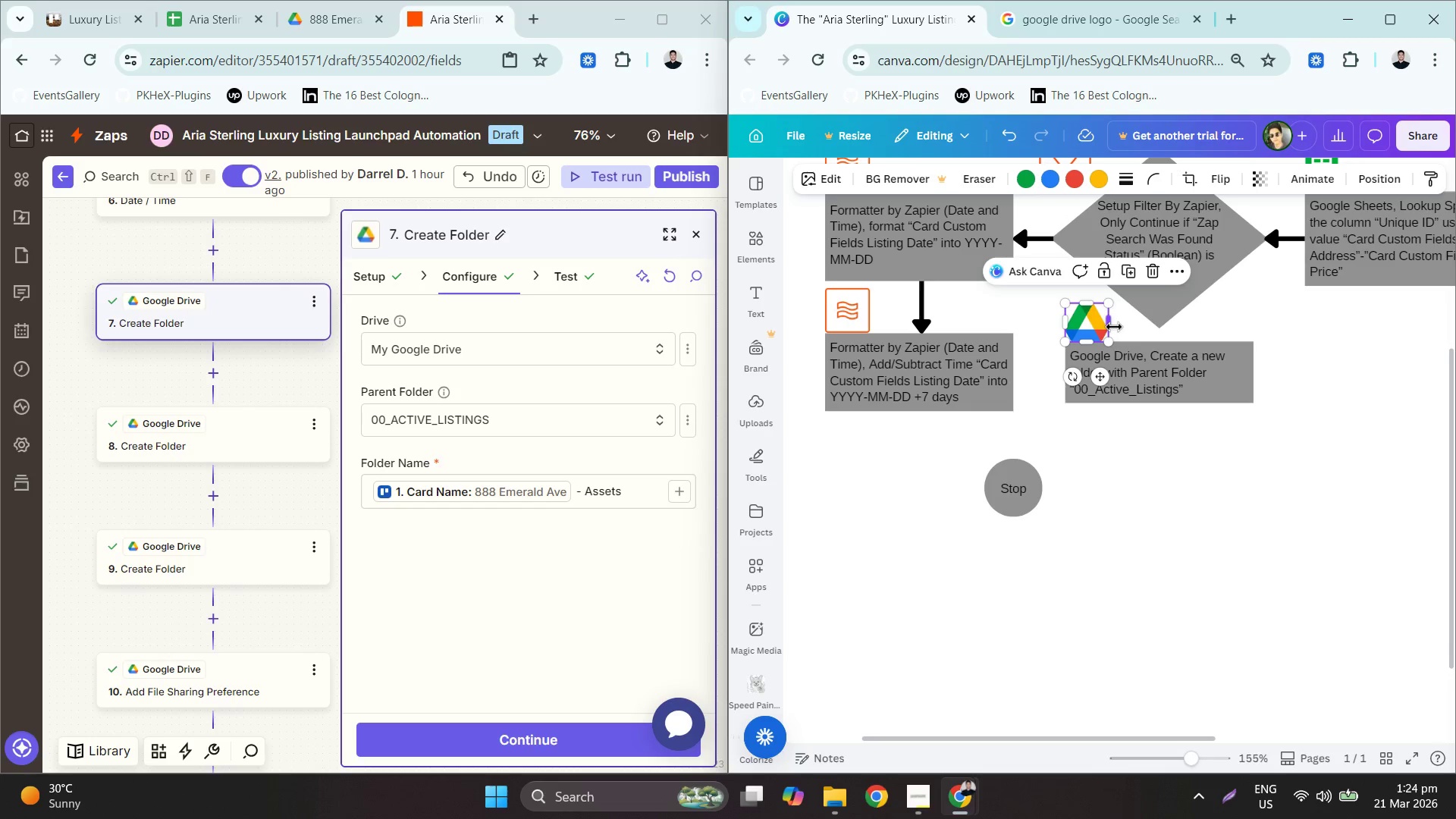 
key(ArrowUp)
 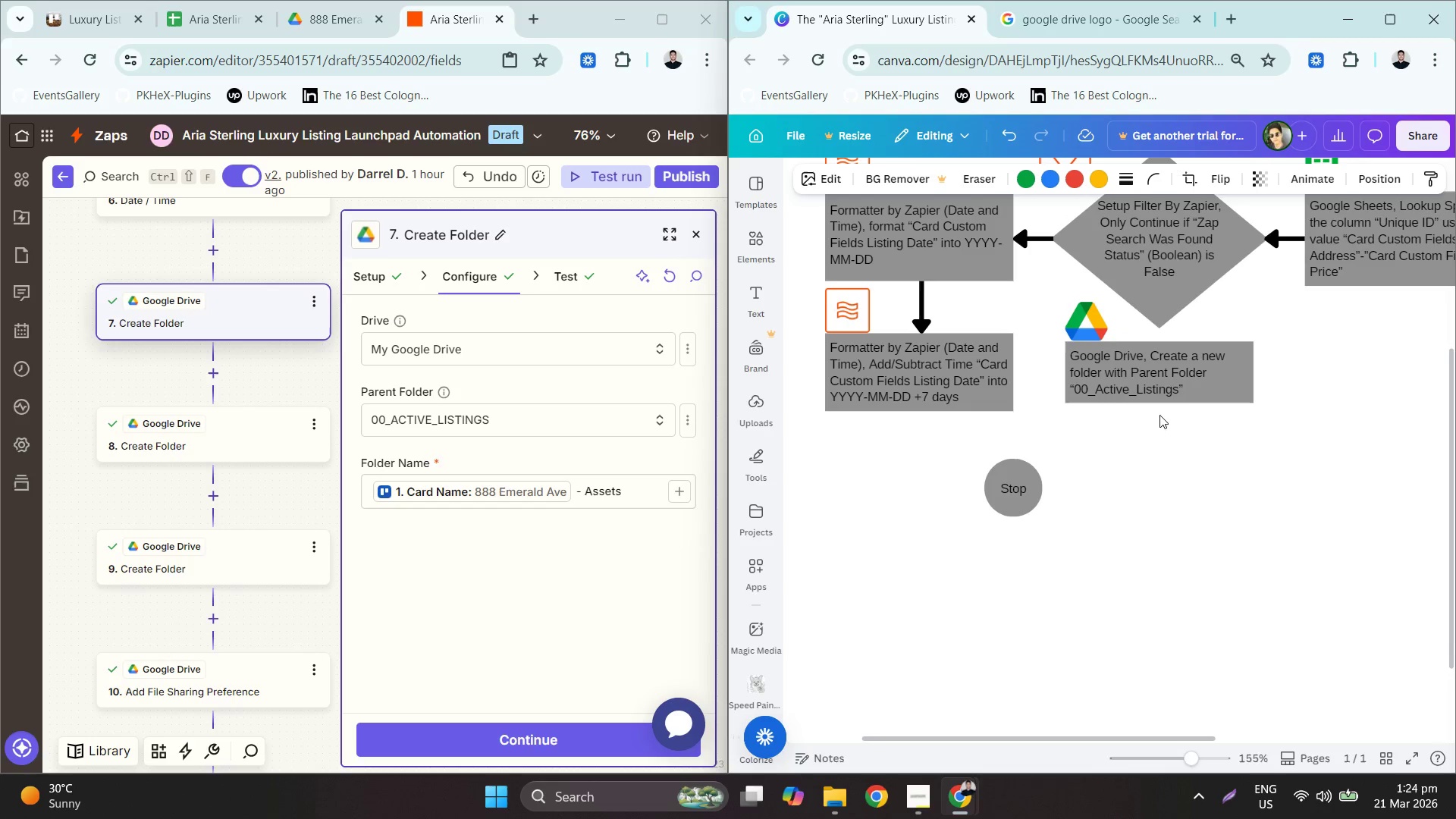 
left_click([1164, 423])
 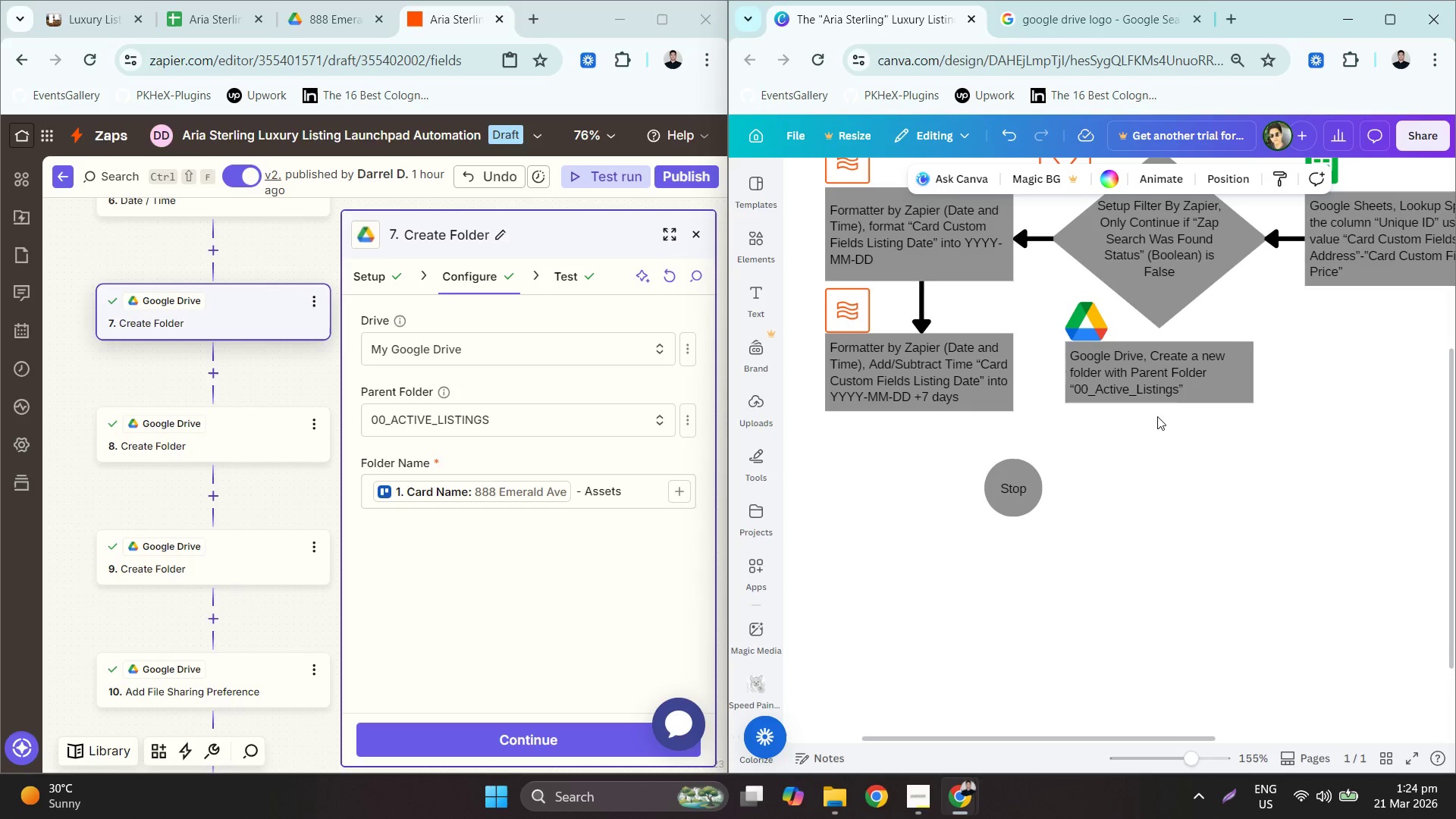 
left_click([1126, 373])
 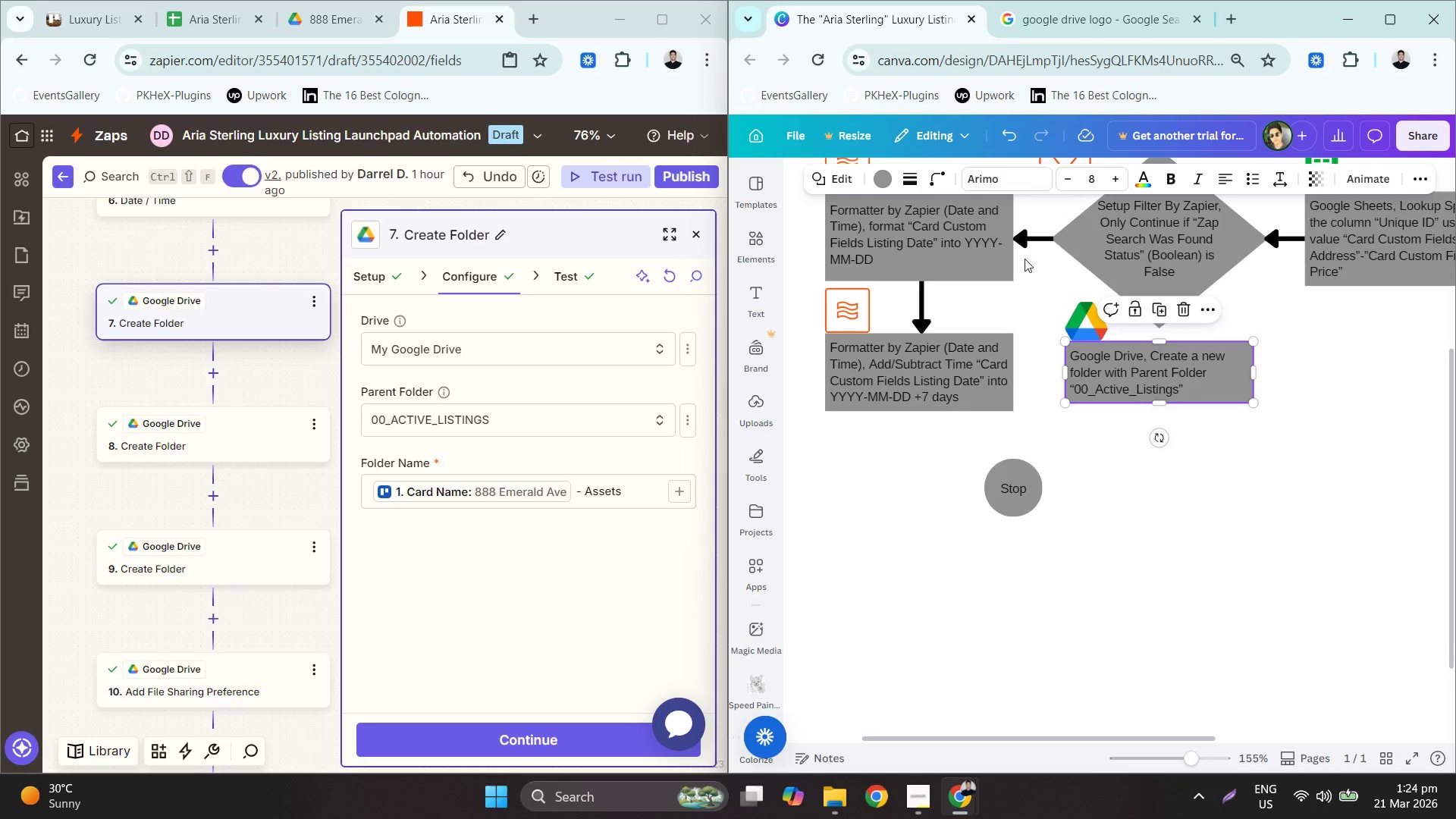 
left_click([1028, 245])
 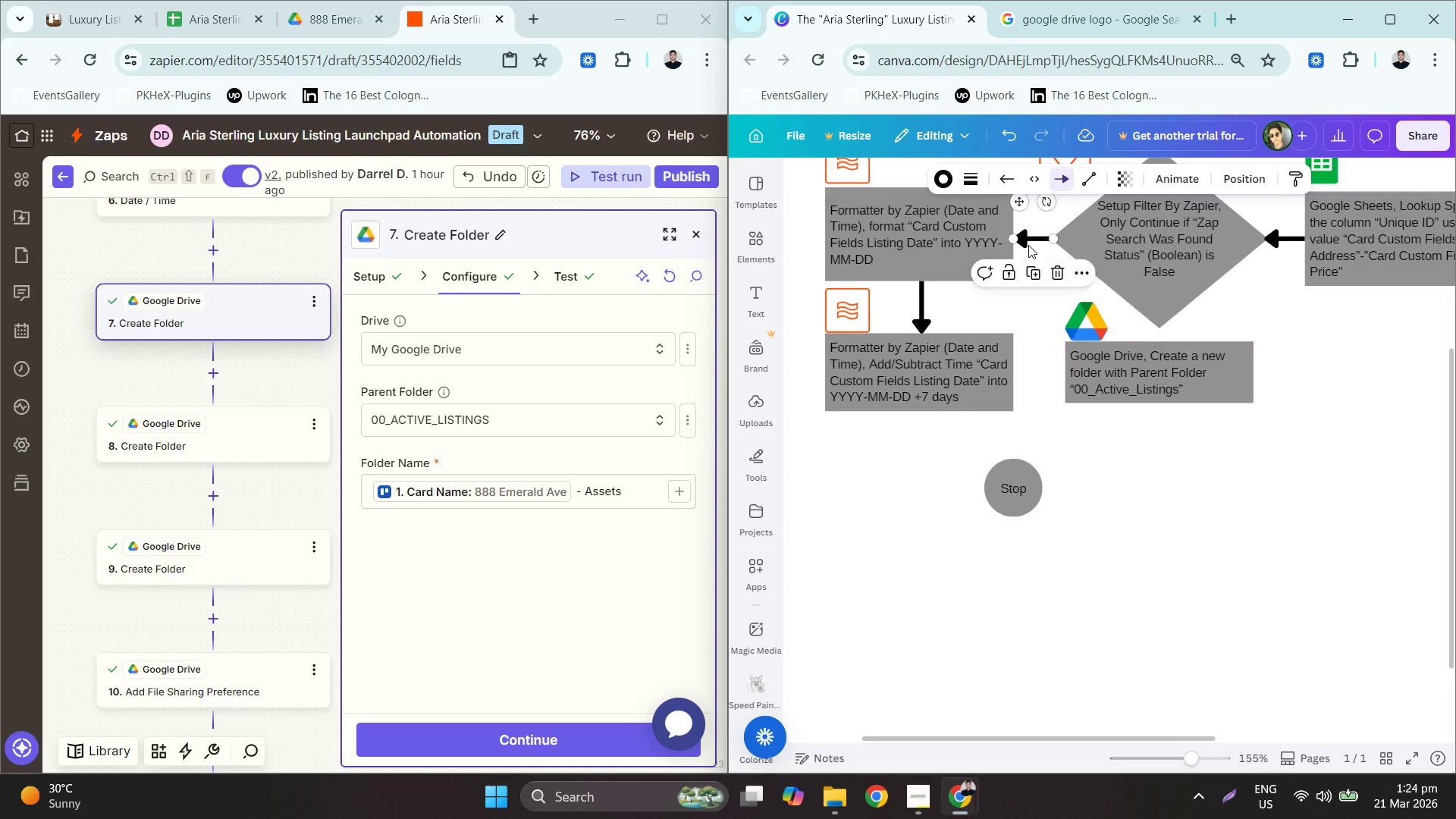 
key(Control+C)
 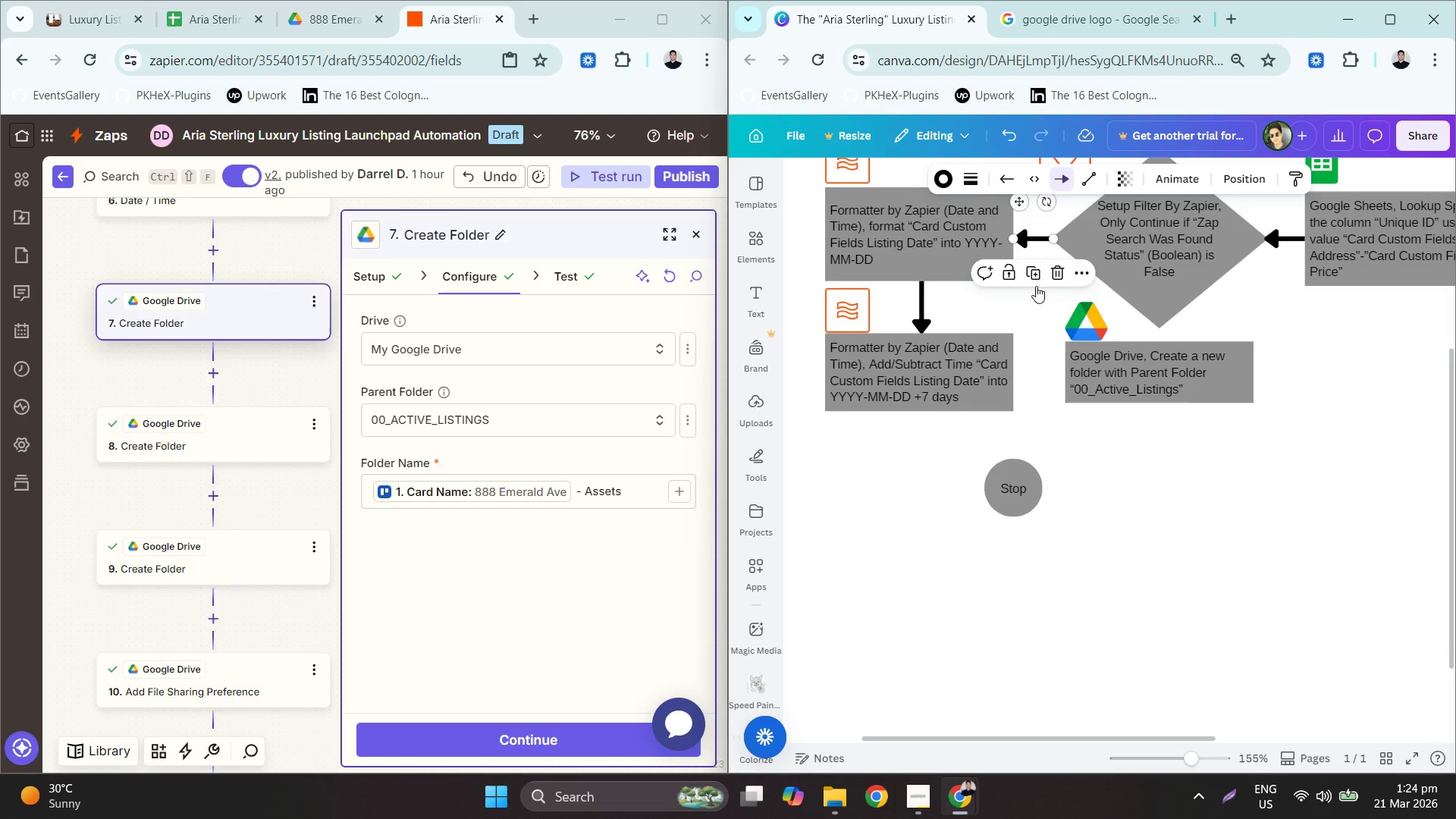 
key(Control+V)
 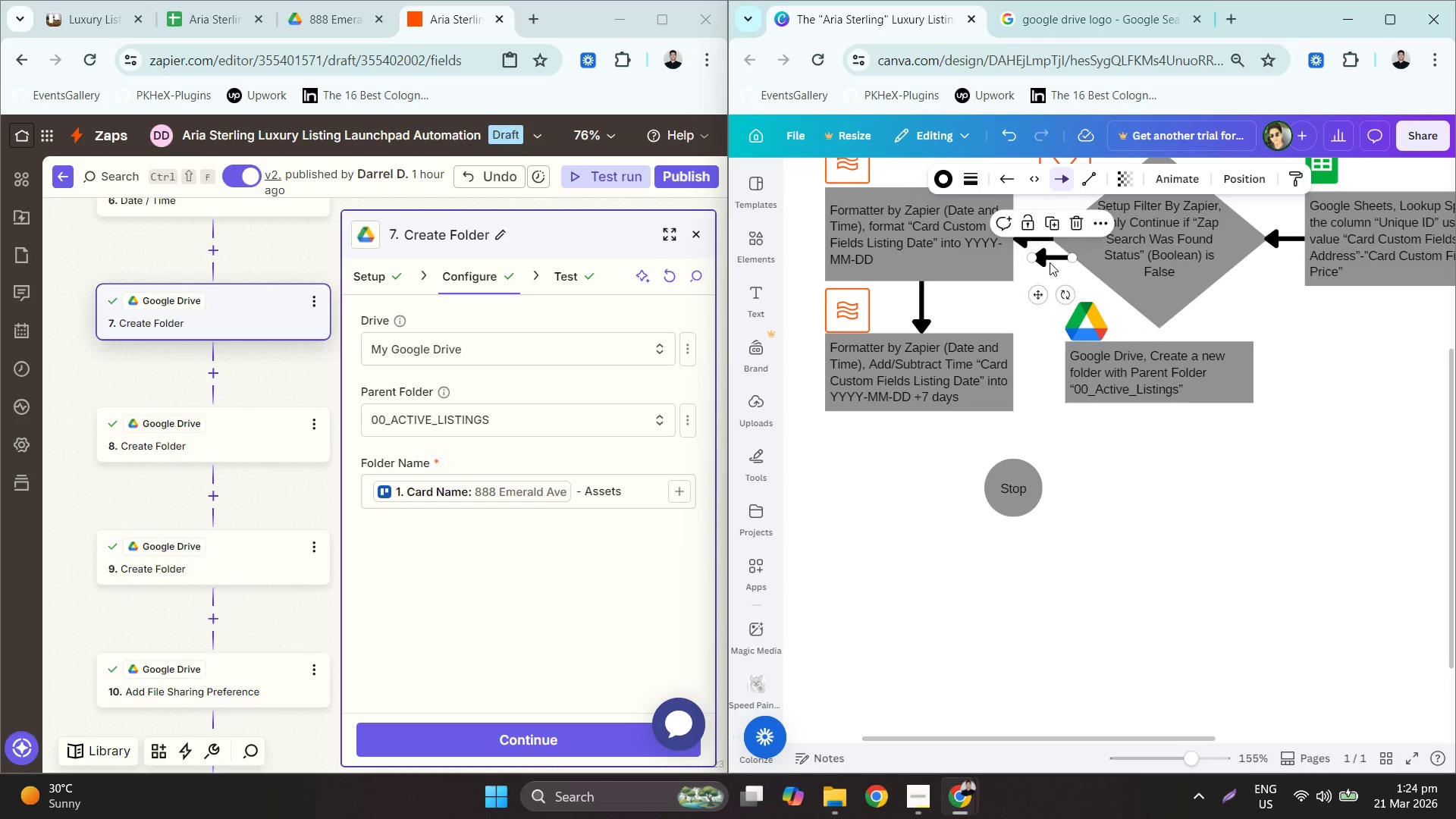 
left_click_drag(start_coordinate=[1056, 261], to_coordinate=[1046, 359])
 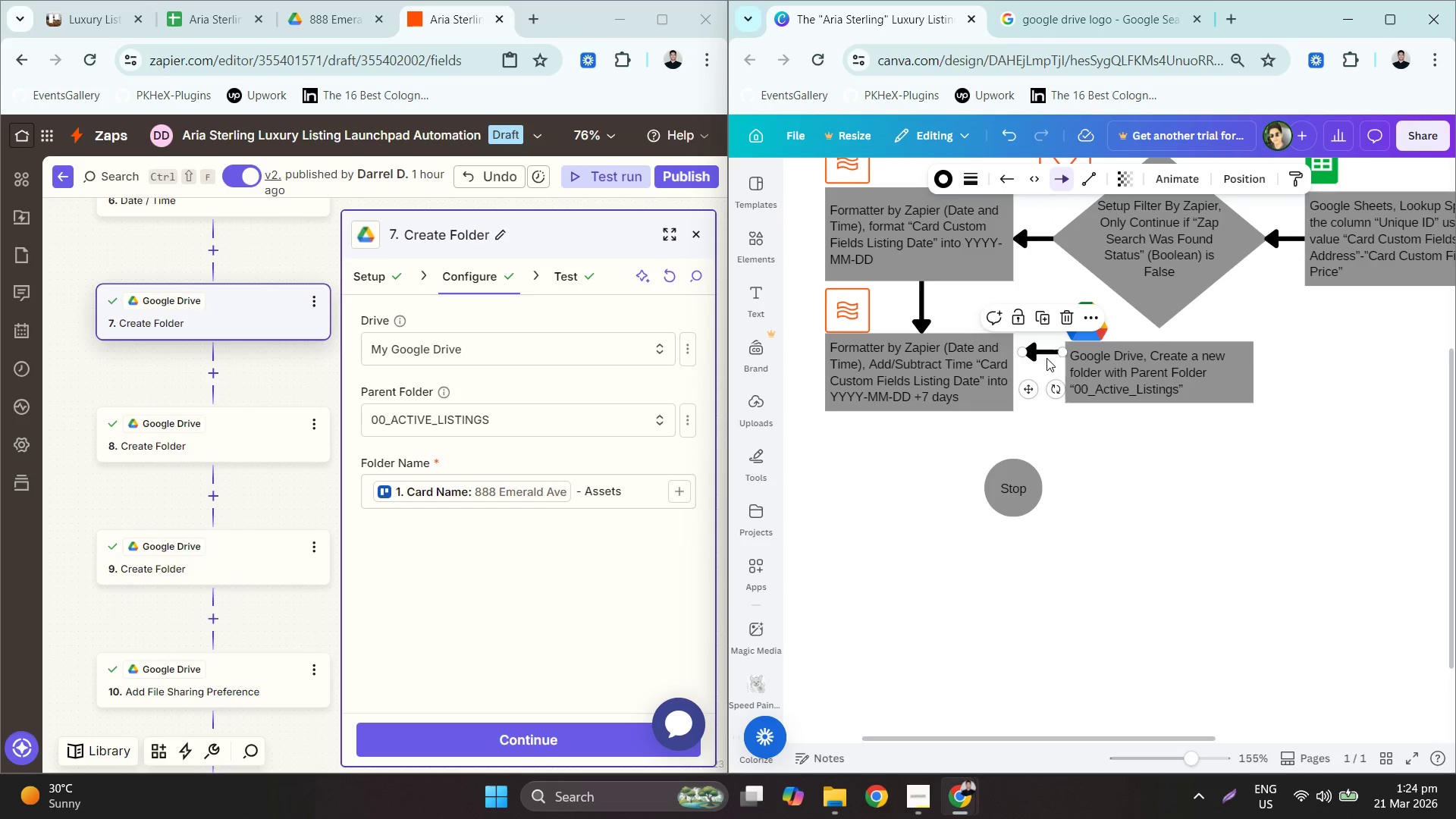 
key(Delete)
 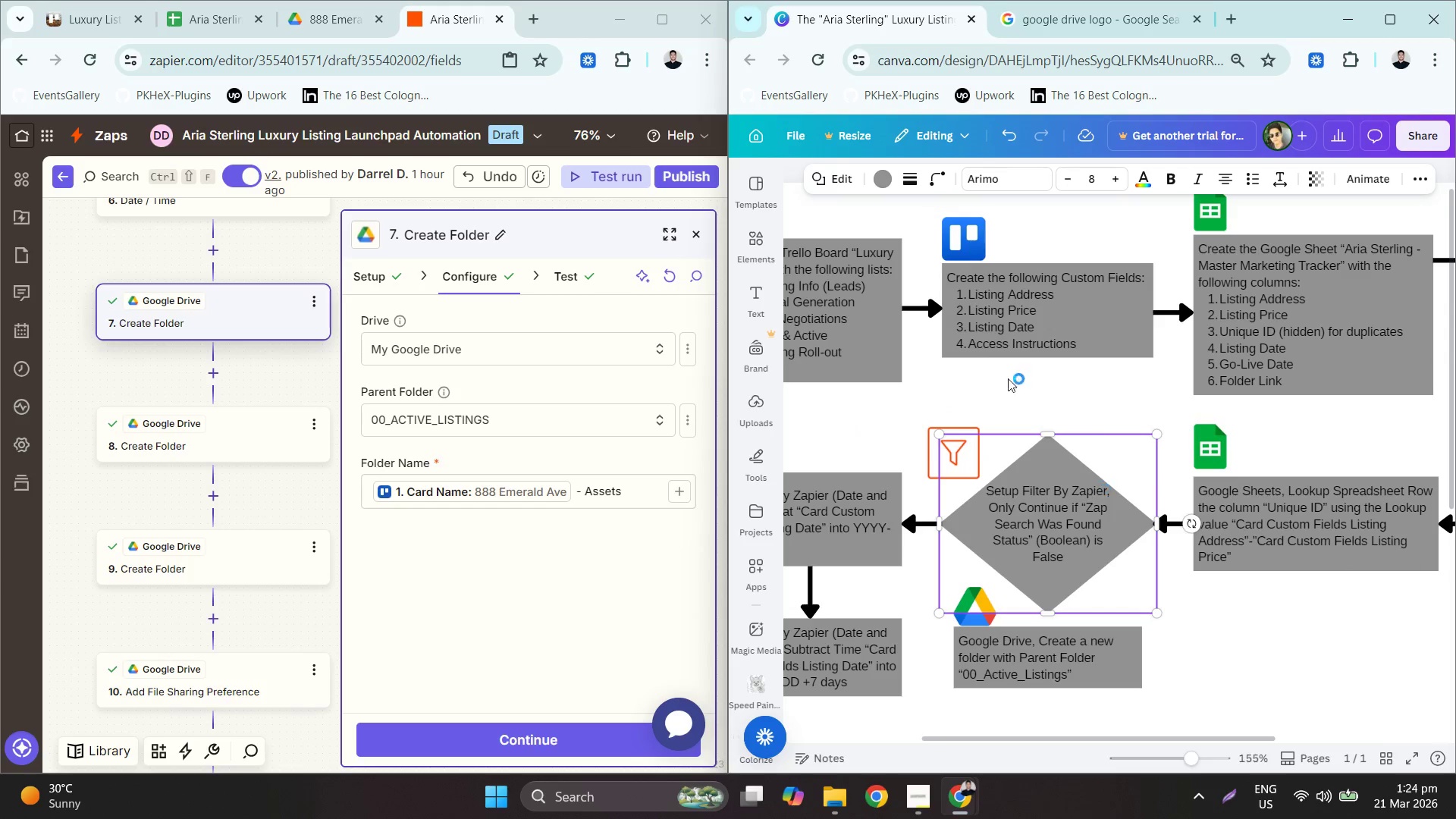 
left_click([937, 313])
 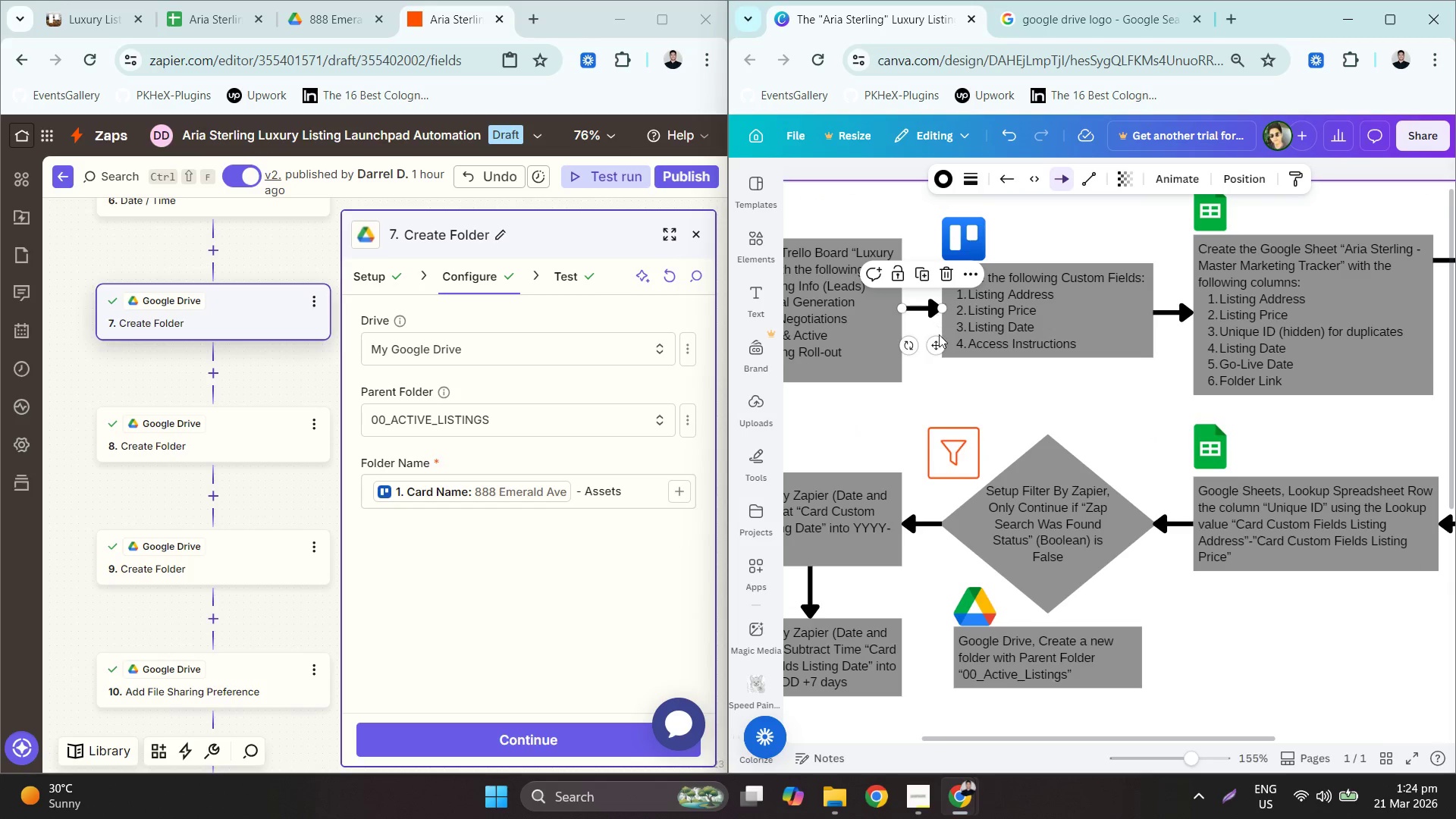 
key(Control+ControlLeft)
 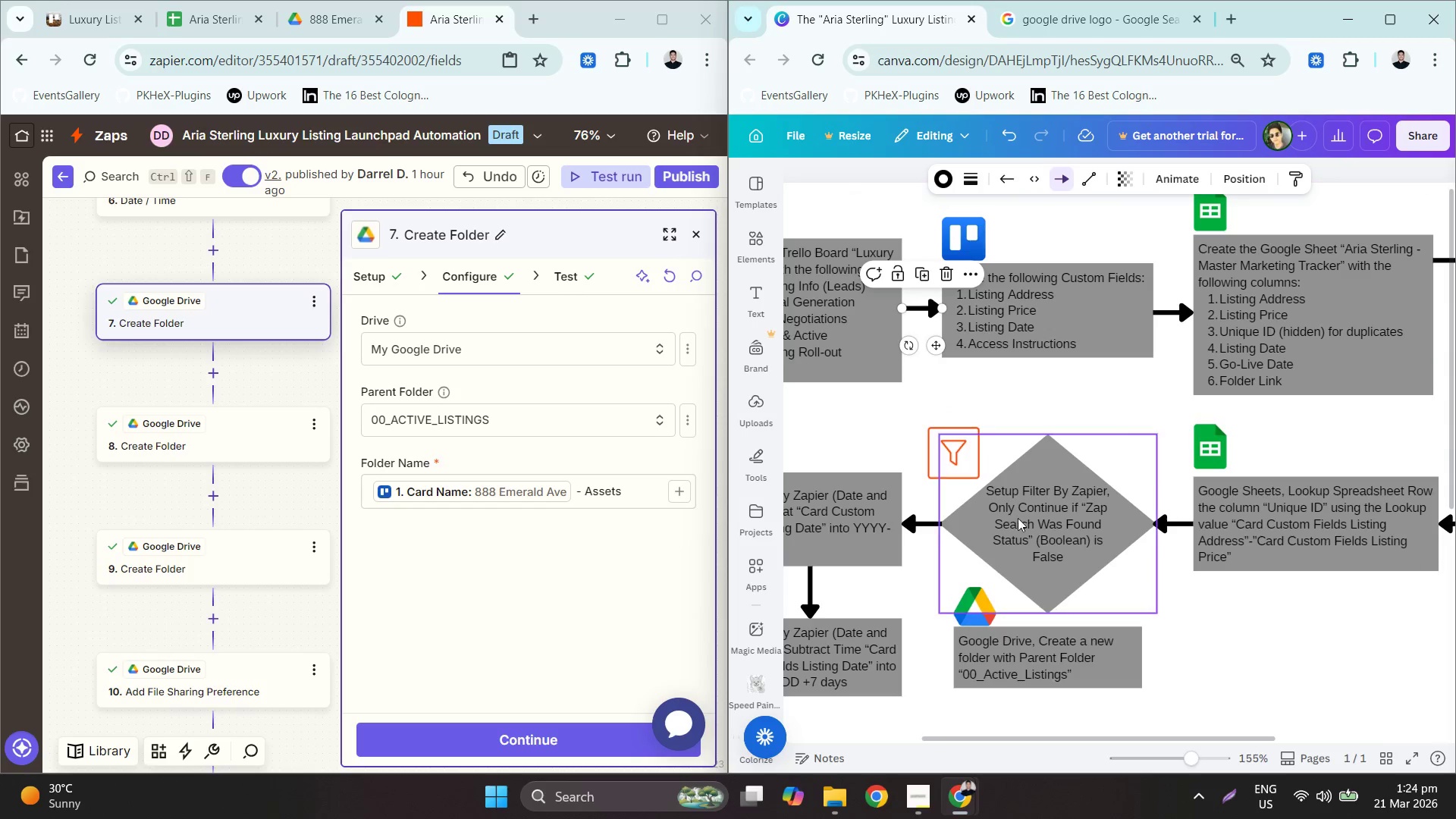 
key(Control+C)
 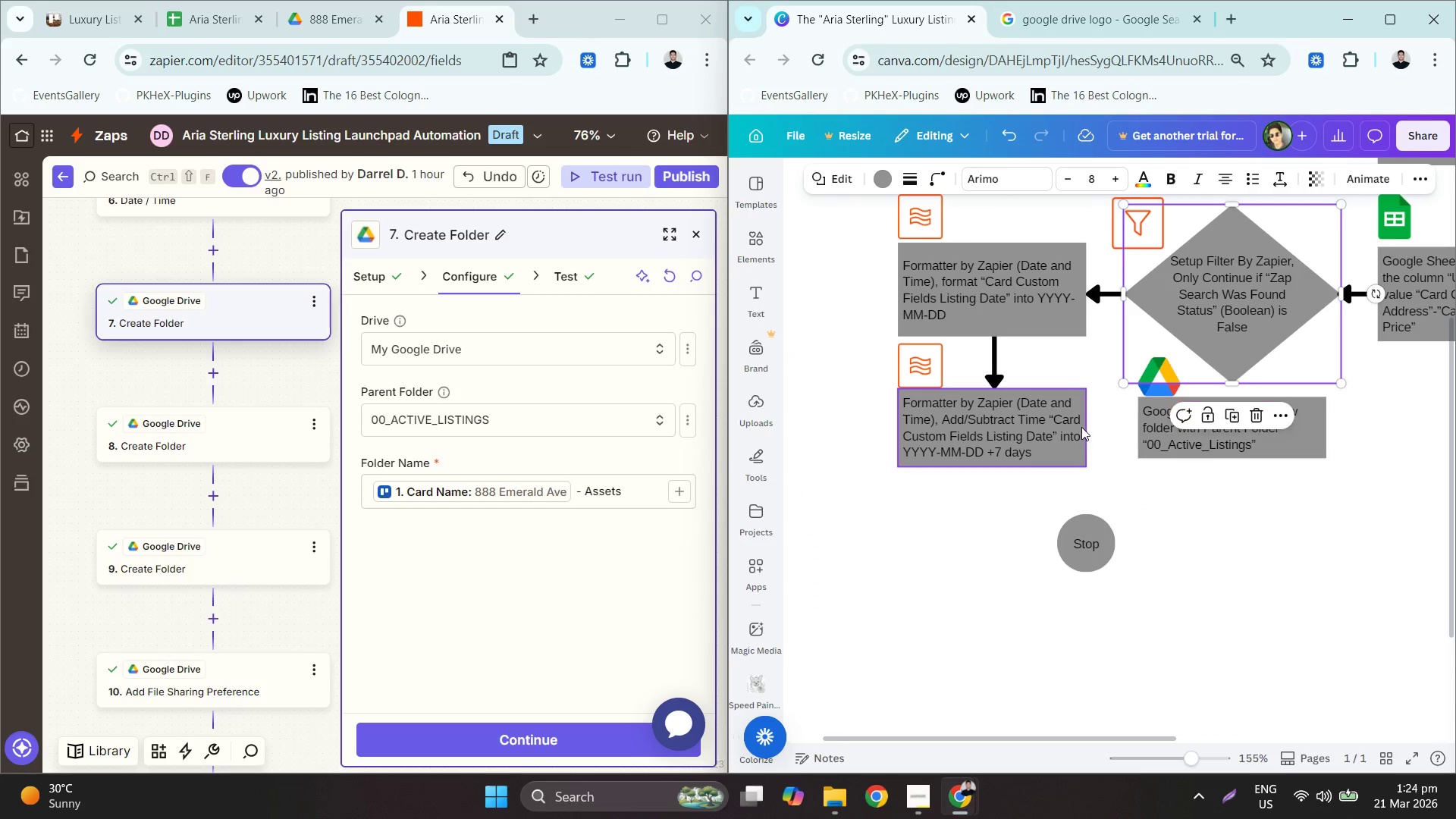 
left_click([1106, 434])
 